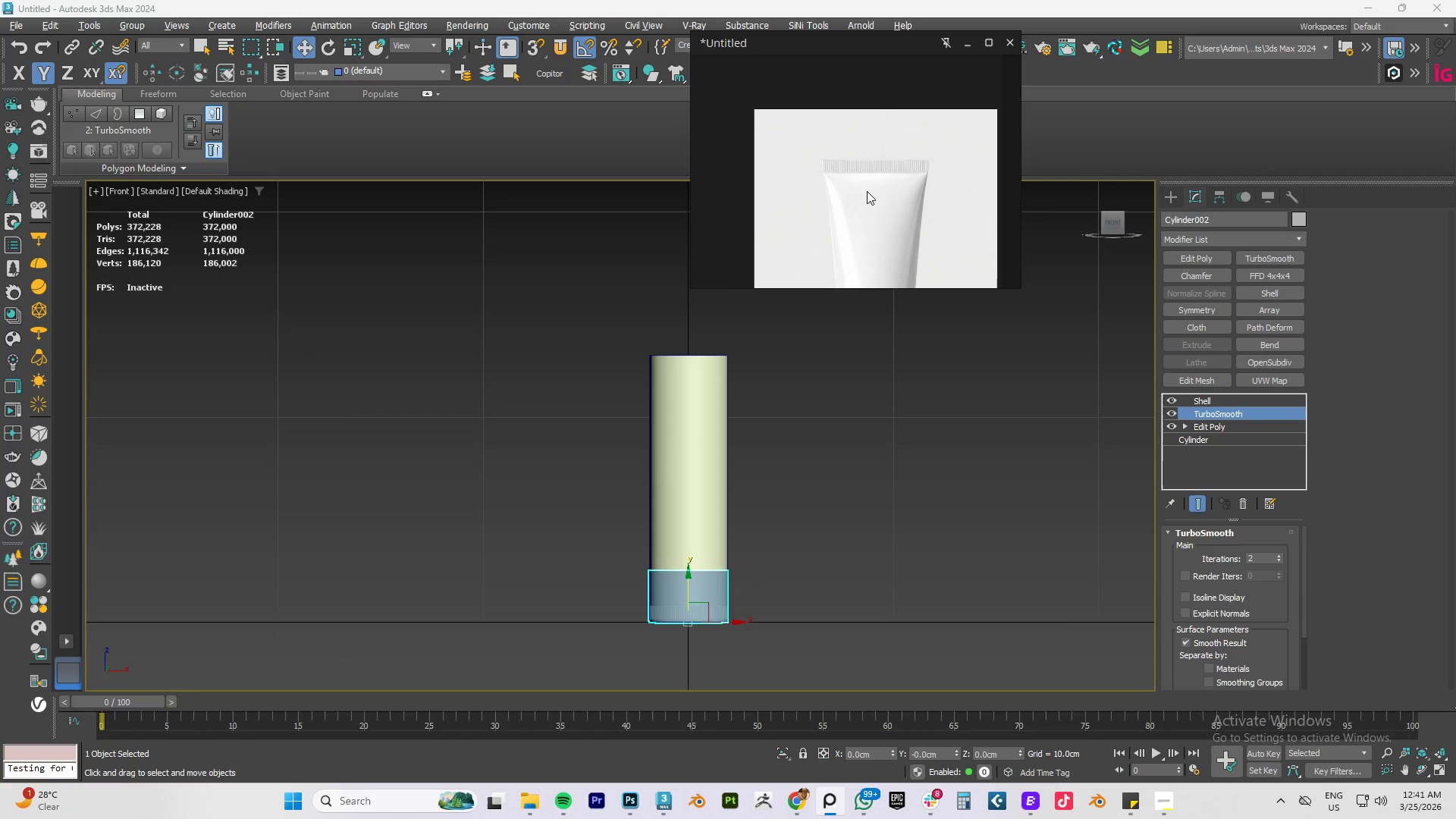 
scroll: coordinate [867, 190], scroll_direction: up, amount: 5.0
 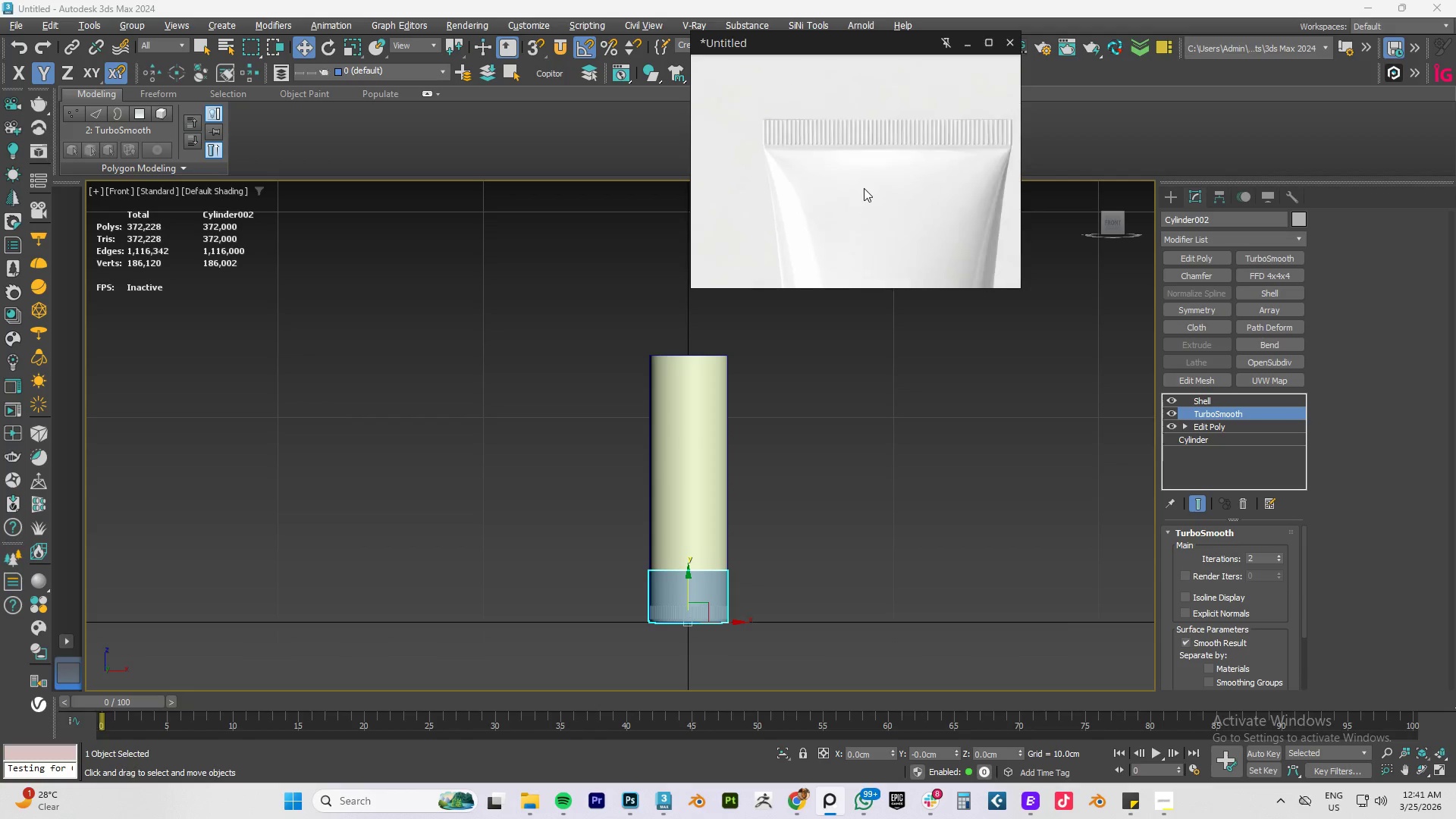 
scroll: coordinate [703, 417], scroll_direction: down, amount: 6.0
 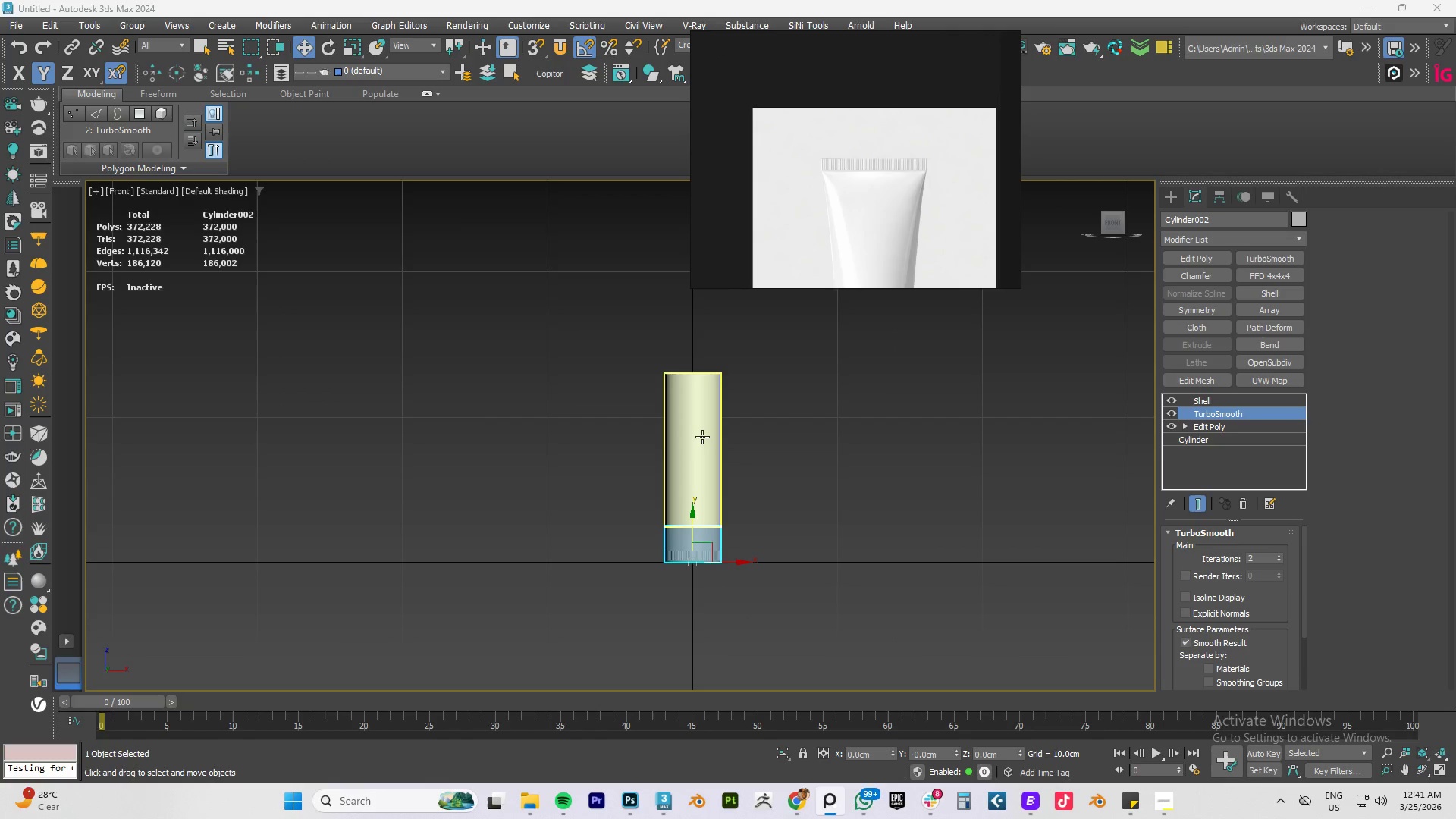 
left_click([702, 437])
 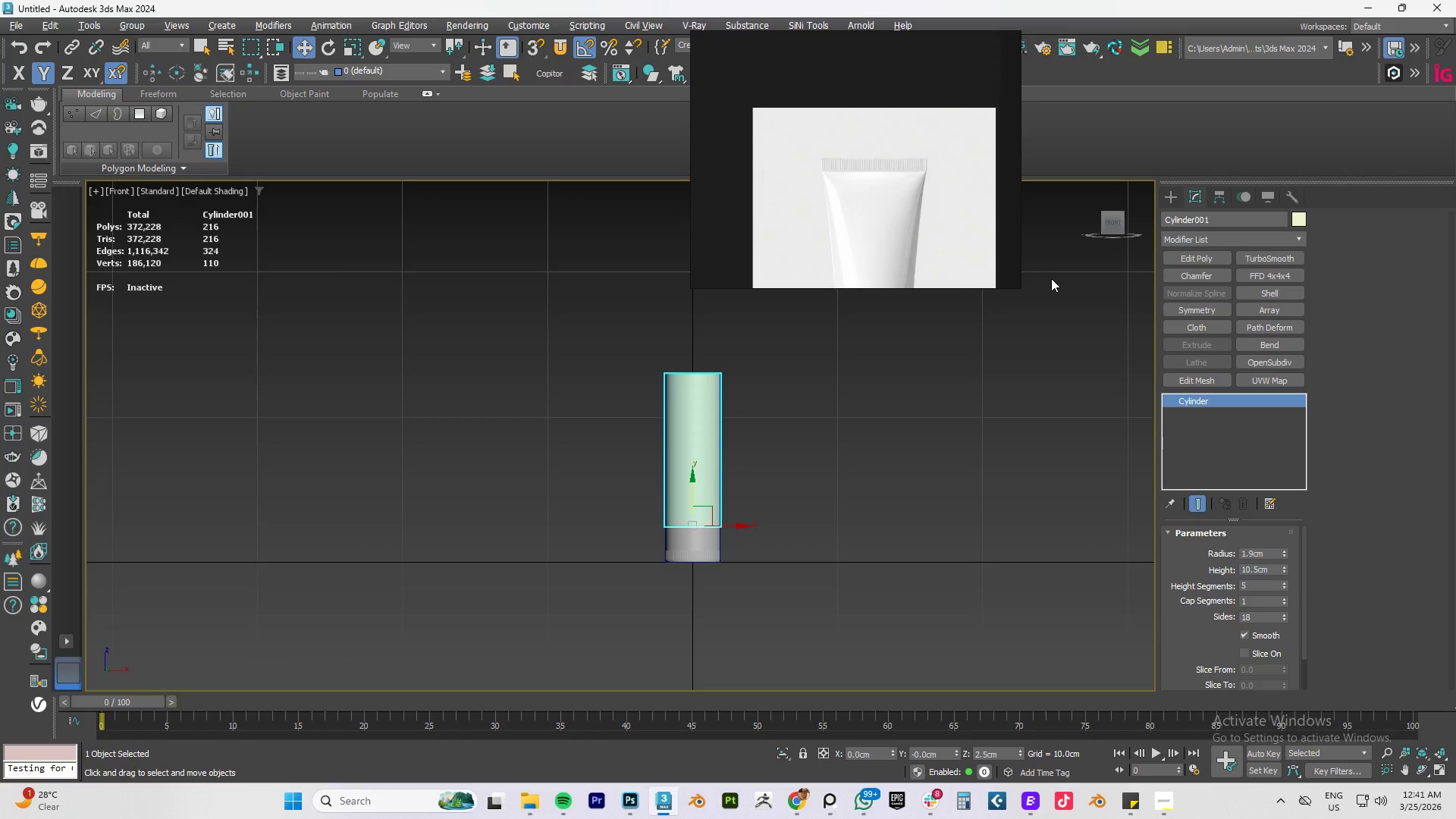 
wait(9.97)
 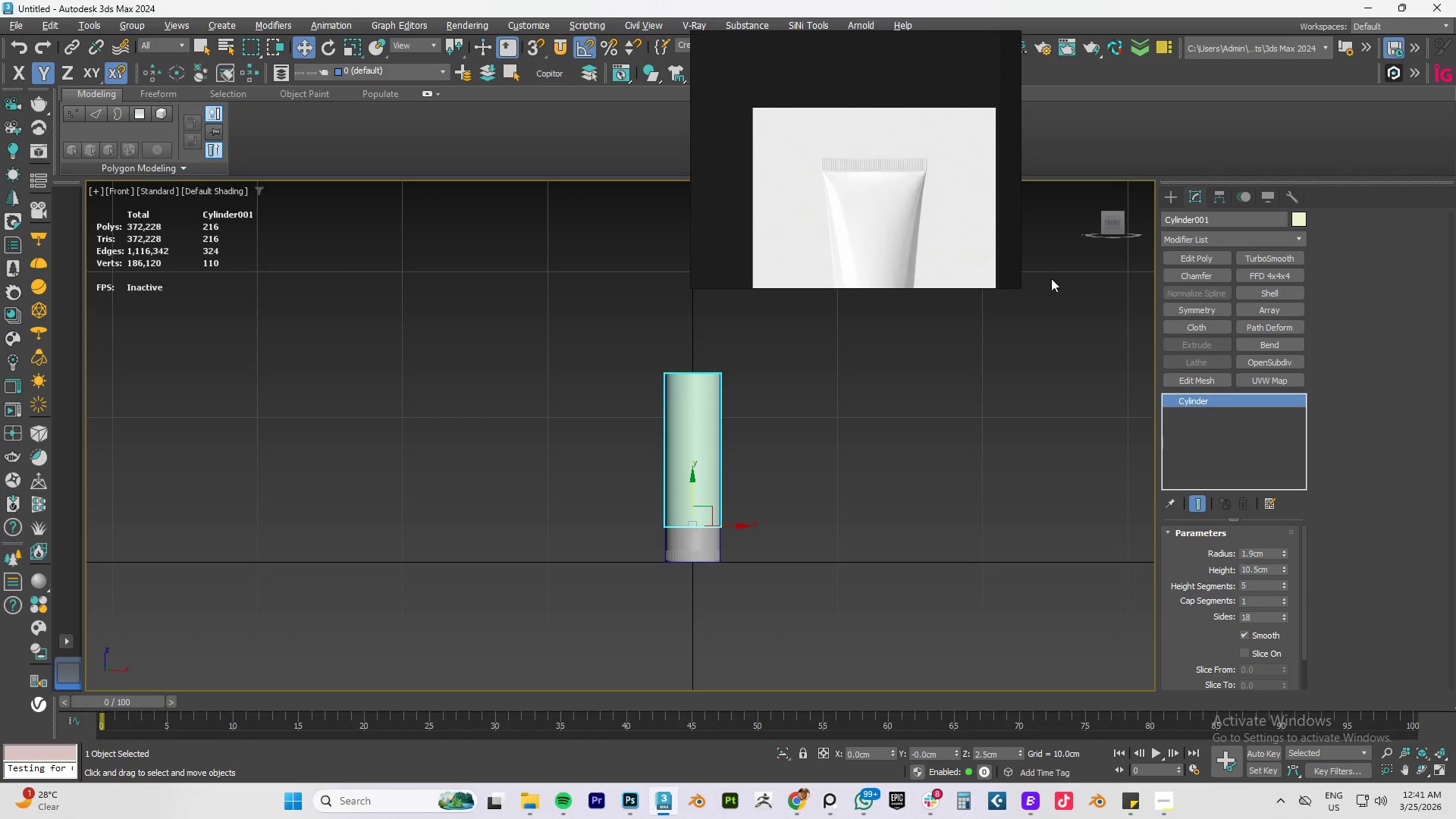 
key(1)
 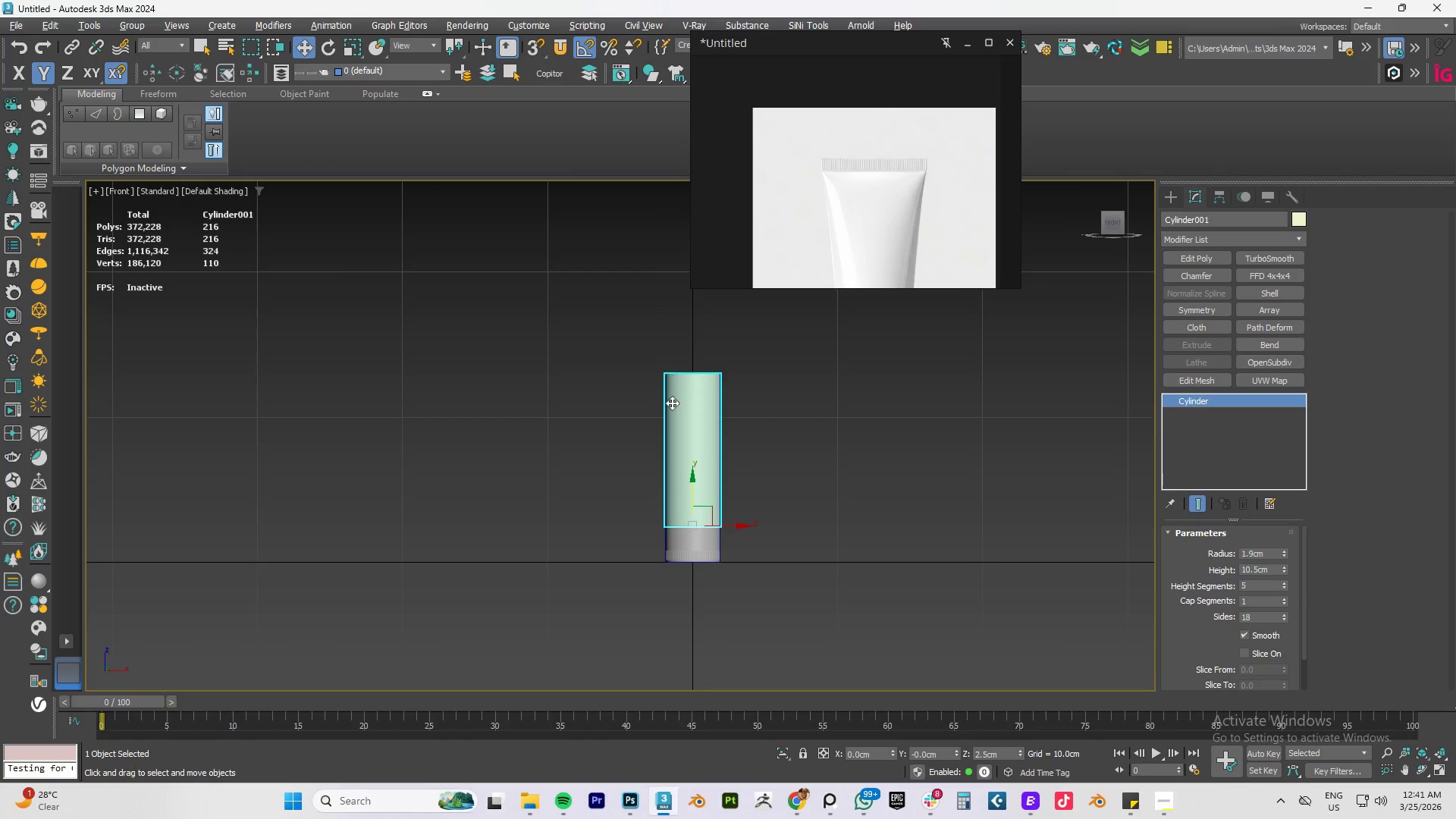 
left_click([672, 403])
 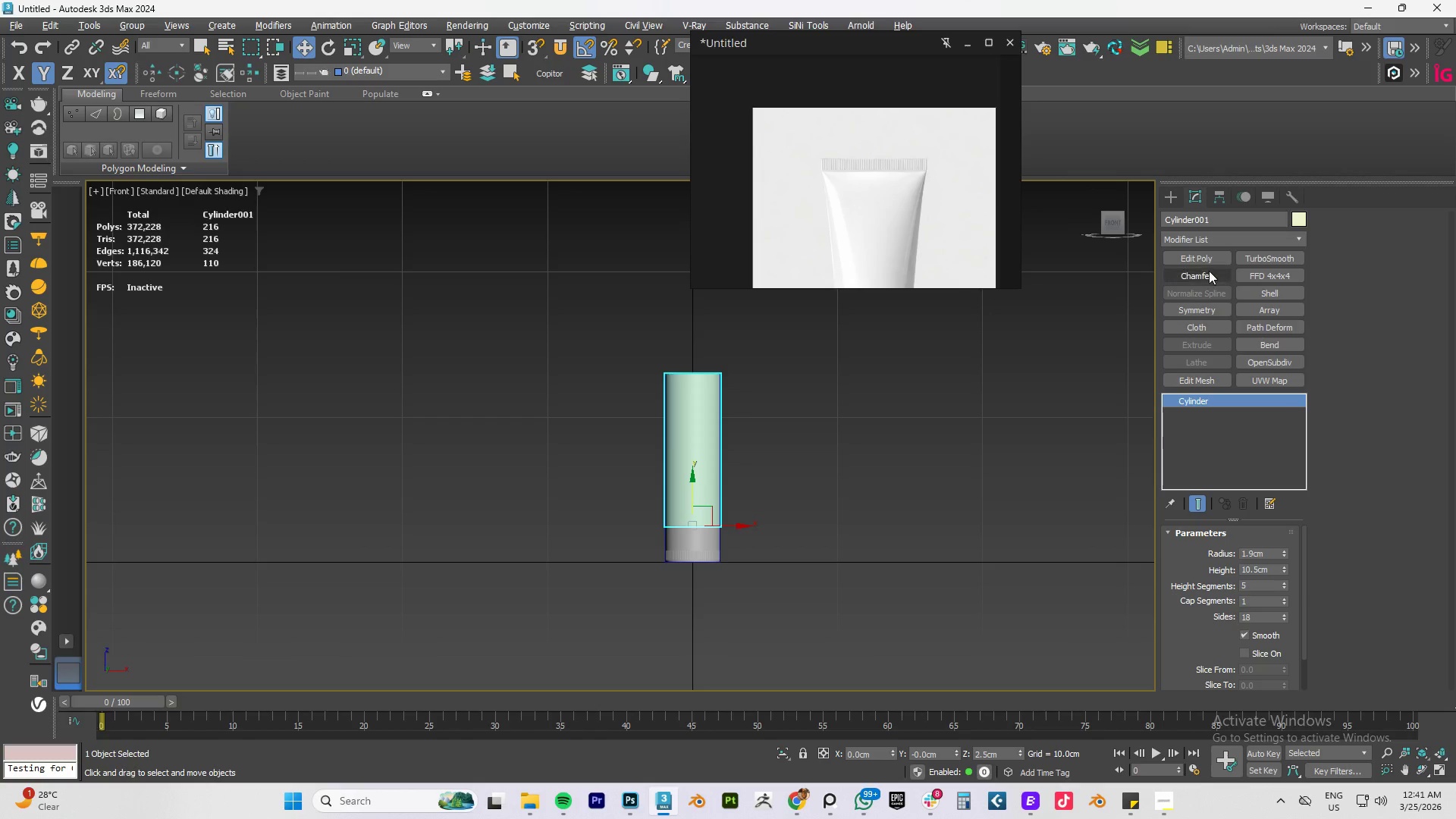 
left_click([1199, 259])
 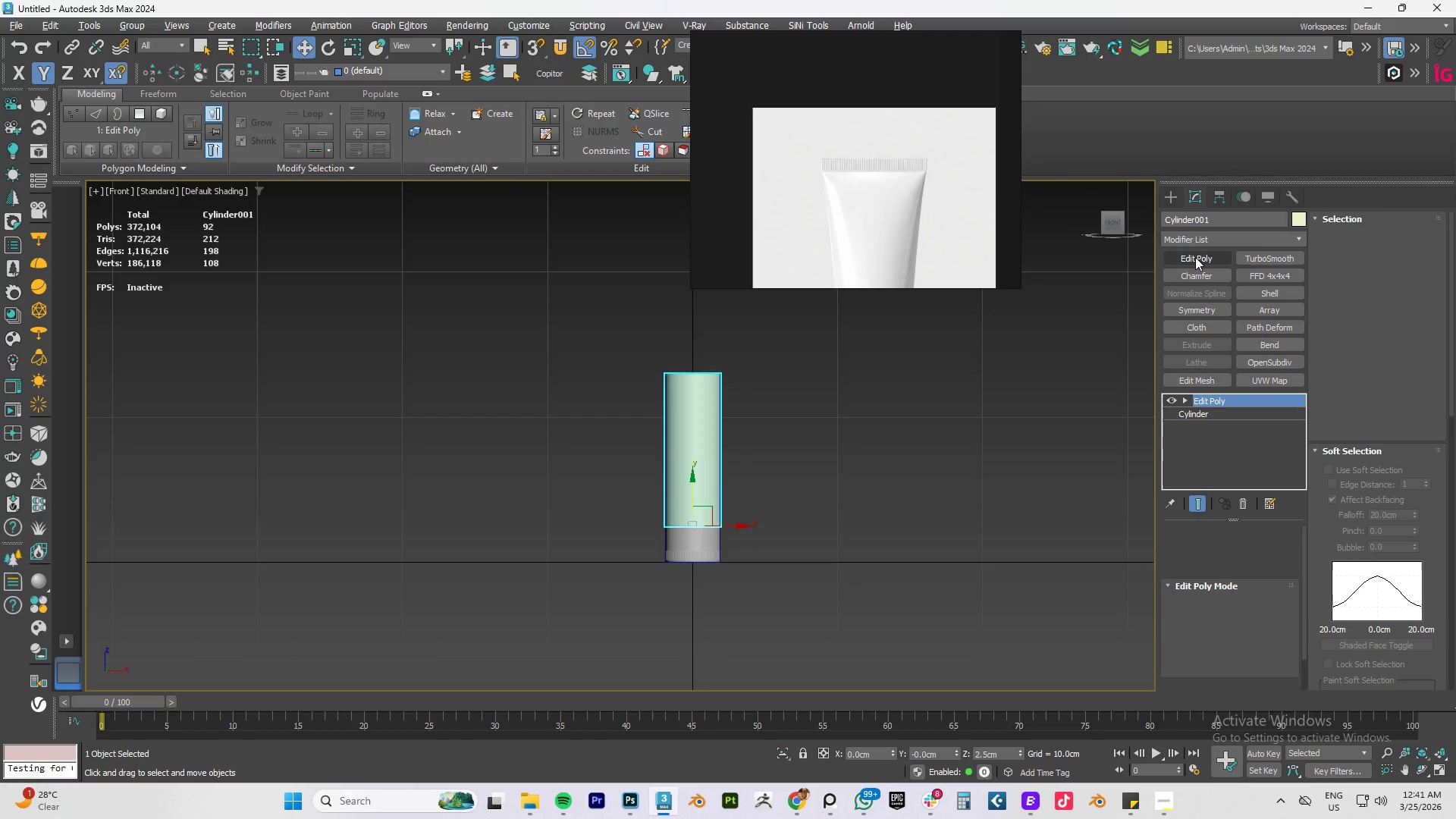 
key(F4)
 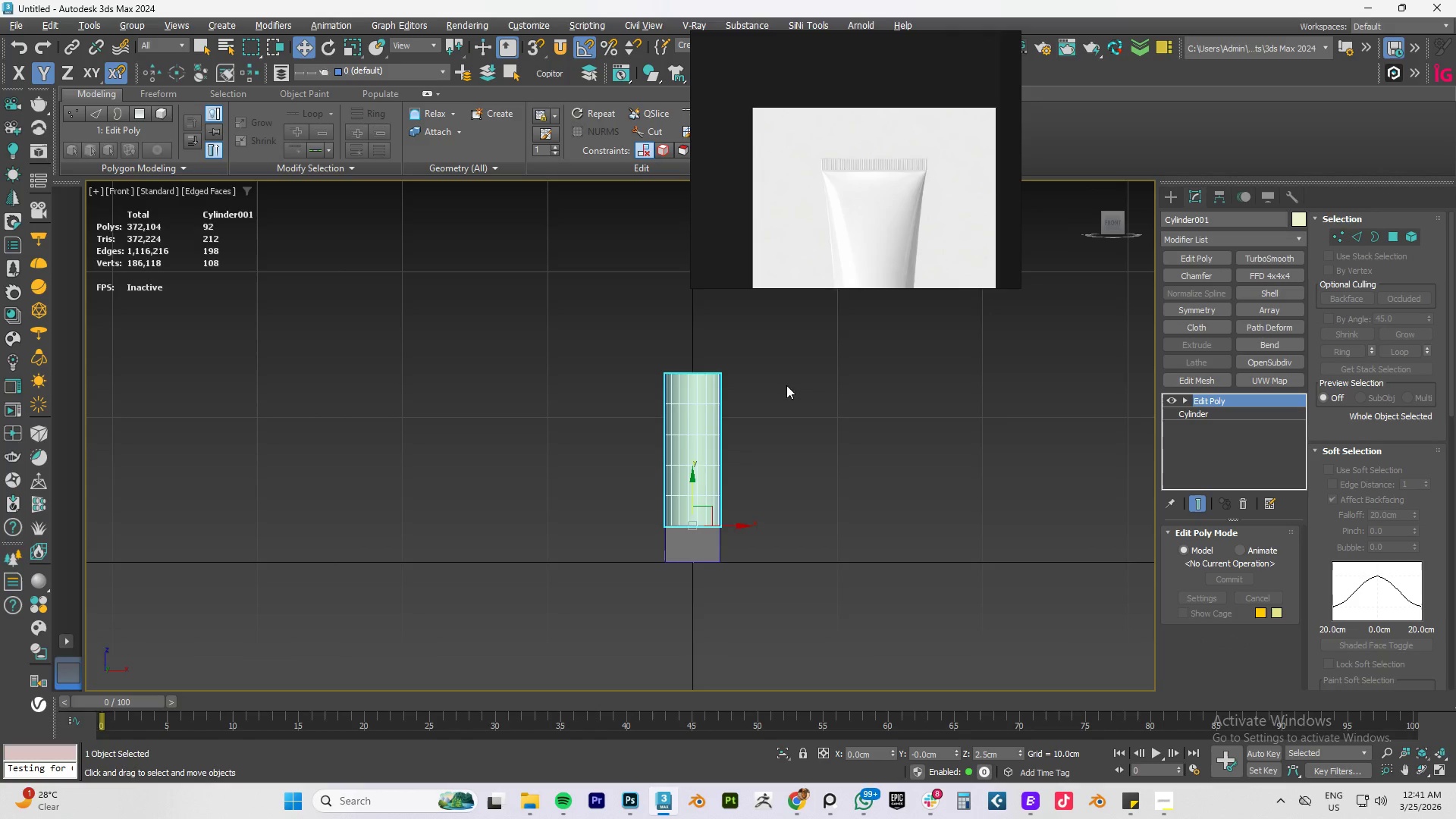 
scroll: coordinate [749, 388], scroll_direction: up, amount: 3.0
 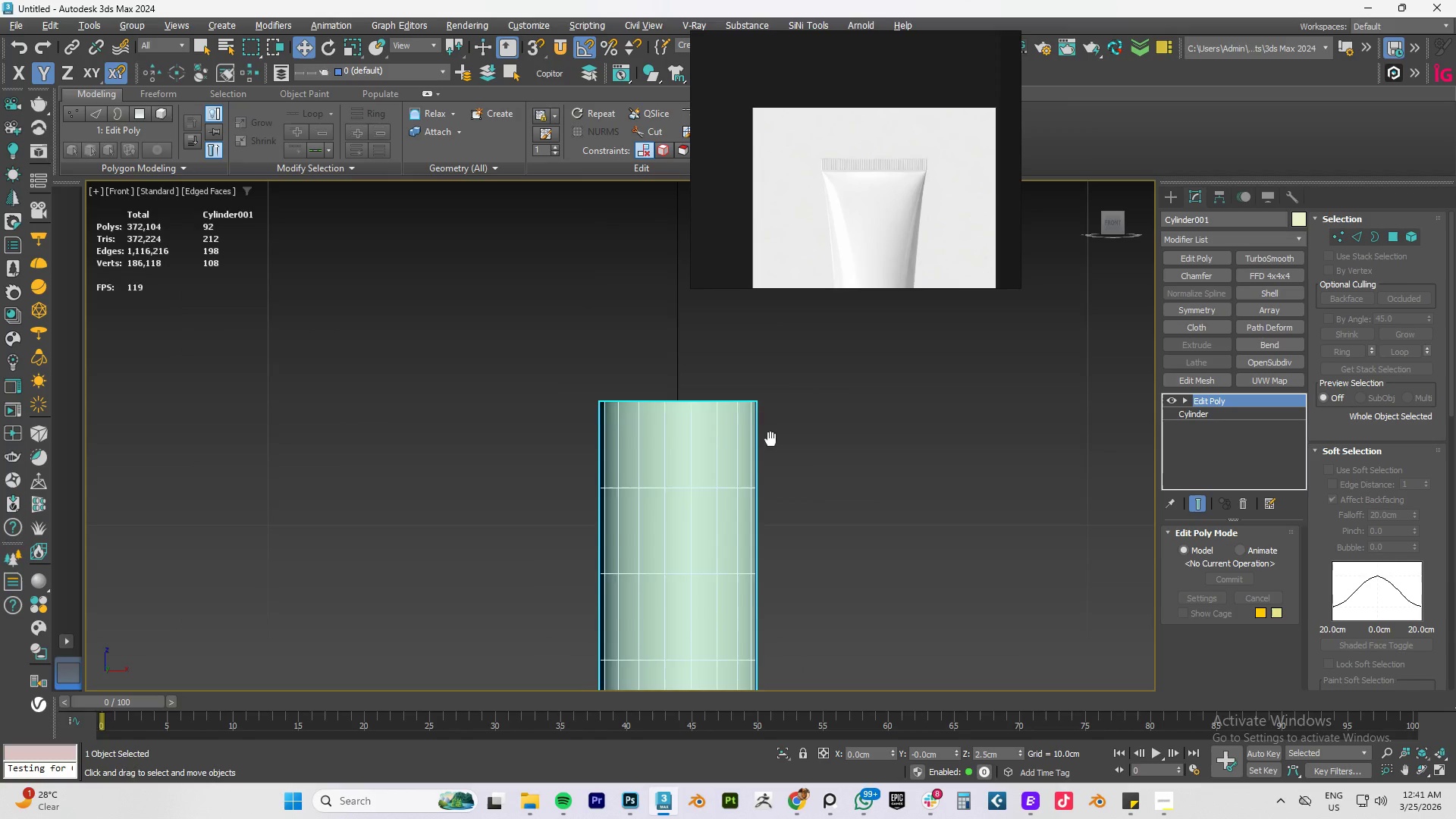 
hold_key(key=AltLeft, duration=0.45)
 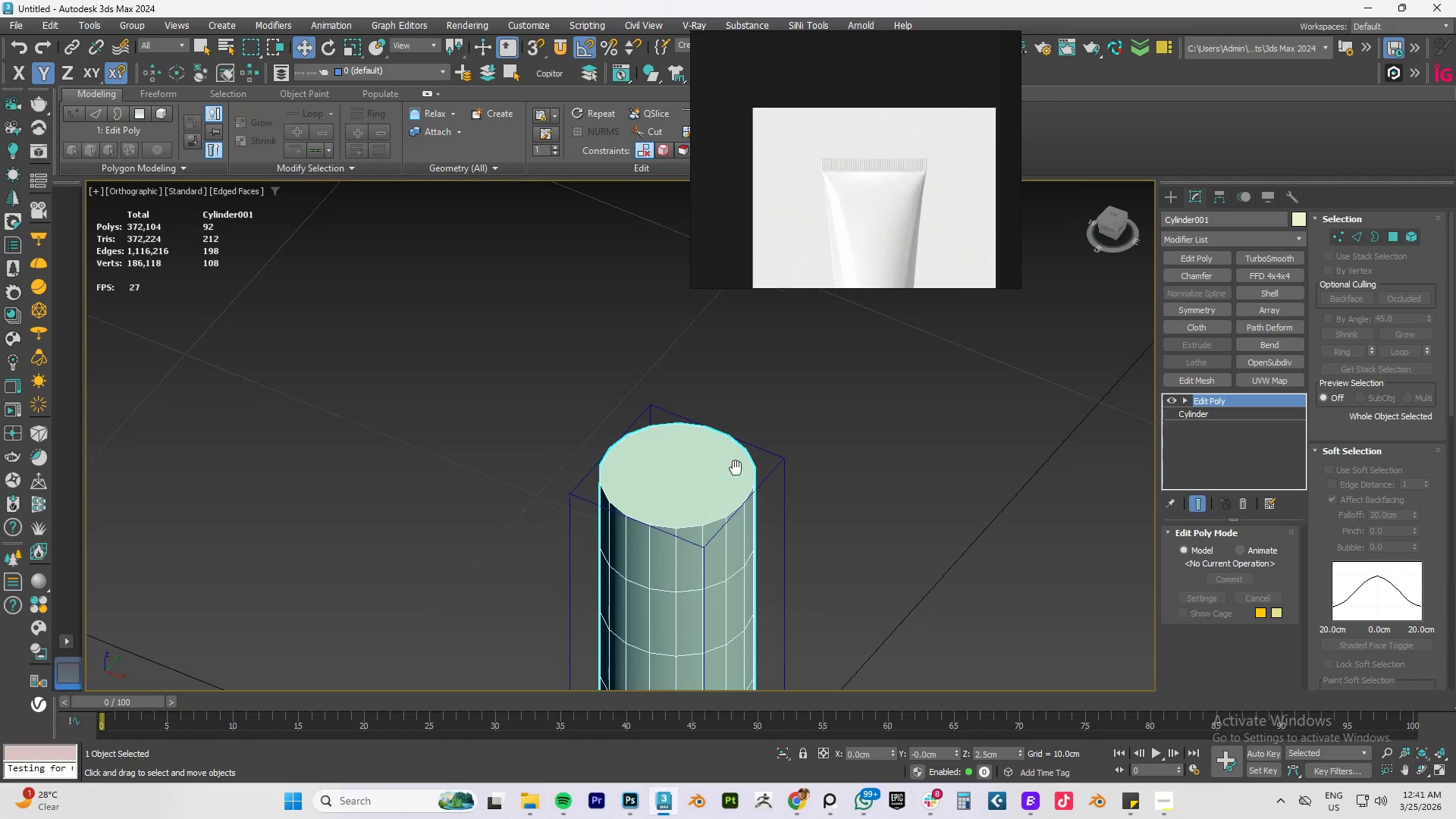 
hold_key(key=AltLeft, duration=0.38)
 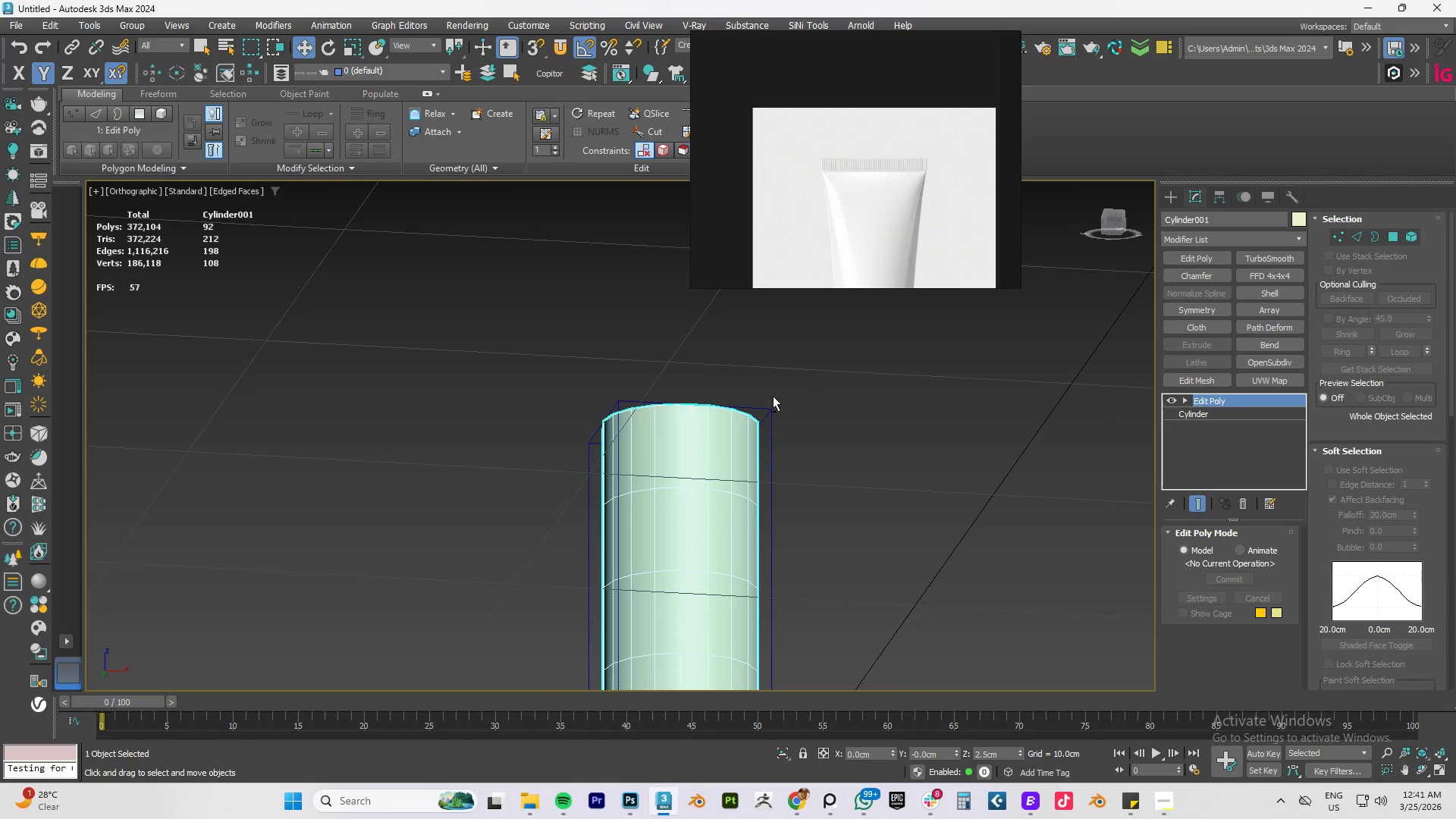 
hold_key(key=AltLeft, duration=0.41)
 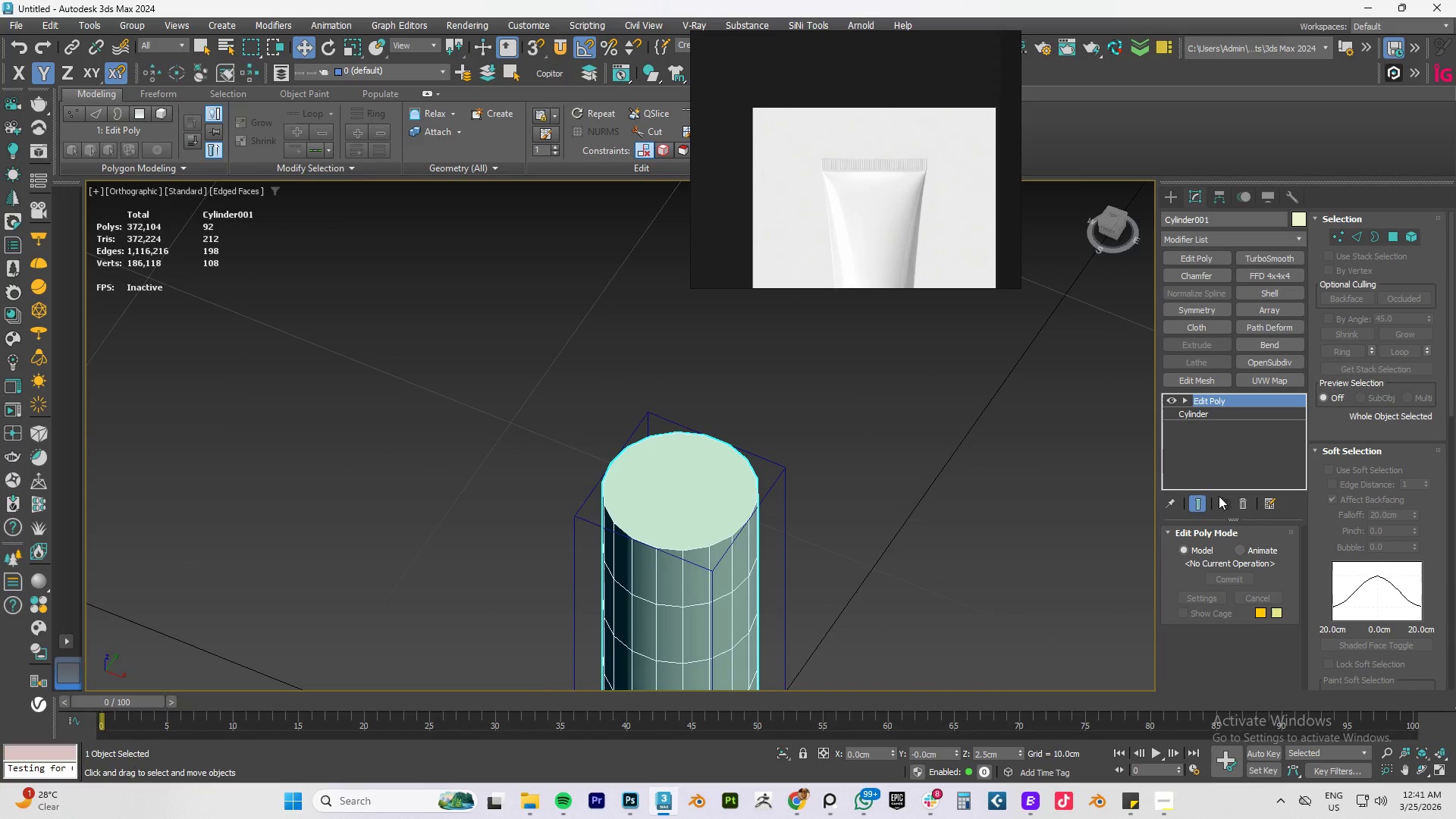 
left_click([1207, 416])
 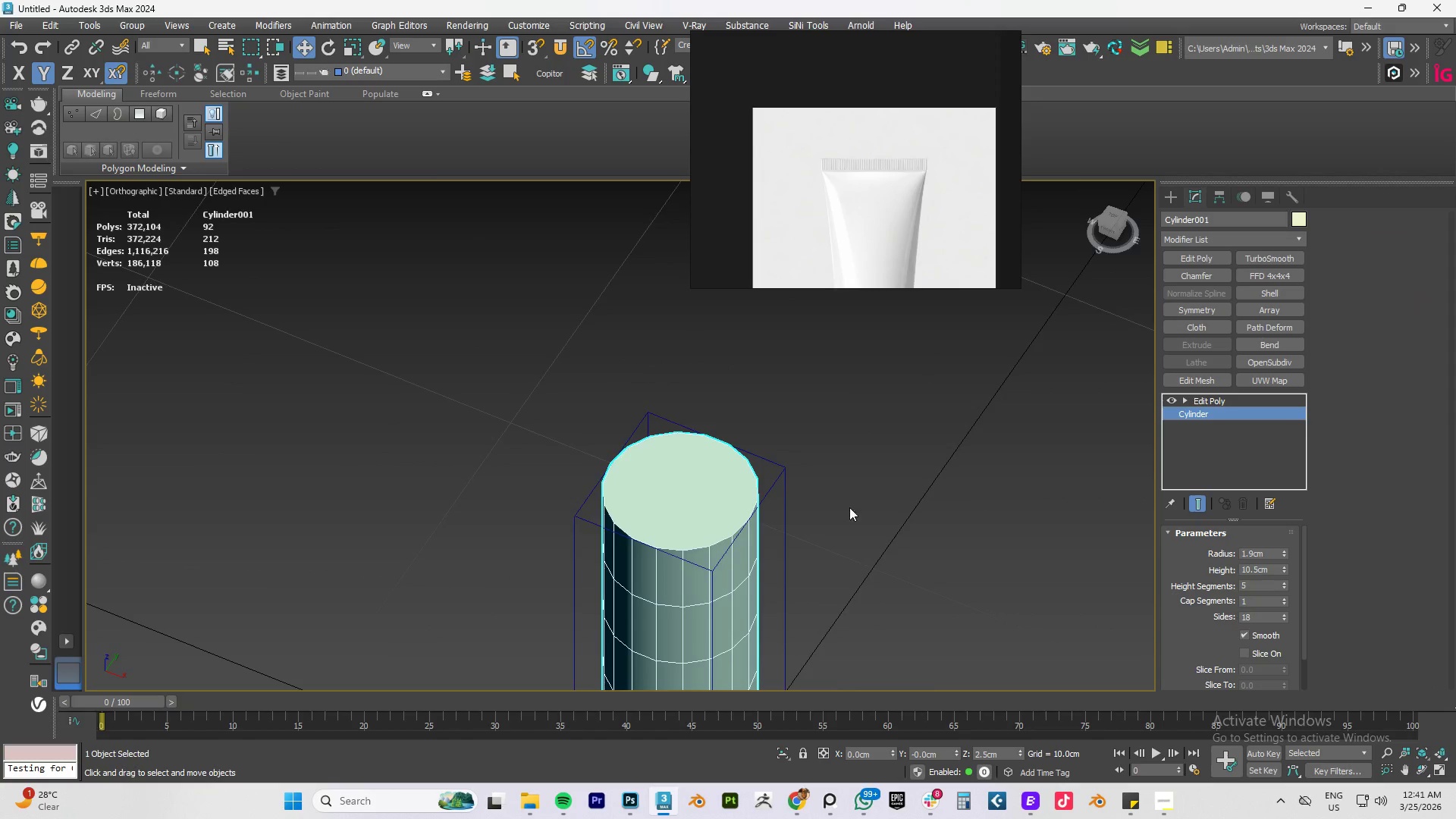 
scroll: coordinate [833, 510], scroll_direction: down, amount: 3.0
 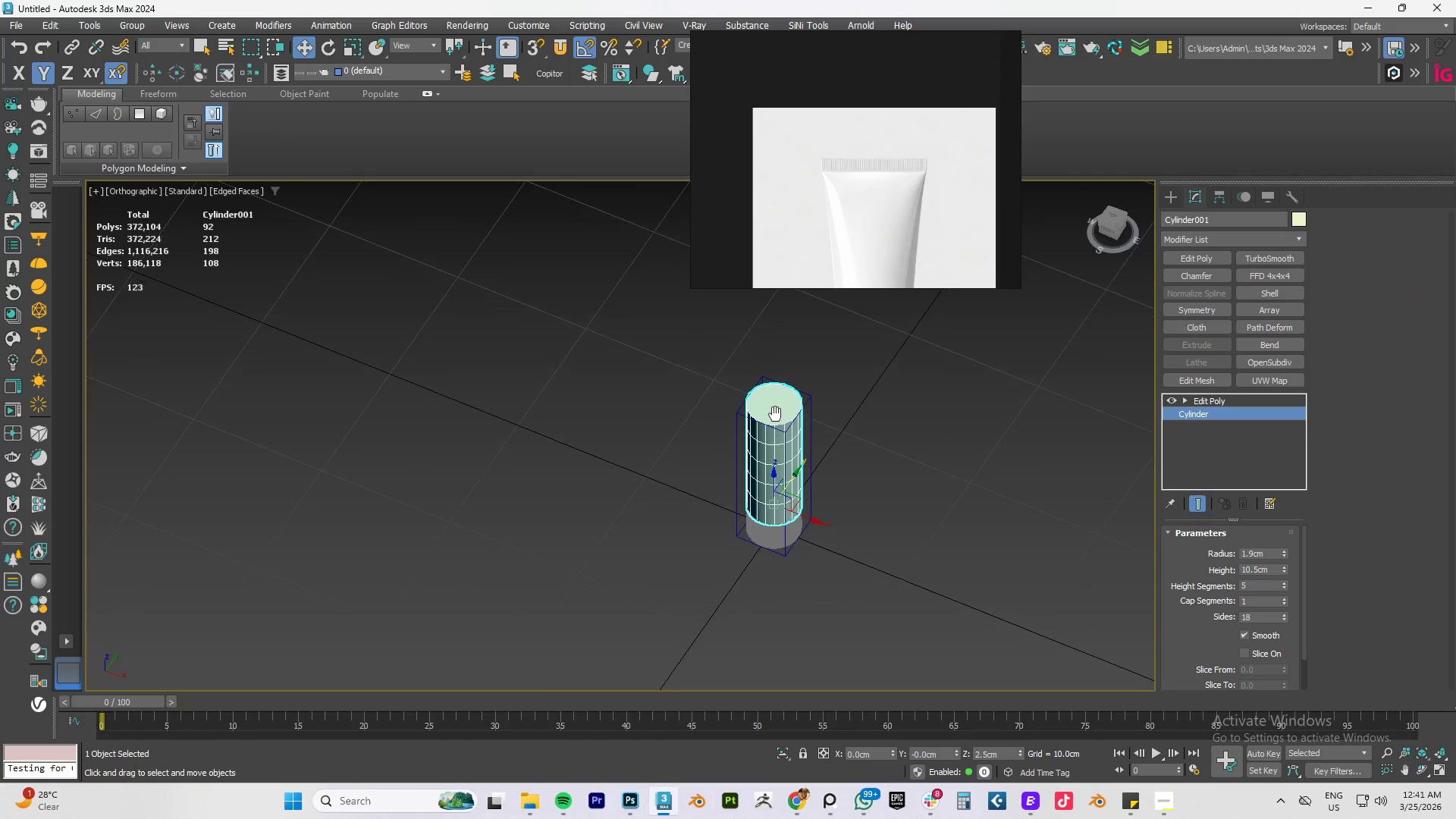 
hold_key(key=AltLeft, duration=0.59)
 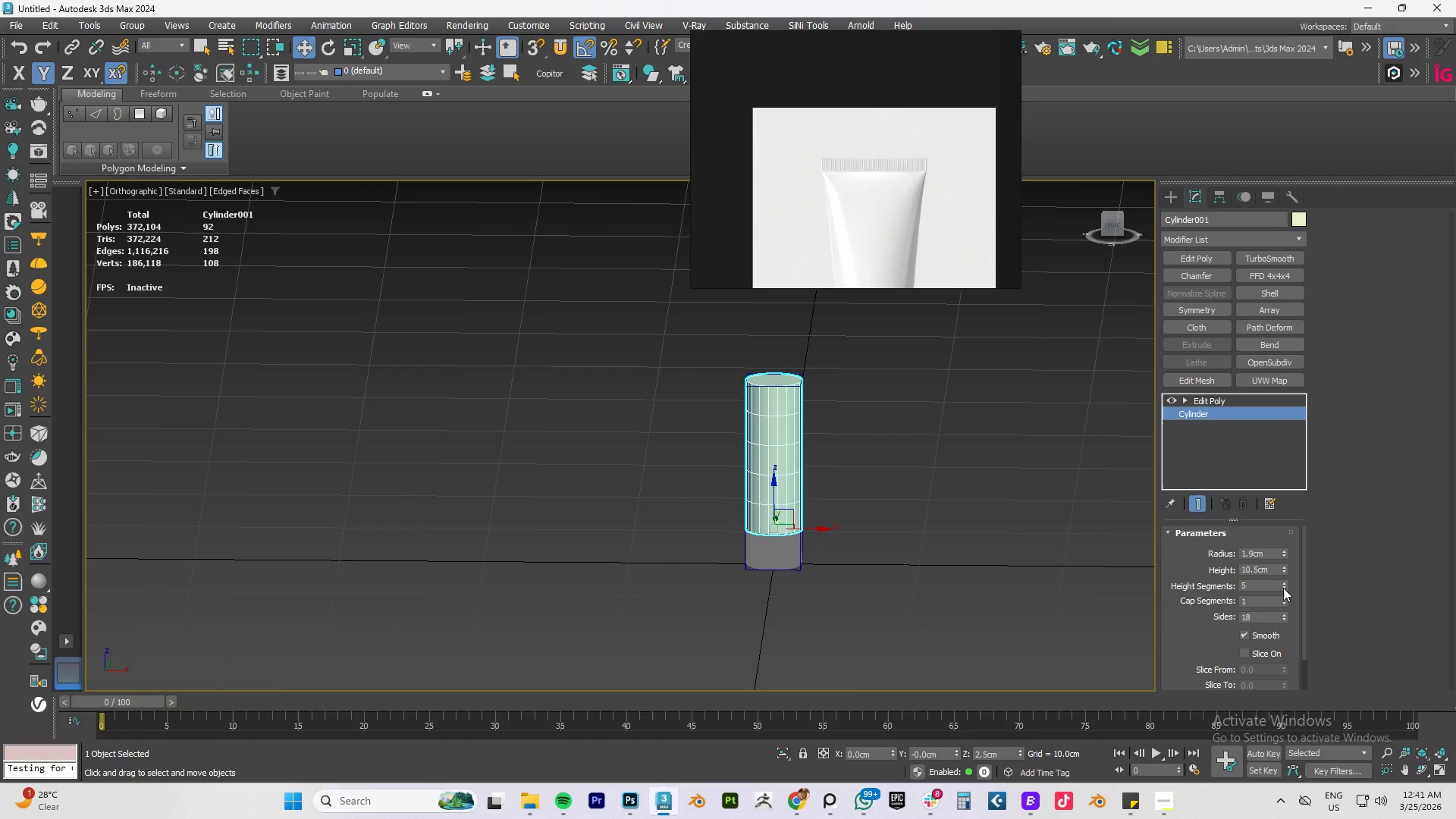 
double_click([1283, 588])
 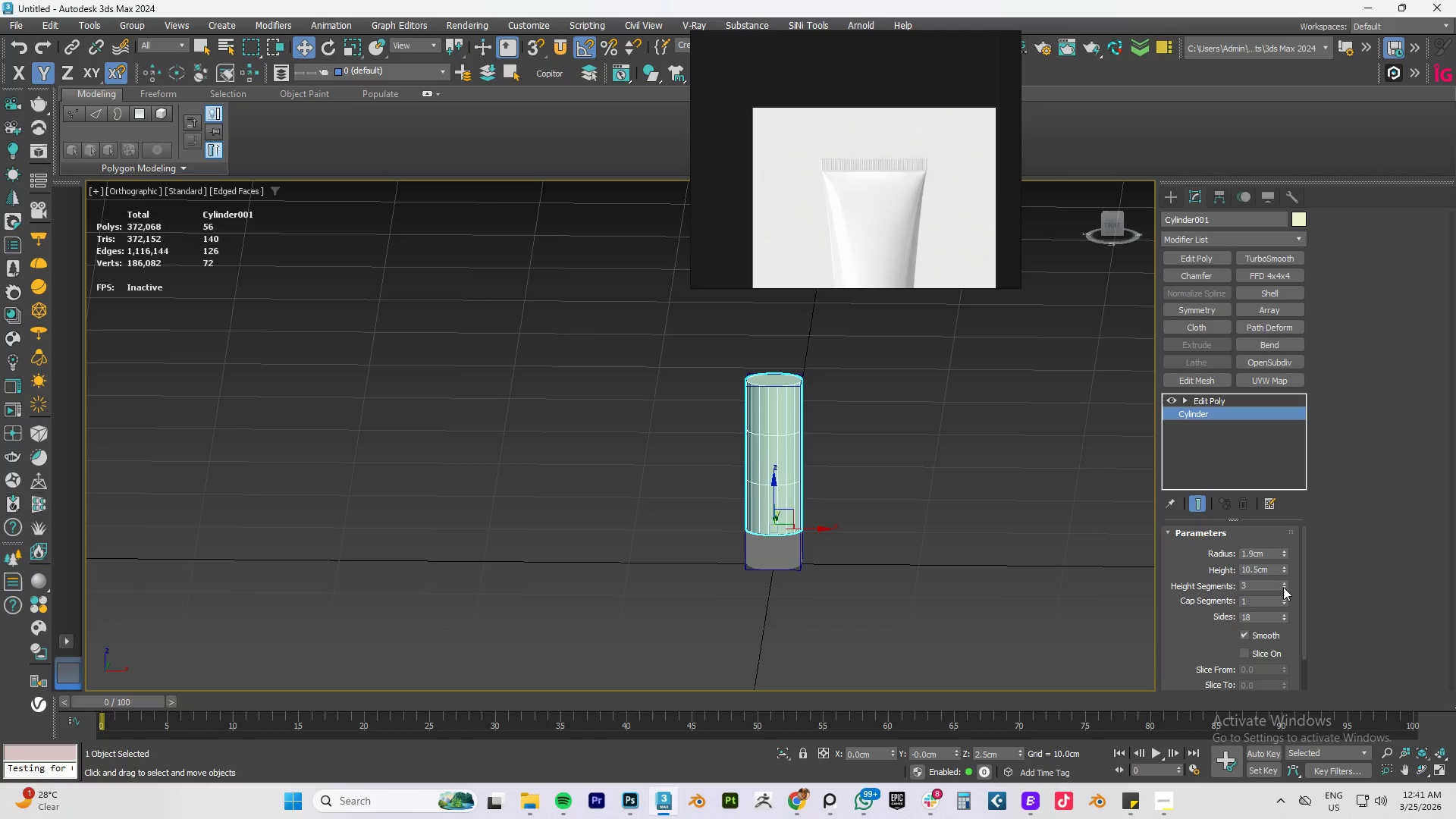 
double_click([1283, 587])
 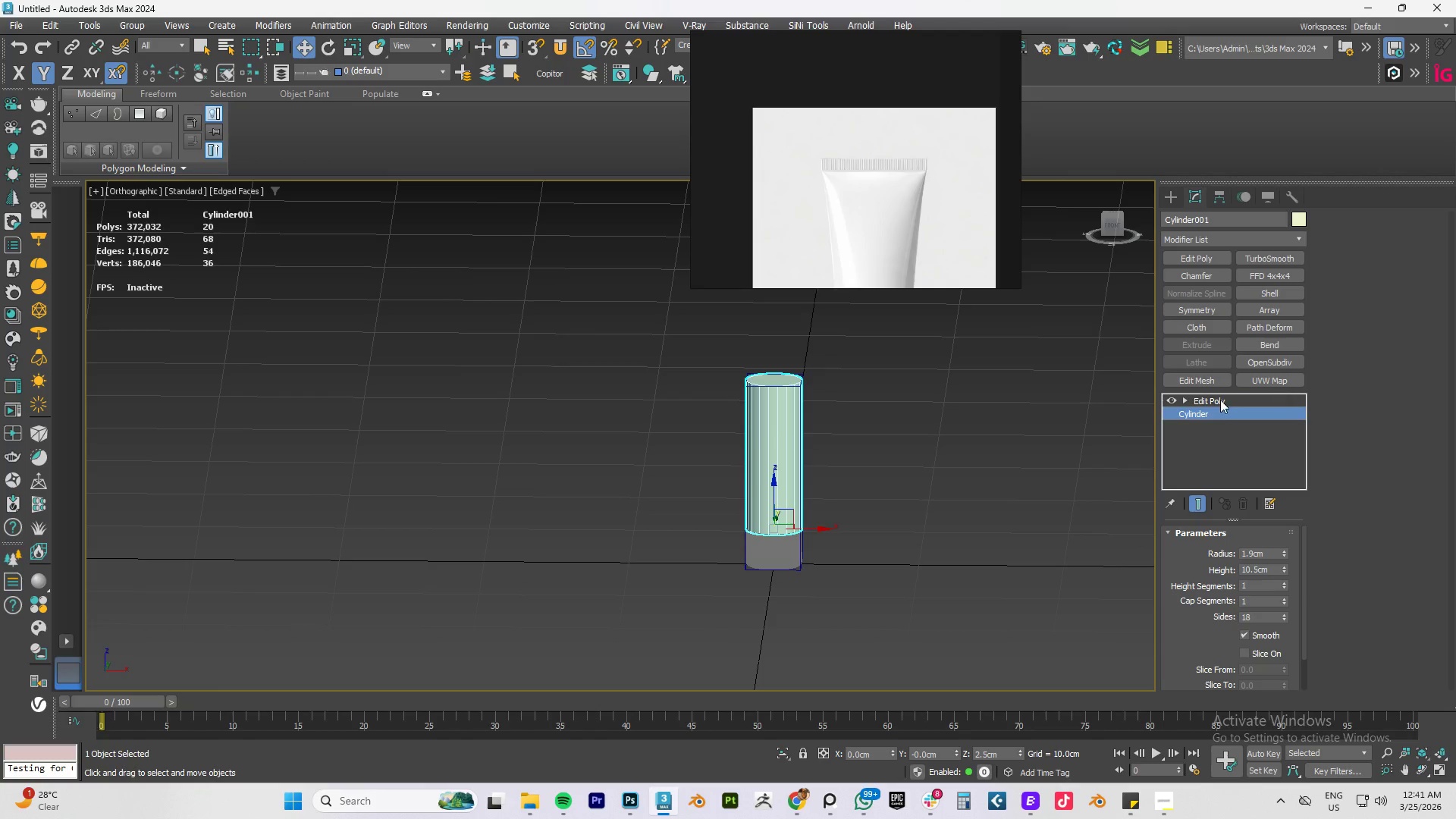 
left_click([1220, 400])
 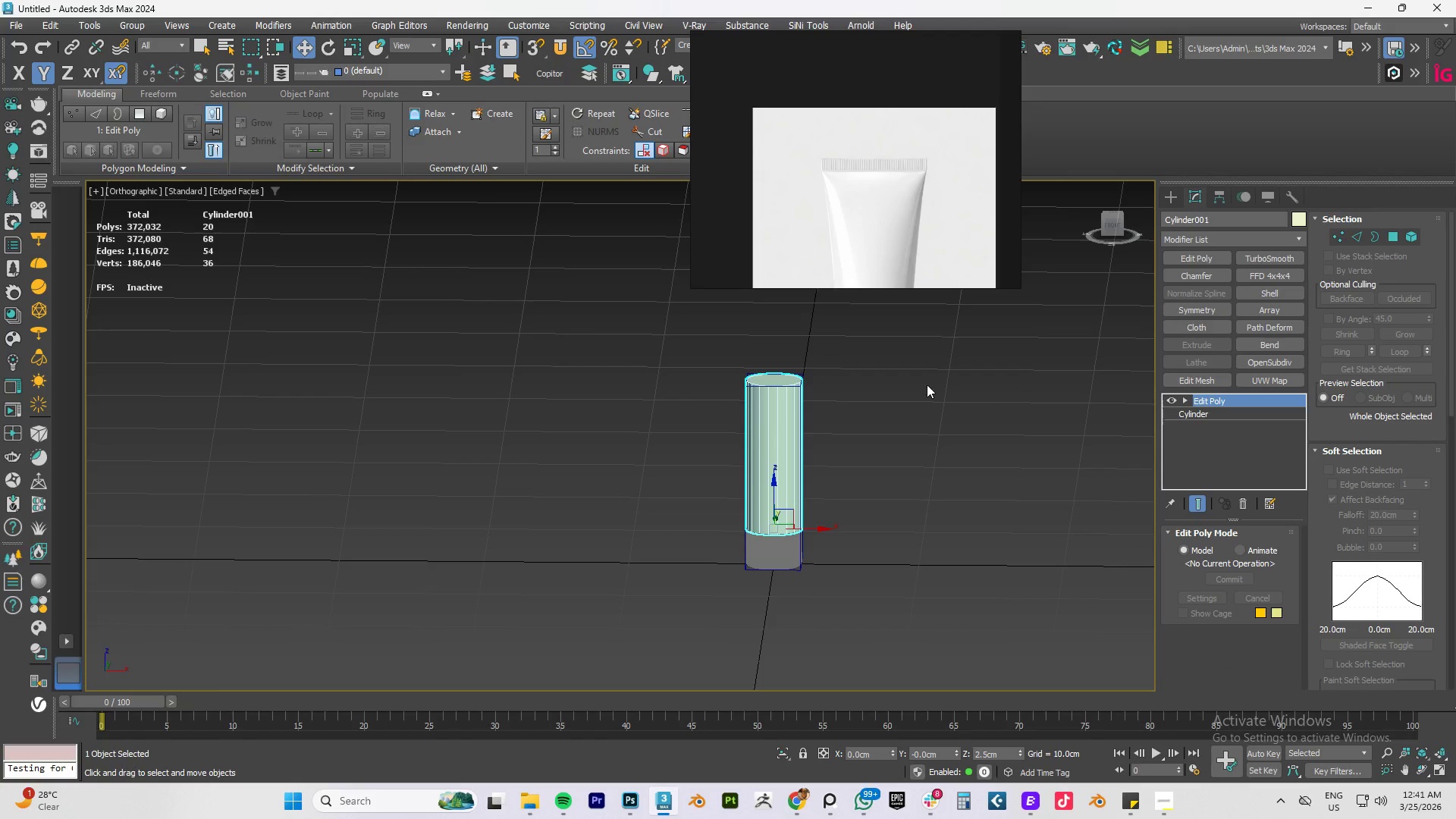 
key(4)
 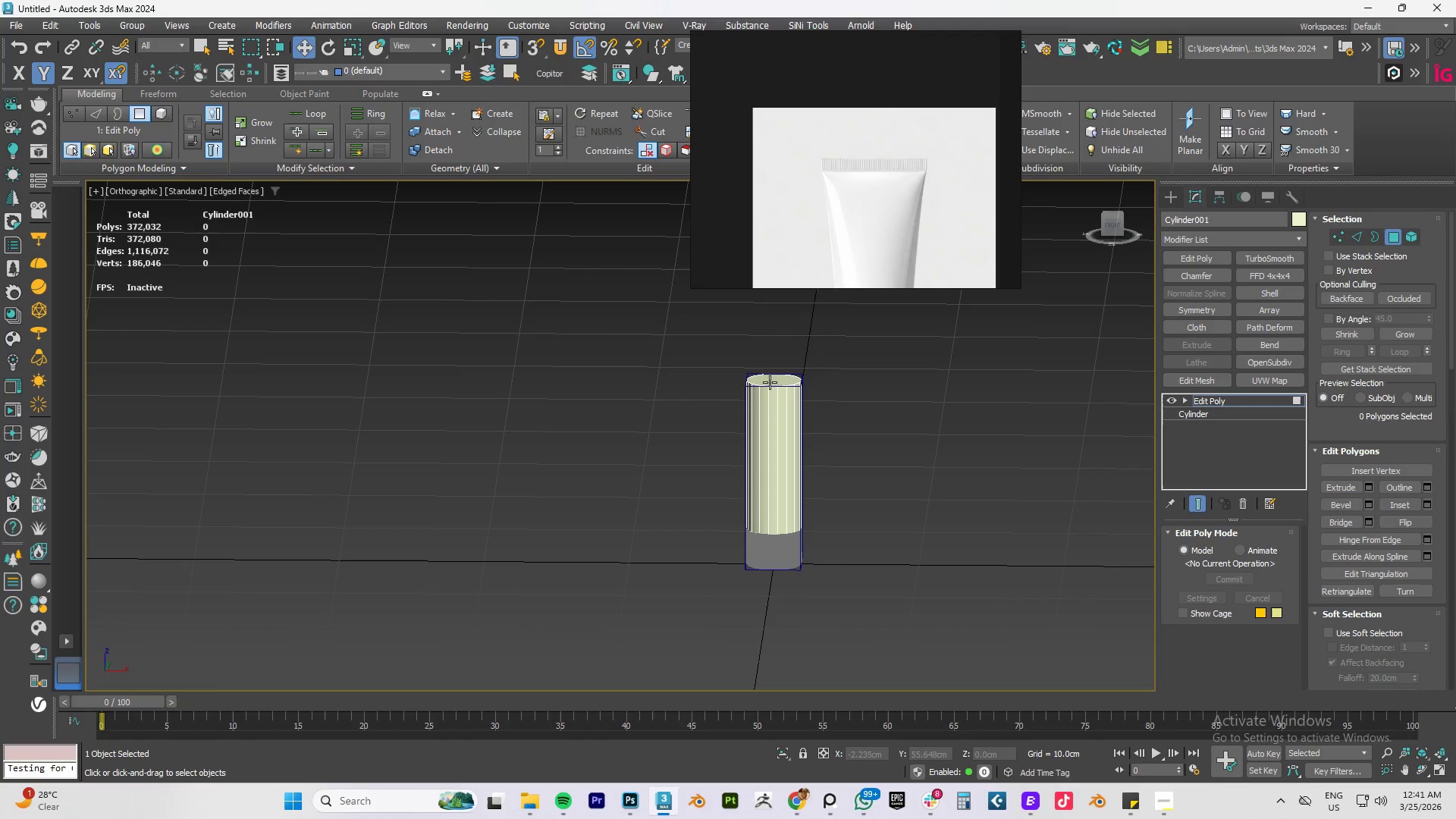 
left_click([770, 382])
 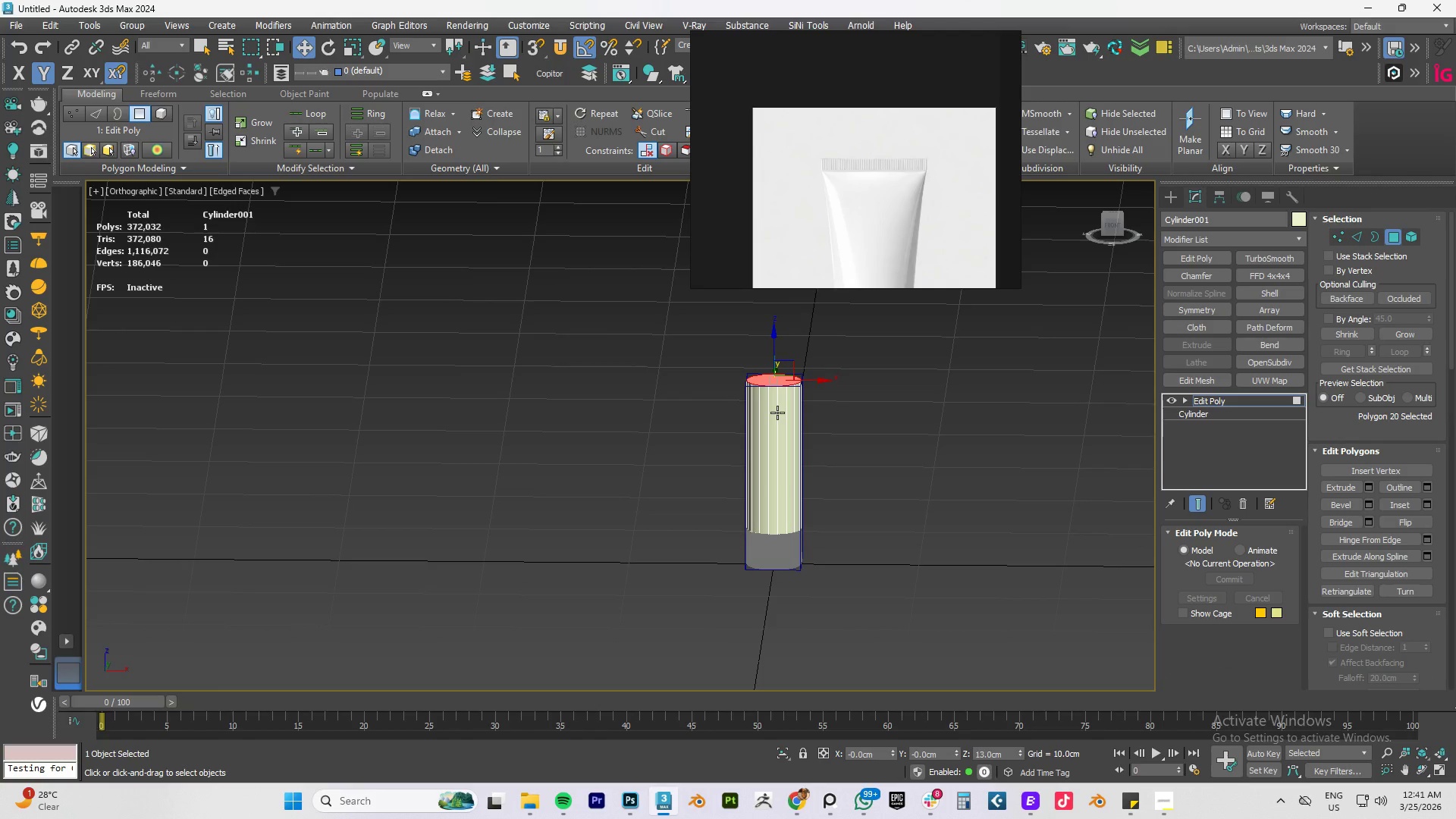 
key(Delete)
 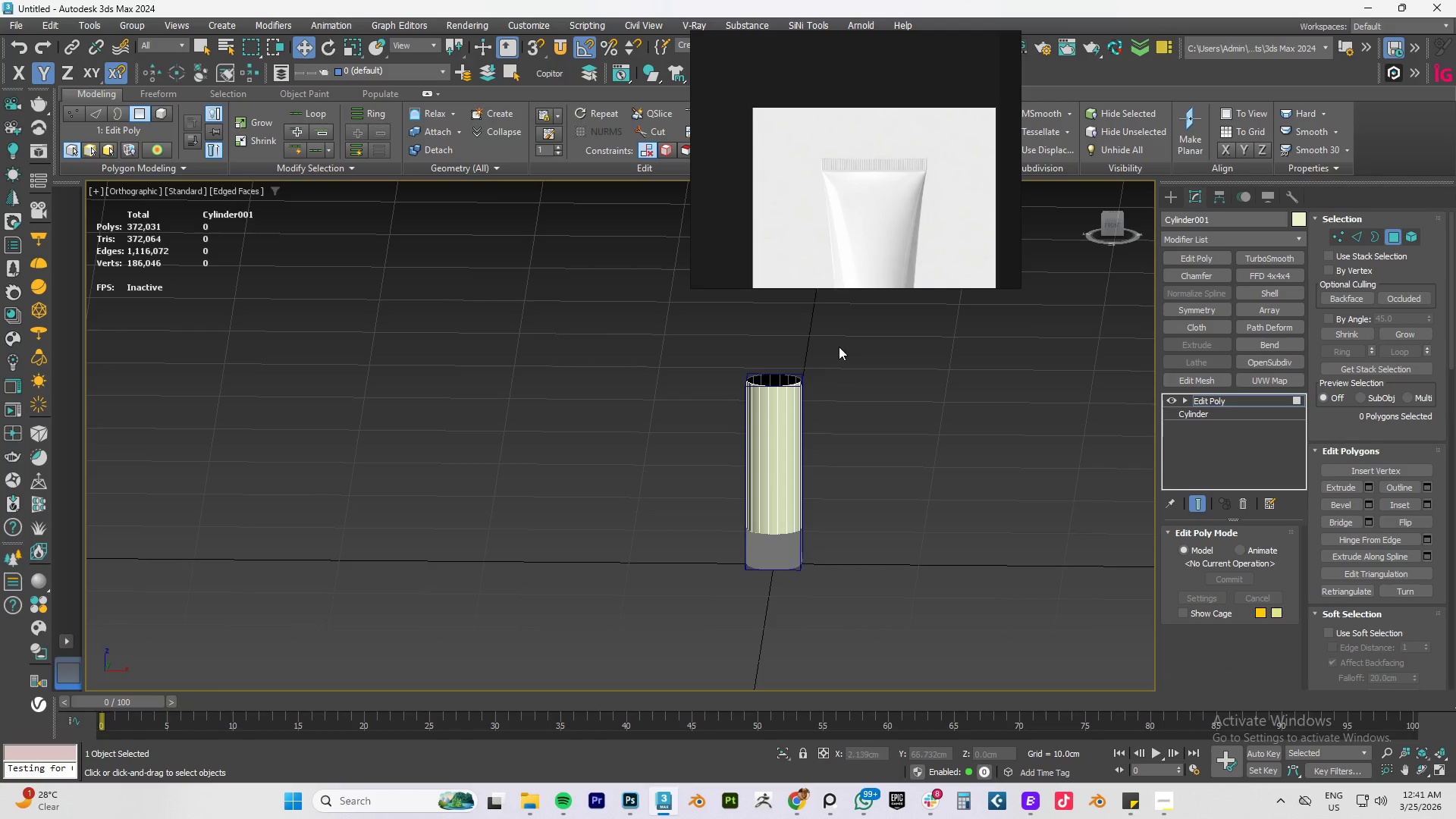 
key(1)
 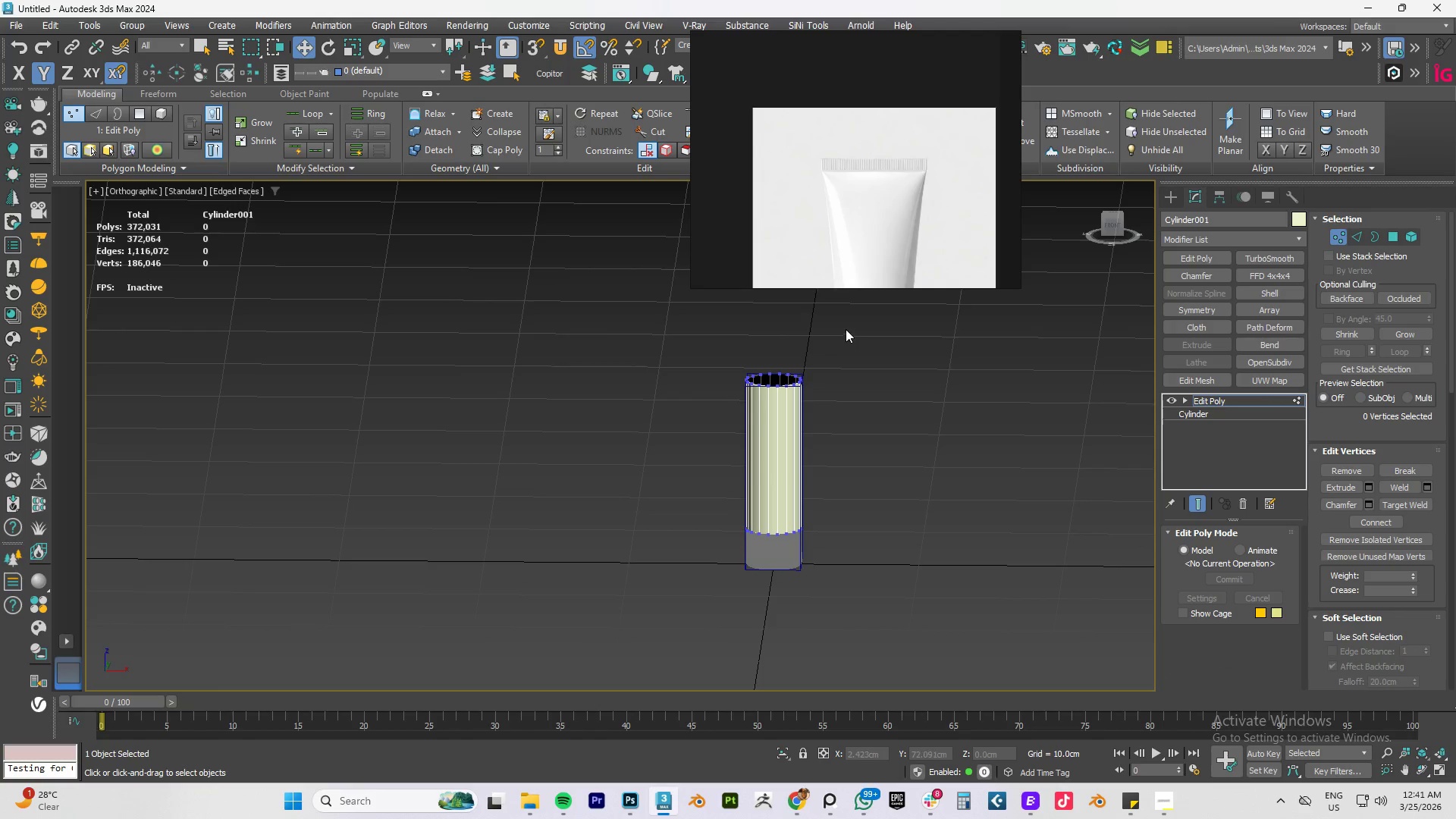 
left_click_drag(start_coordinate=[838, 329], to_coordinate=[708, 428])
 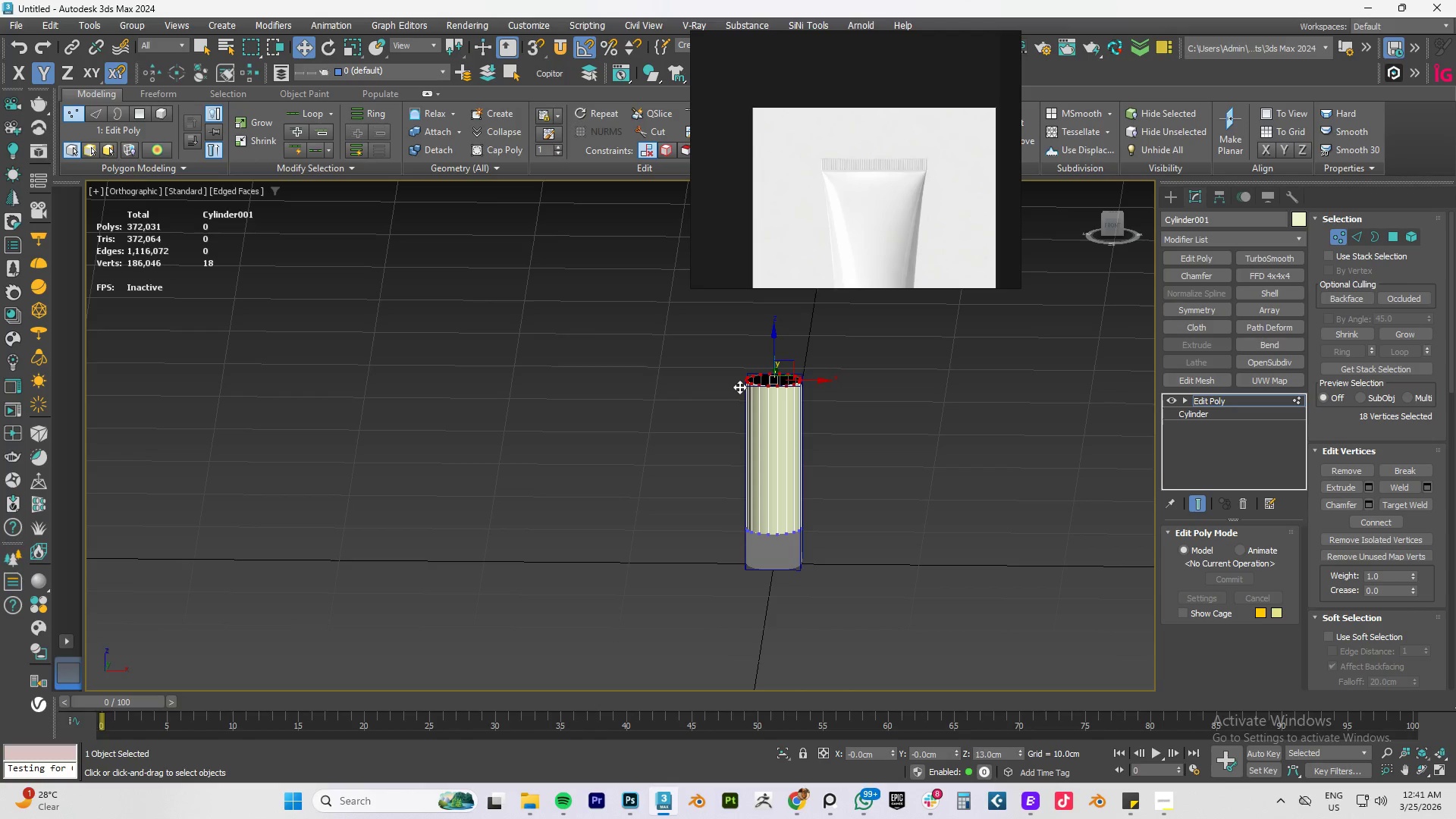 
key(R)
 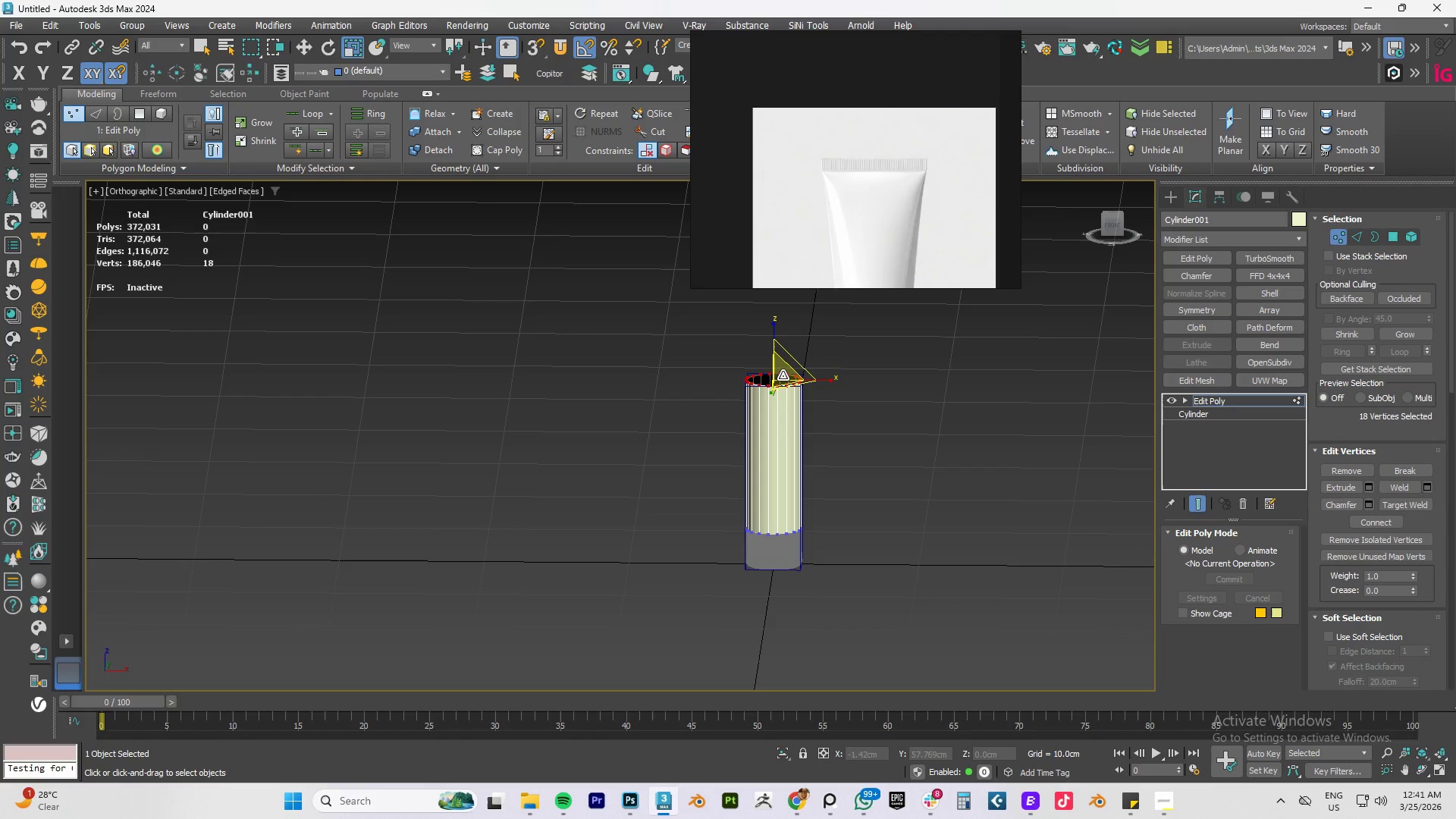 
left_click_drag(start_coordinate=[783, 375], to_coordinate=[775, 406])
 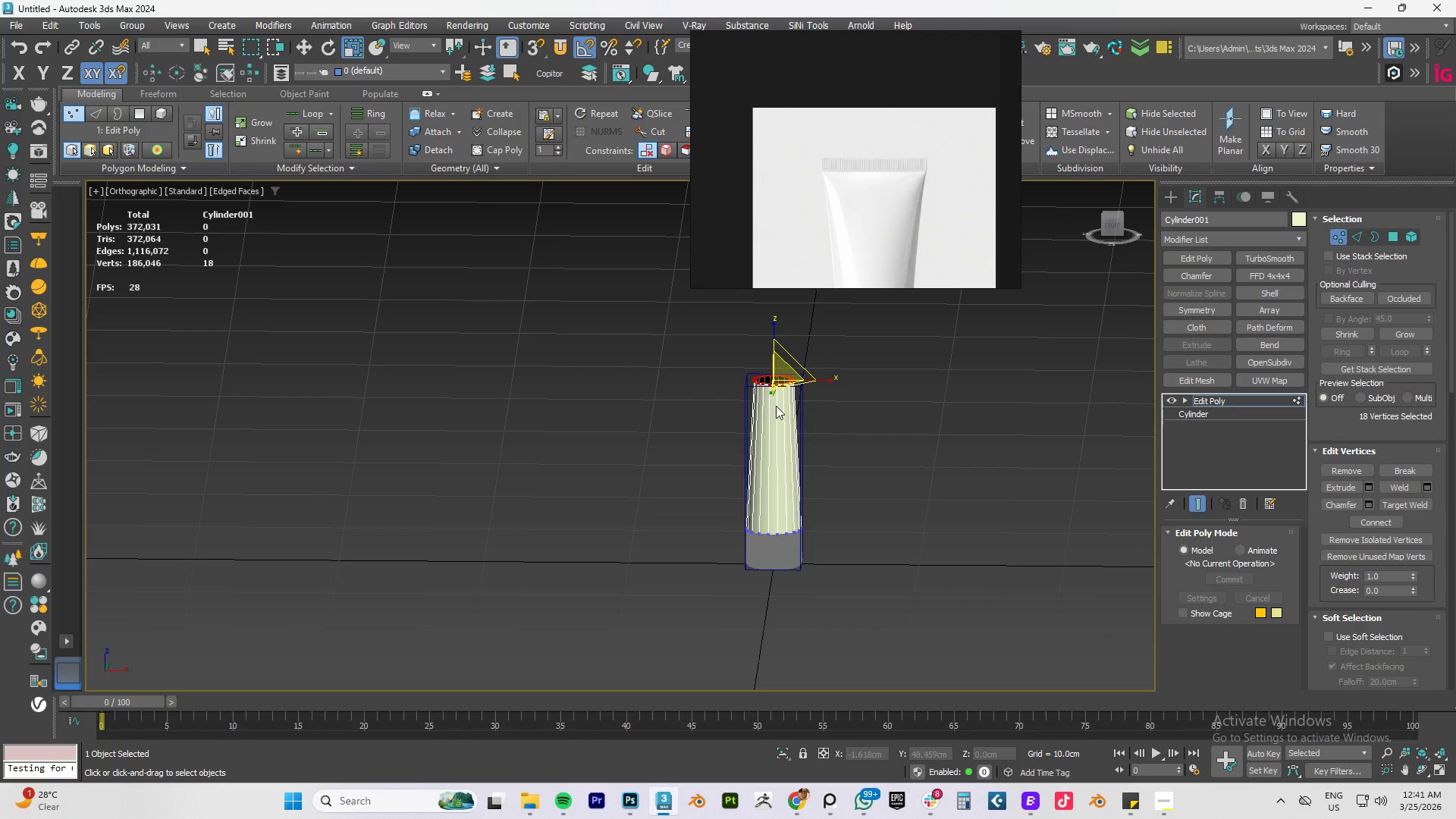 
key(Control+Z)
 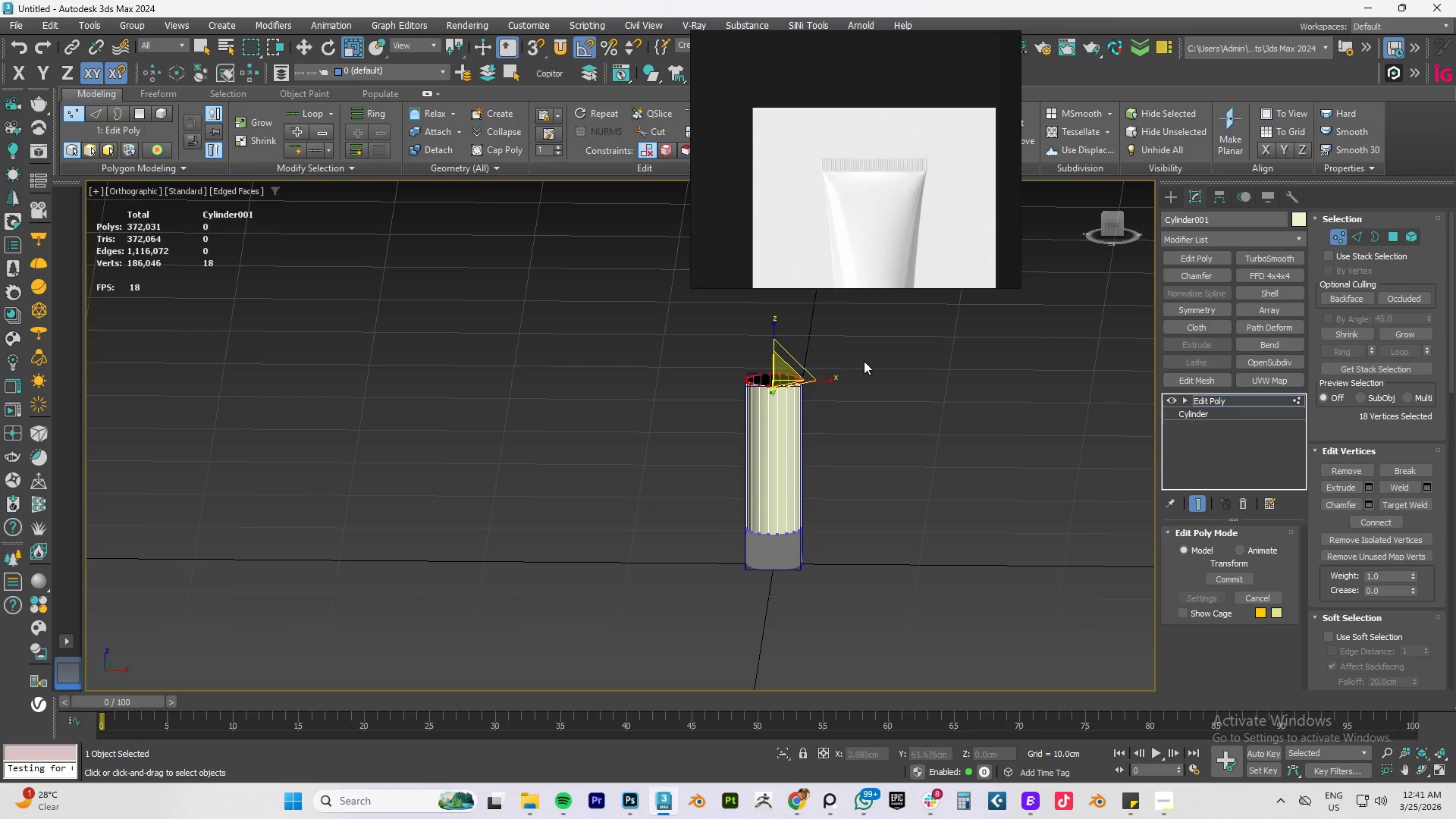 
hold_key(key=AltLeft, duration=0.56)
 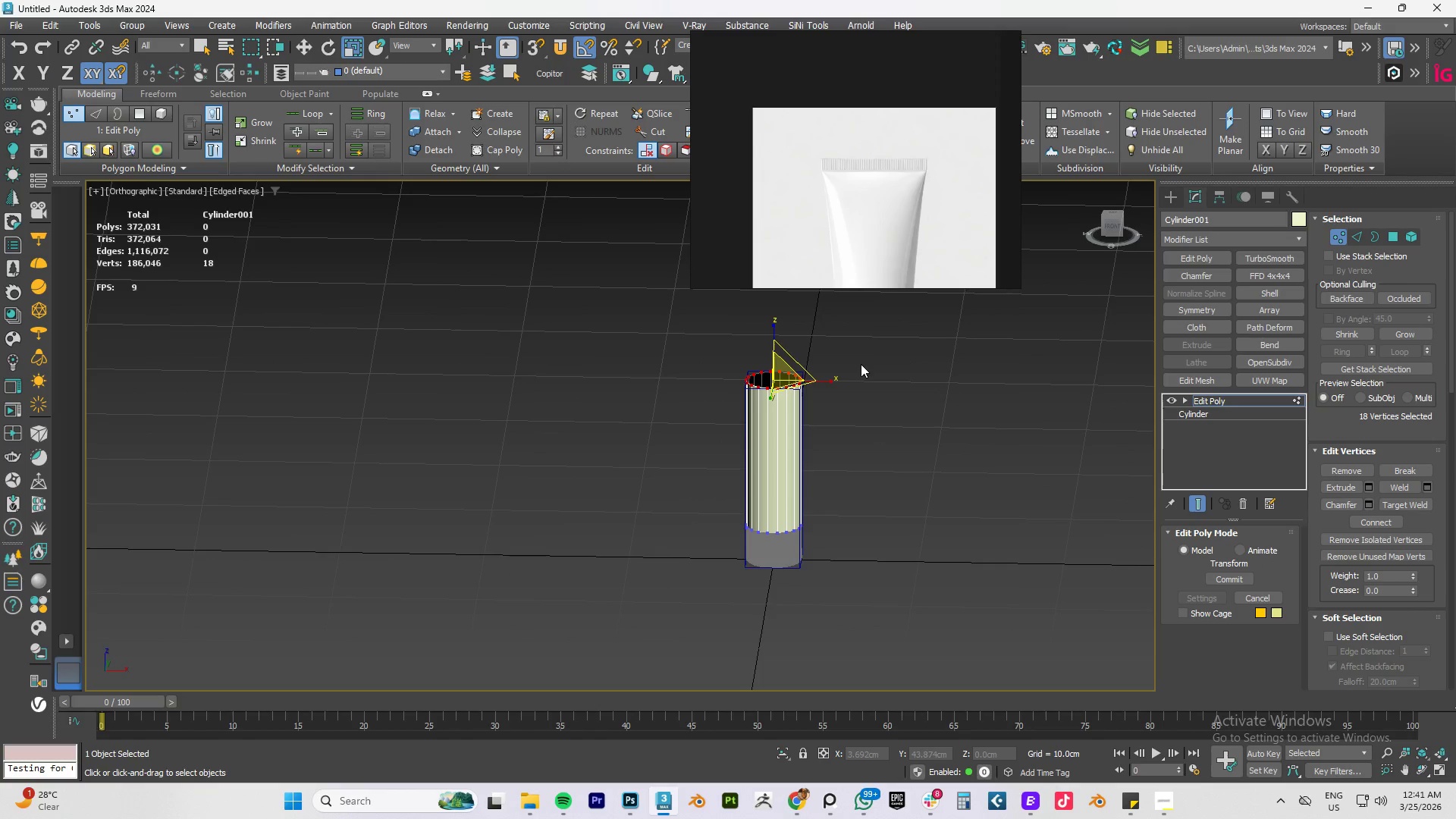 
type(tz)
 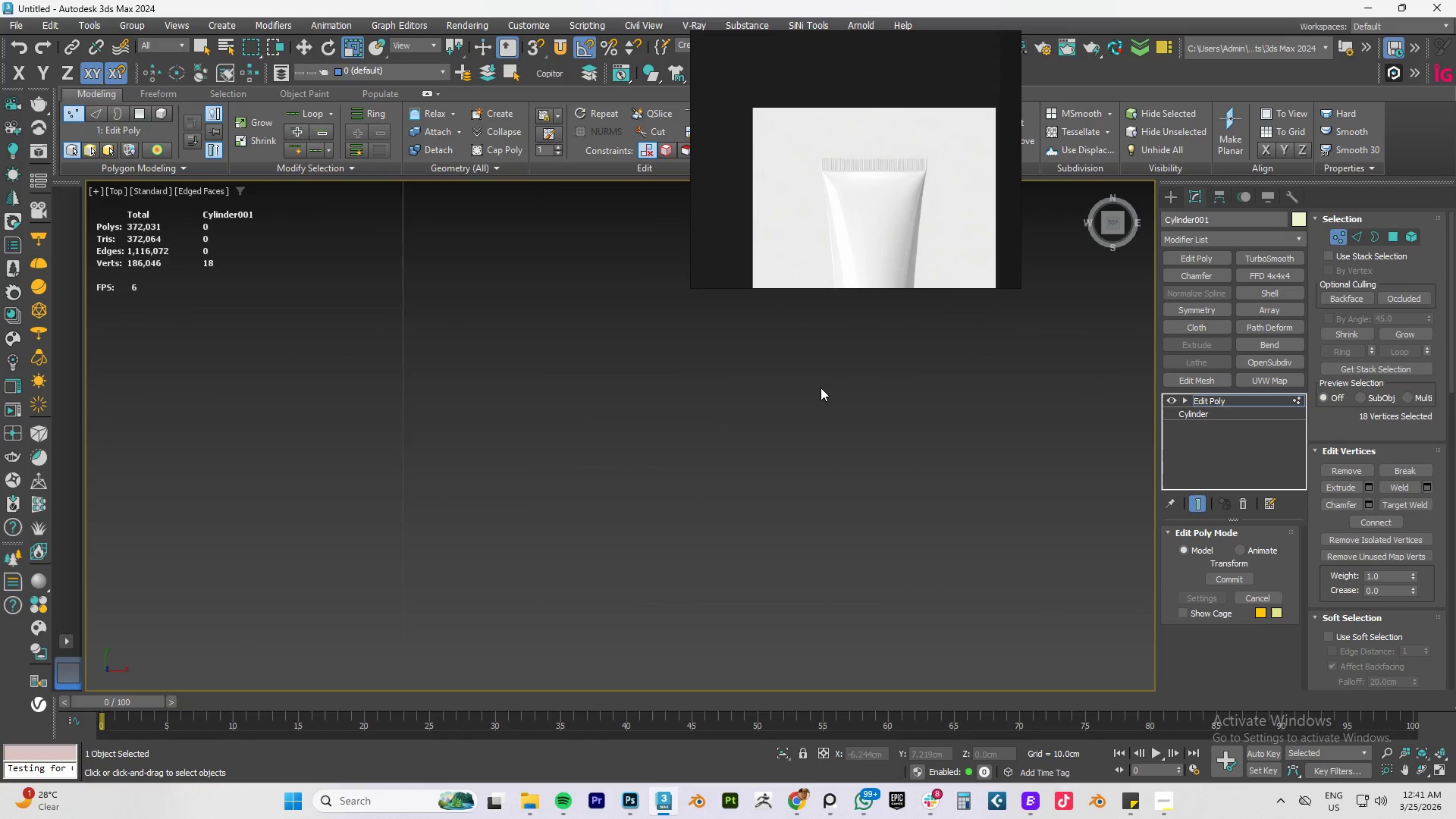 
key(Z)
 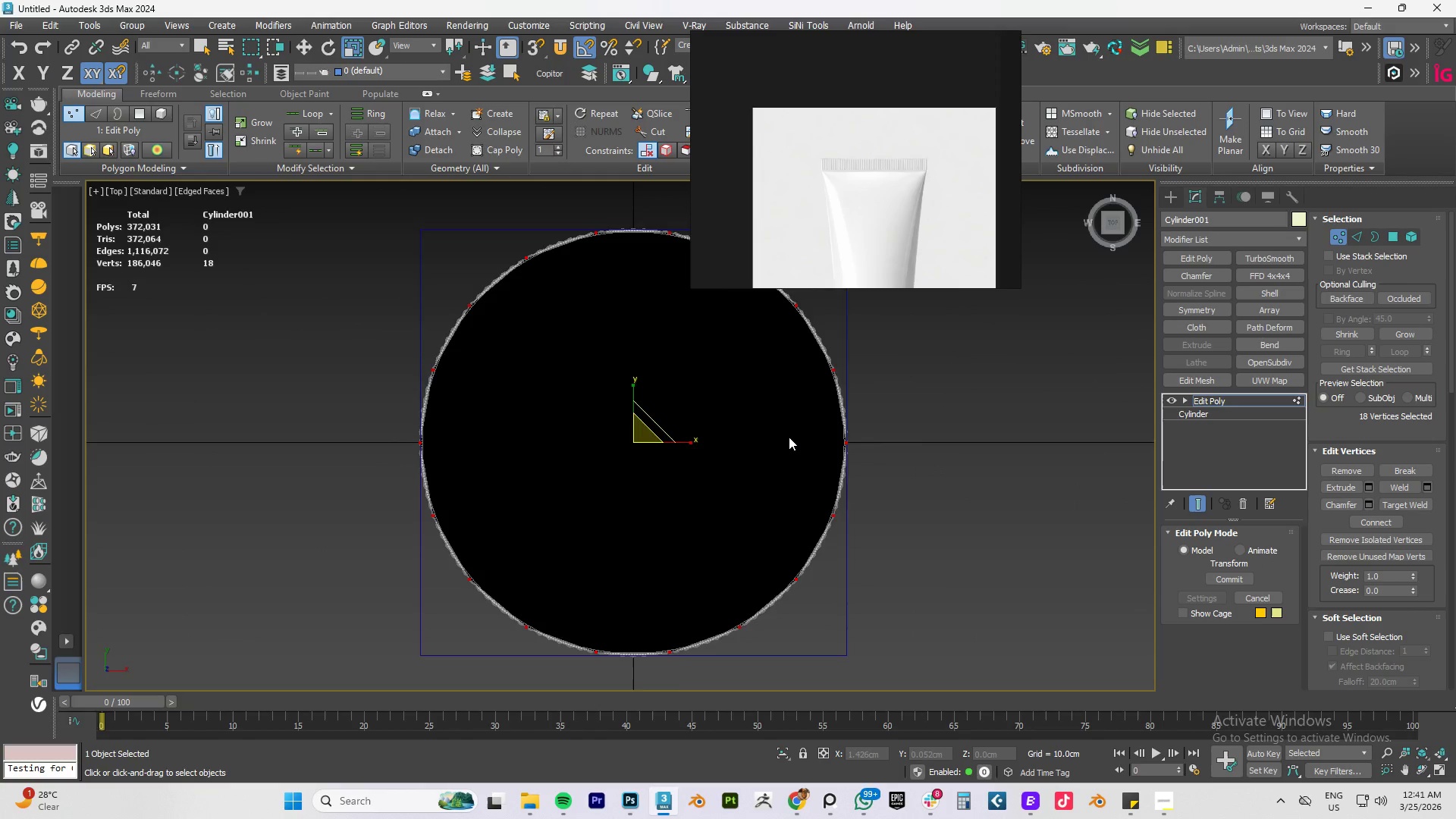 
scroll: coordinate [788, 435], scroll_direction: down, amount: 10.0
 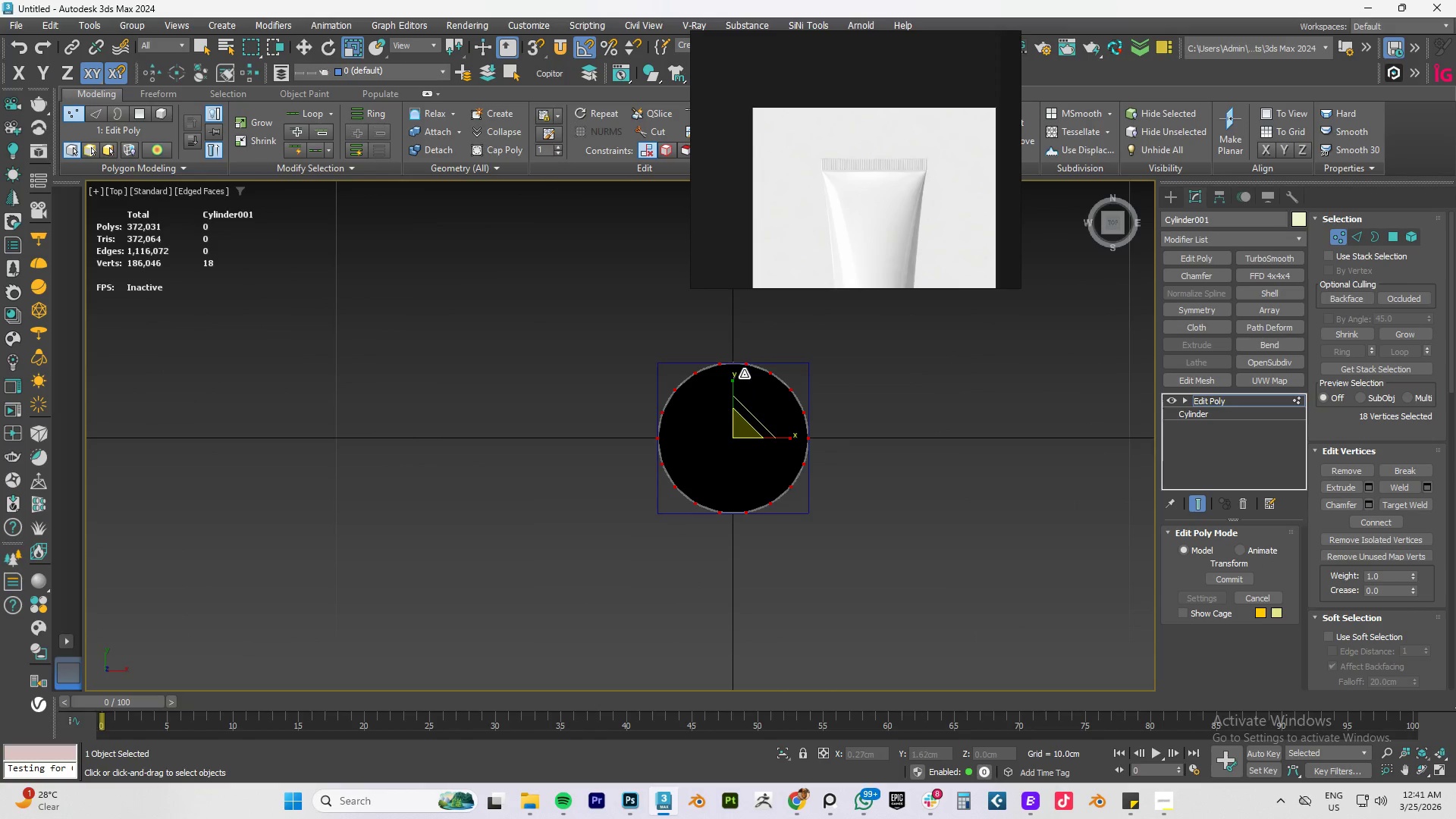 
left_click_drag(start_coordinate=[736, 388], to_coordinate=[745, 346])
 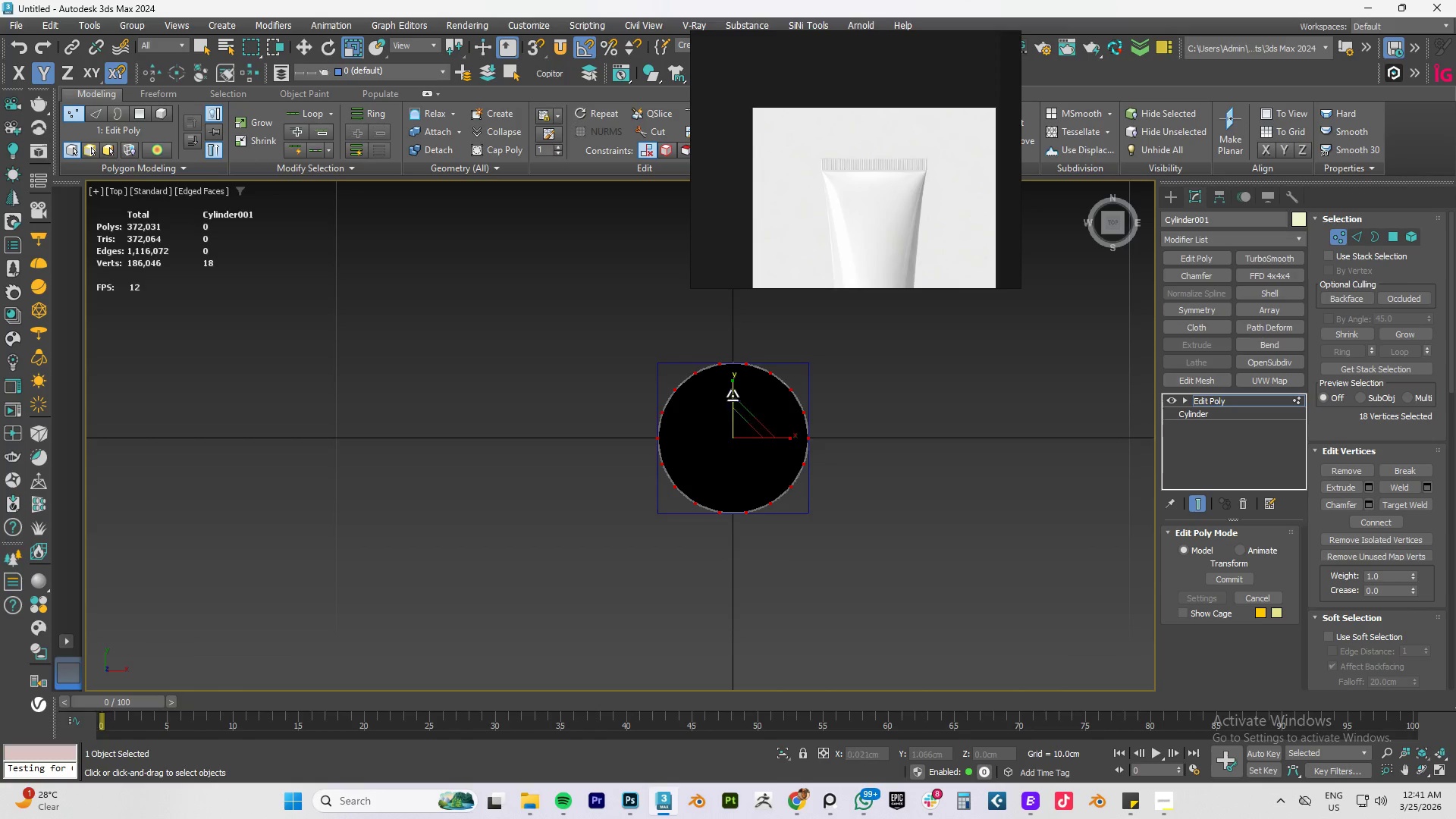 
key(Control+Z)
 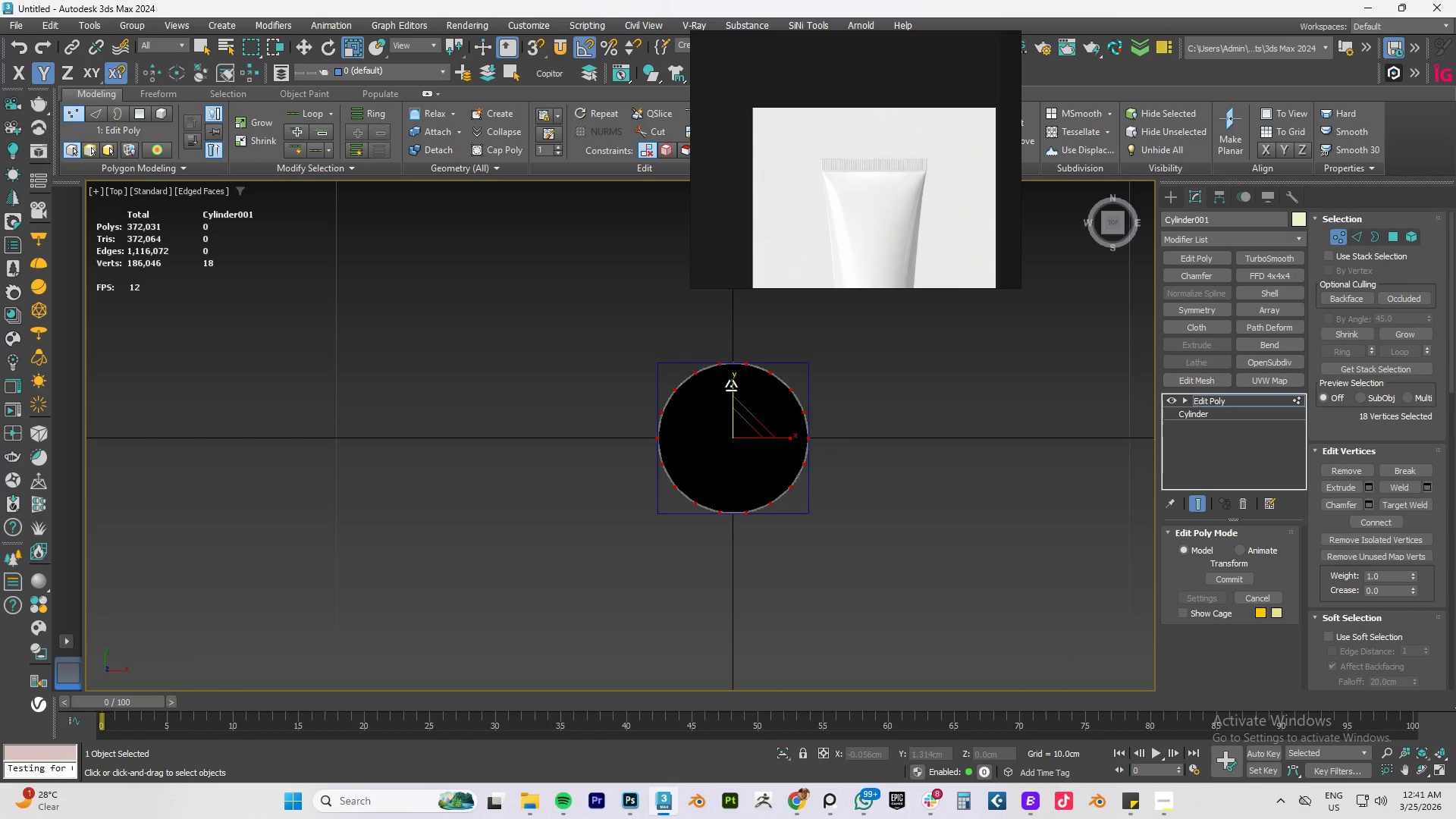 
left_click_drag(start_coordinate=[731, 386], to_coordinate=[746, 516])
 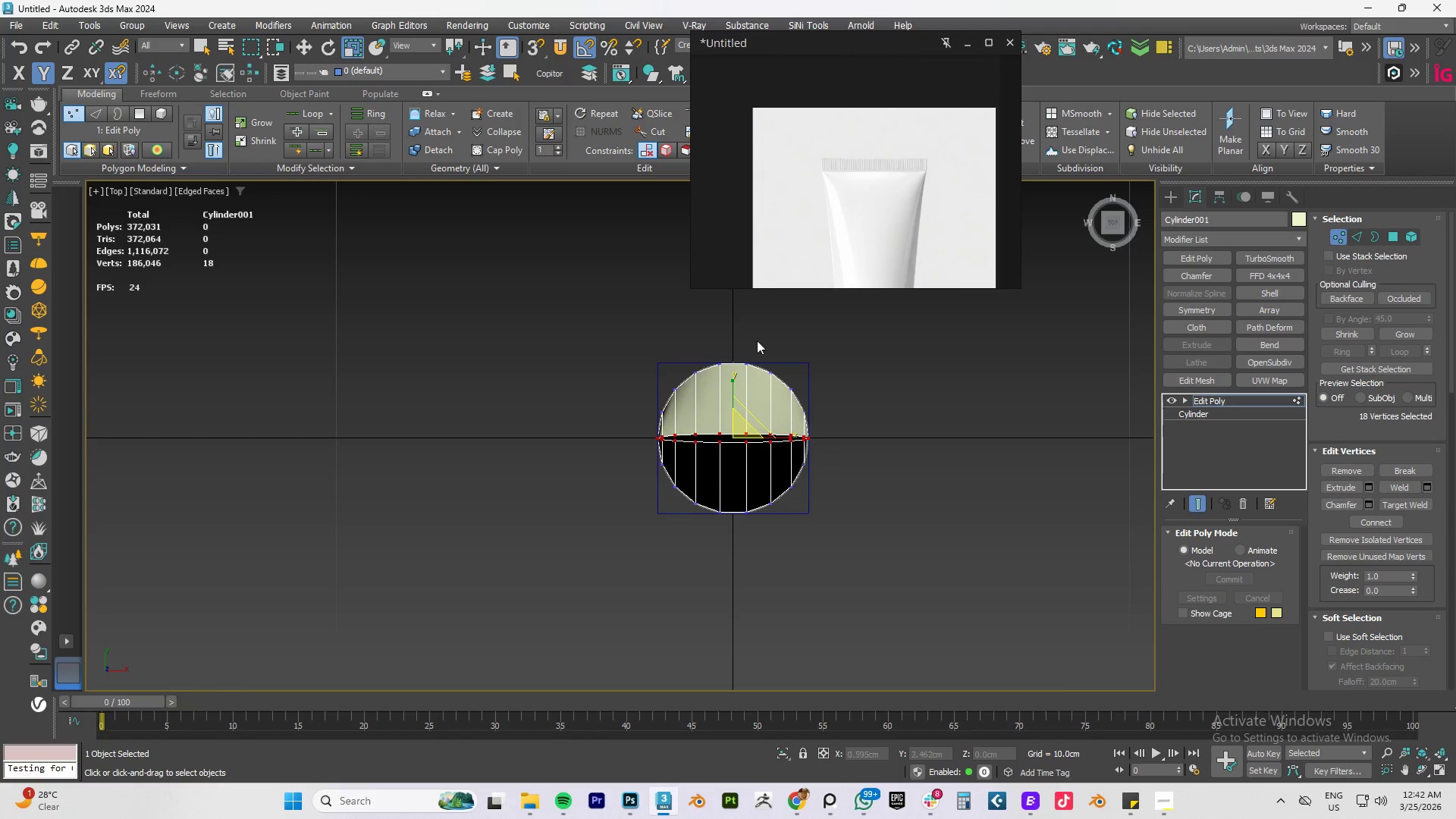 
hold_key(key=AltLeft, duration=1.5)
 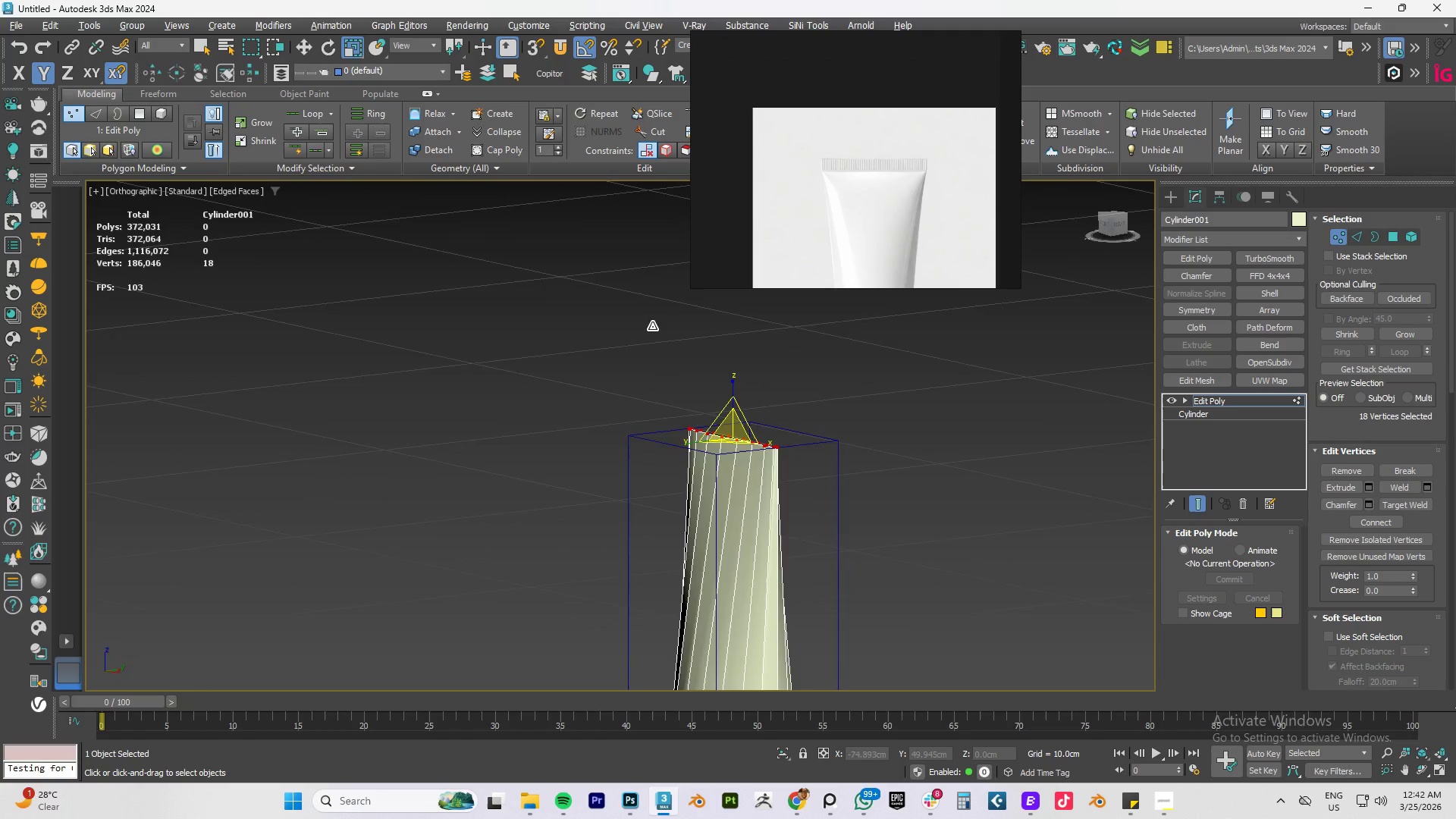 
hold_key(key=AltLeft, duration=1.08)
 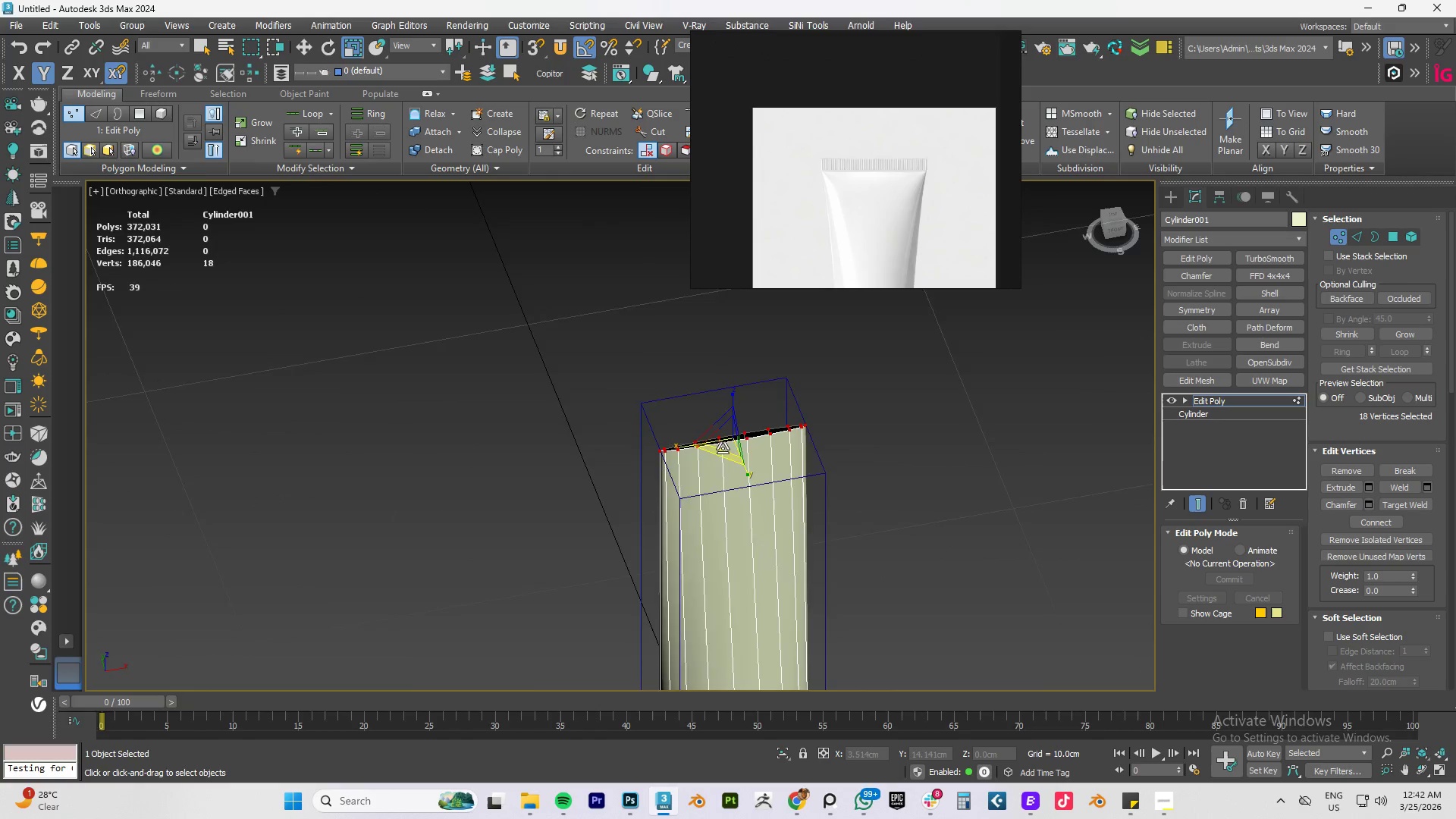 
scroll: coordinate [723, 449], scroll_direction: up, amount: 5.0
 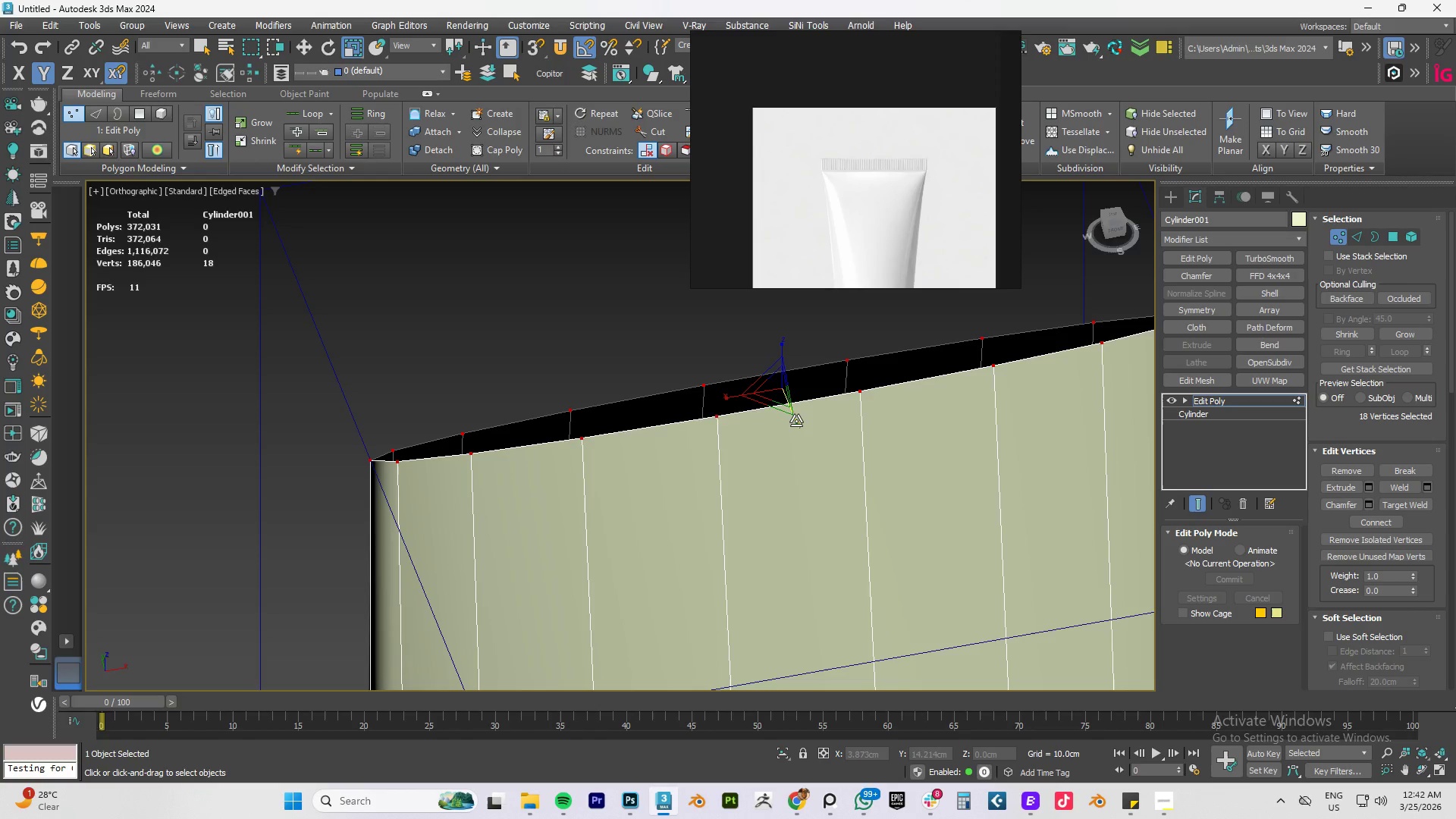 
left_click_drag(start_coordinate=[796, 421], to_coordinate=[734, 29])
 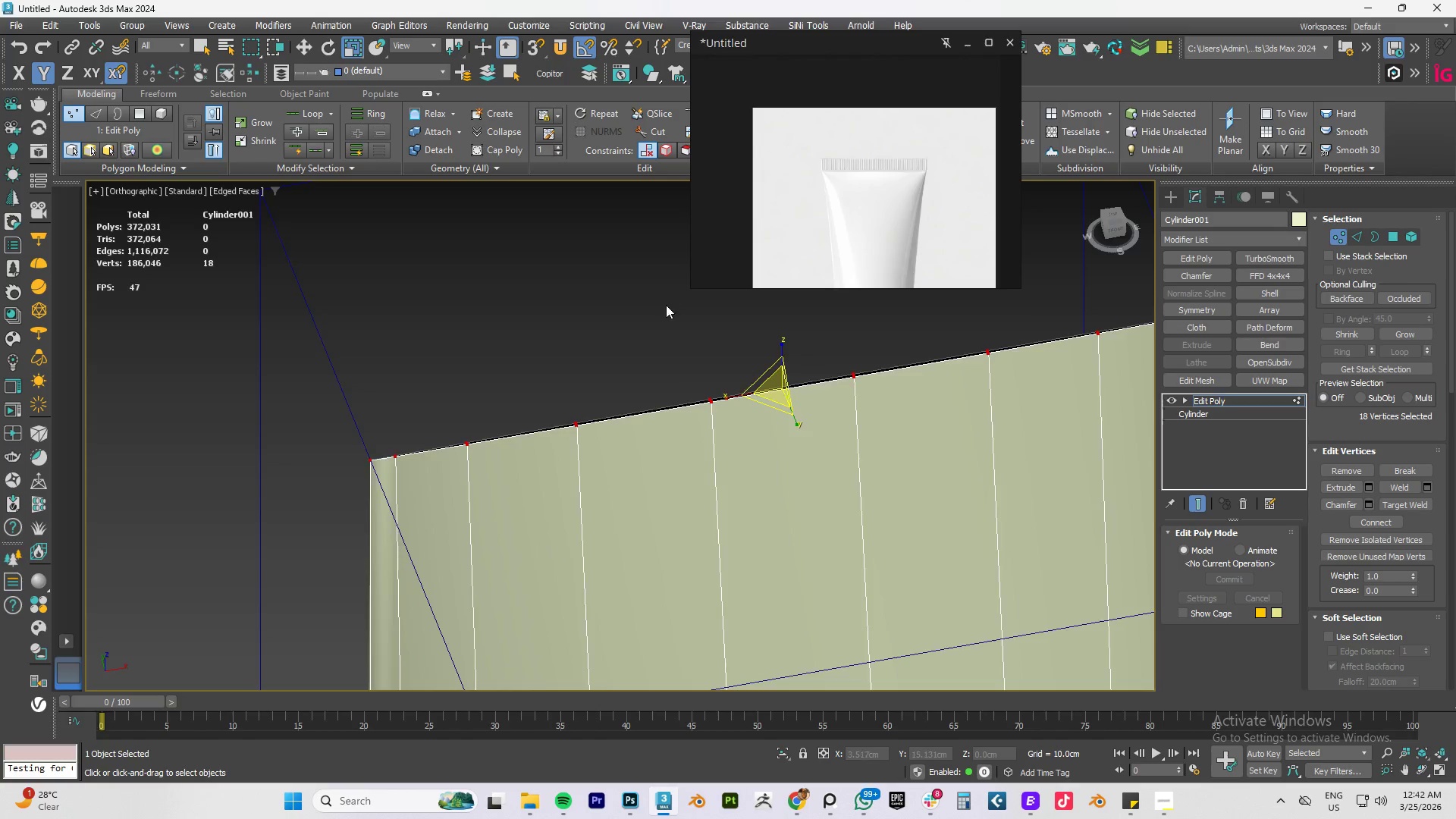 
scroll: coordinate [661, 314], scroll_direction: down, amount: 4.0
 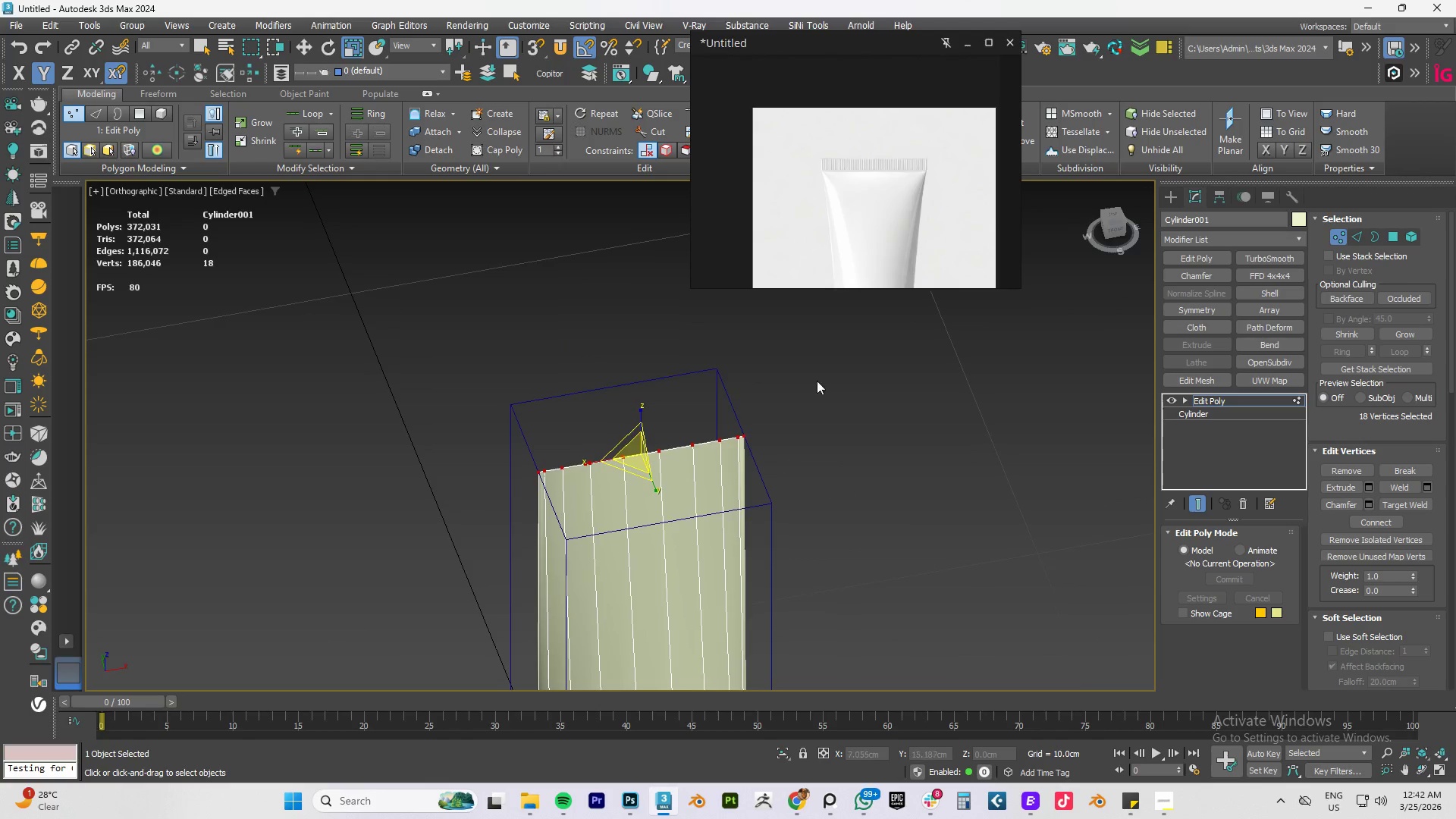 
left_click_drag(start_coordinate=[770, 380], to_coordinate=[306, 582])
 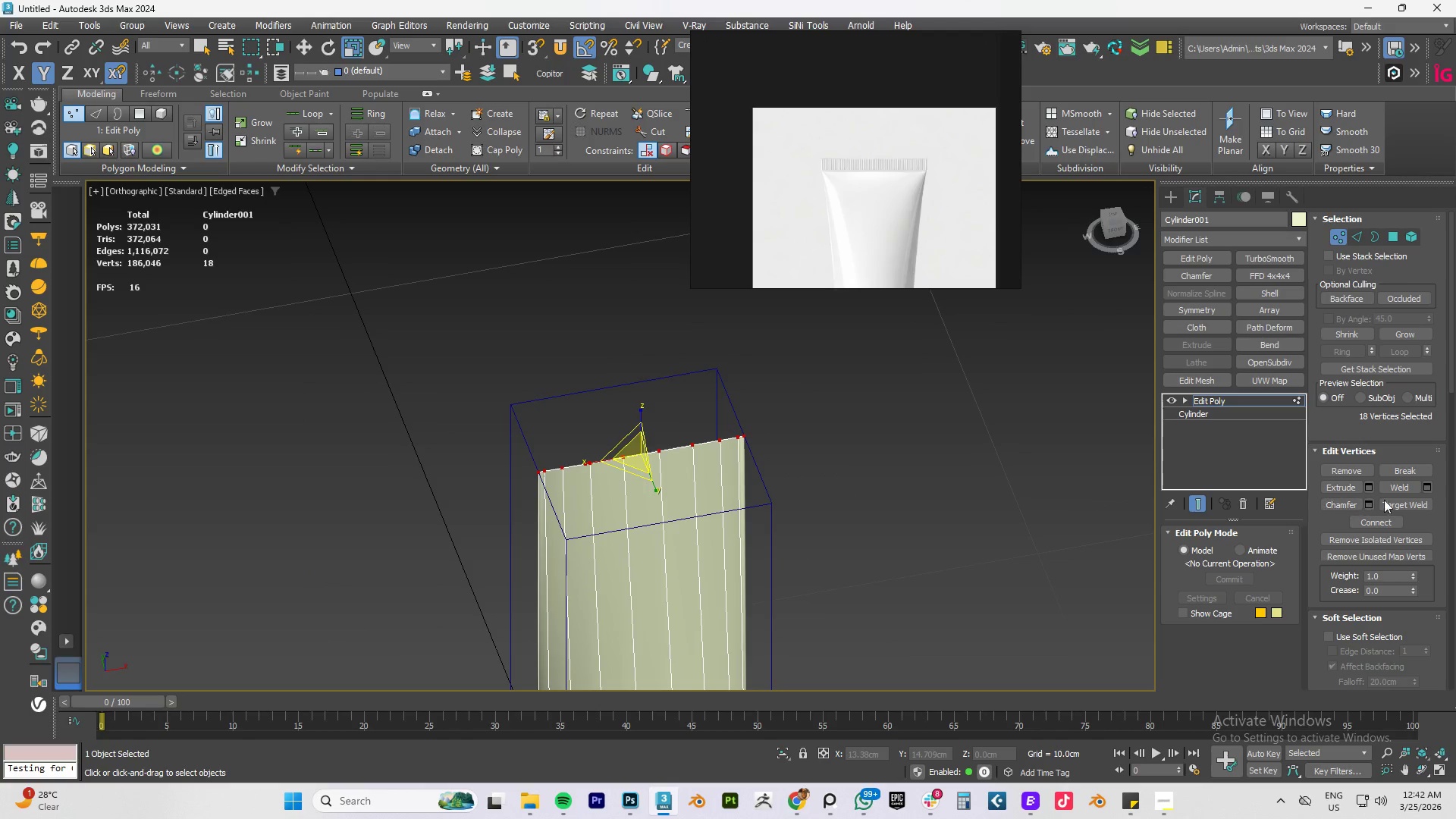 
left_click([1400, 491])
 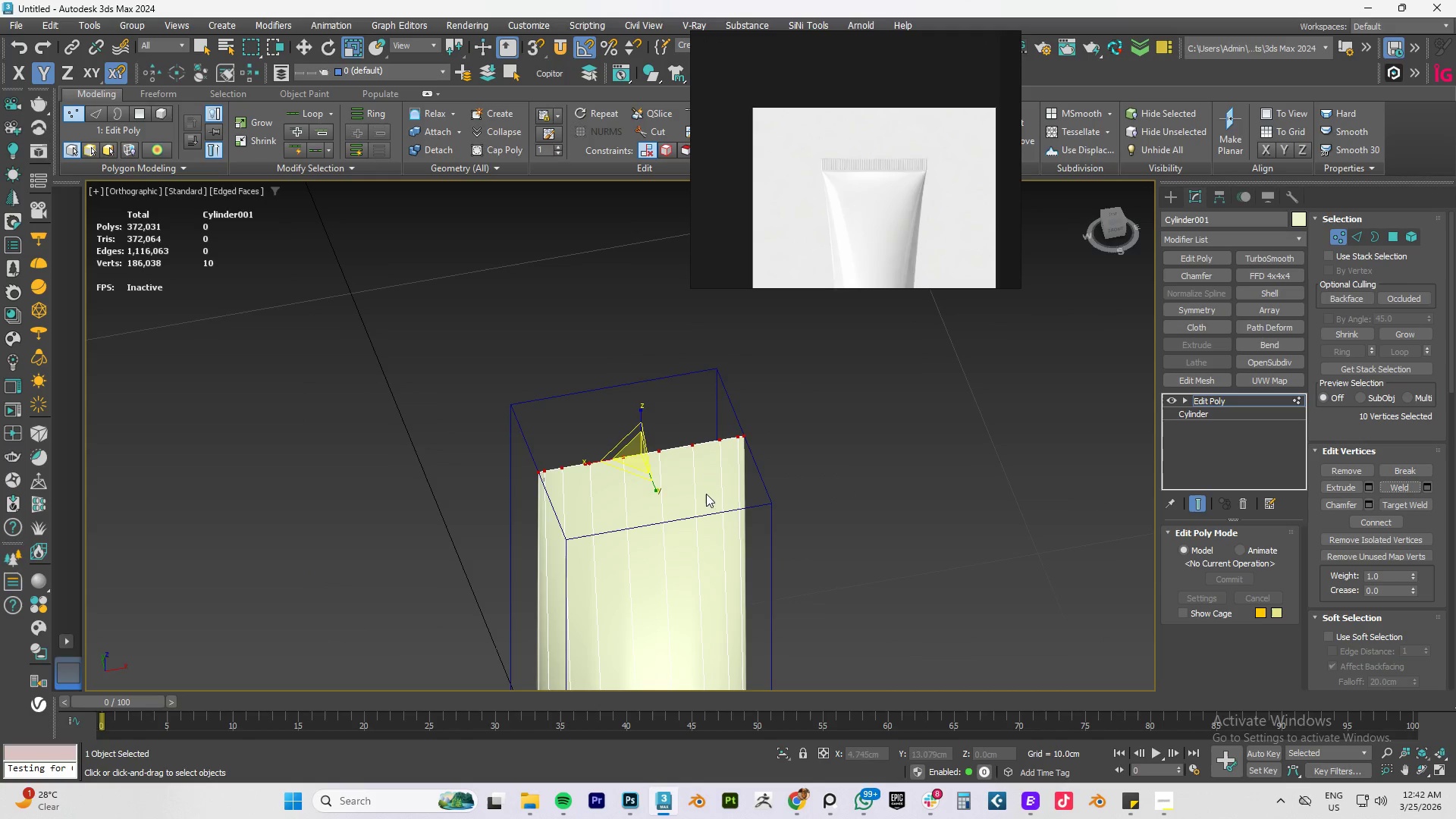 
hold_key(key=AltLeft, duration=1.06)
 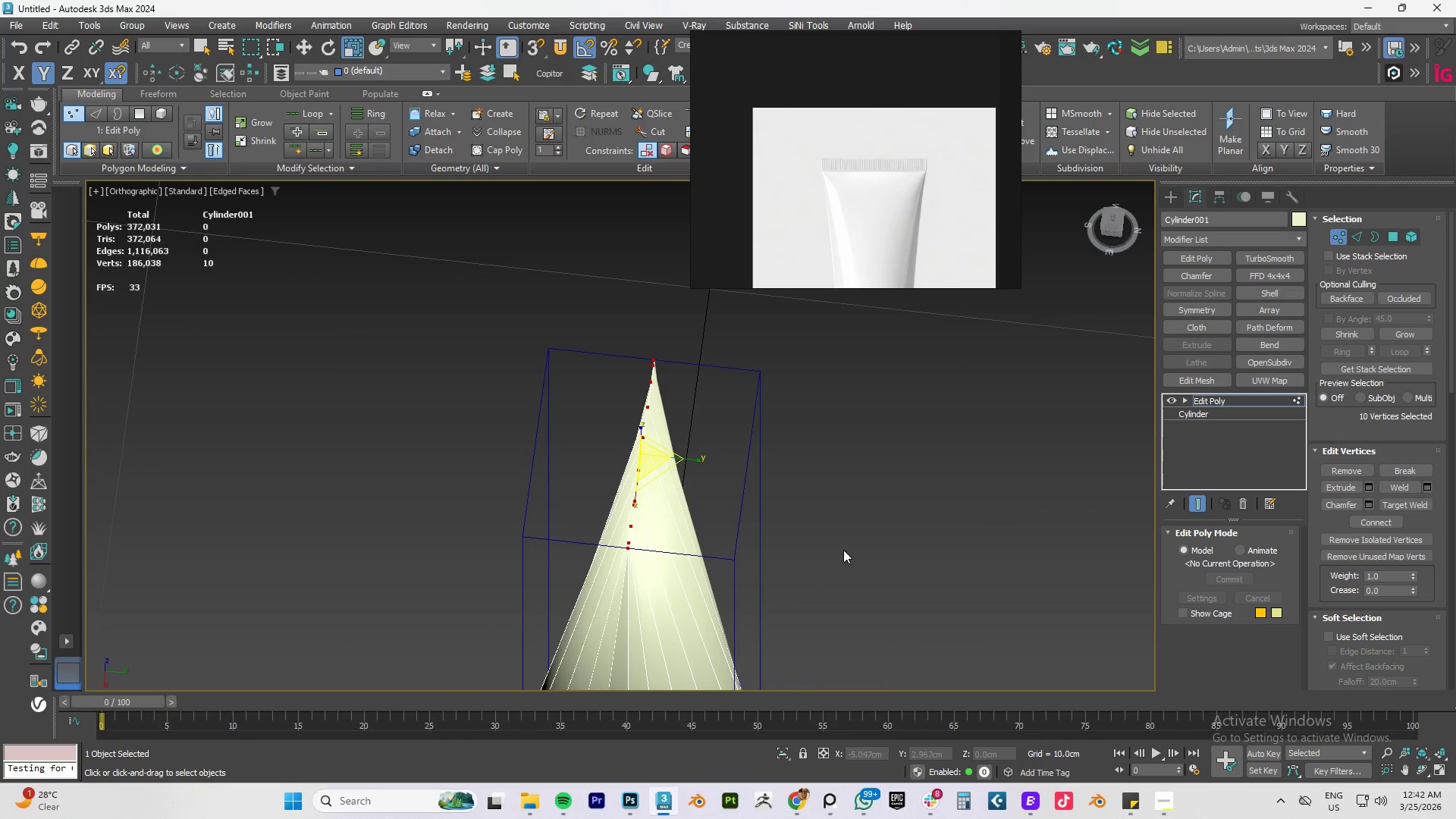 
left_click([854, 540])
 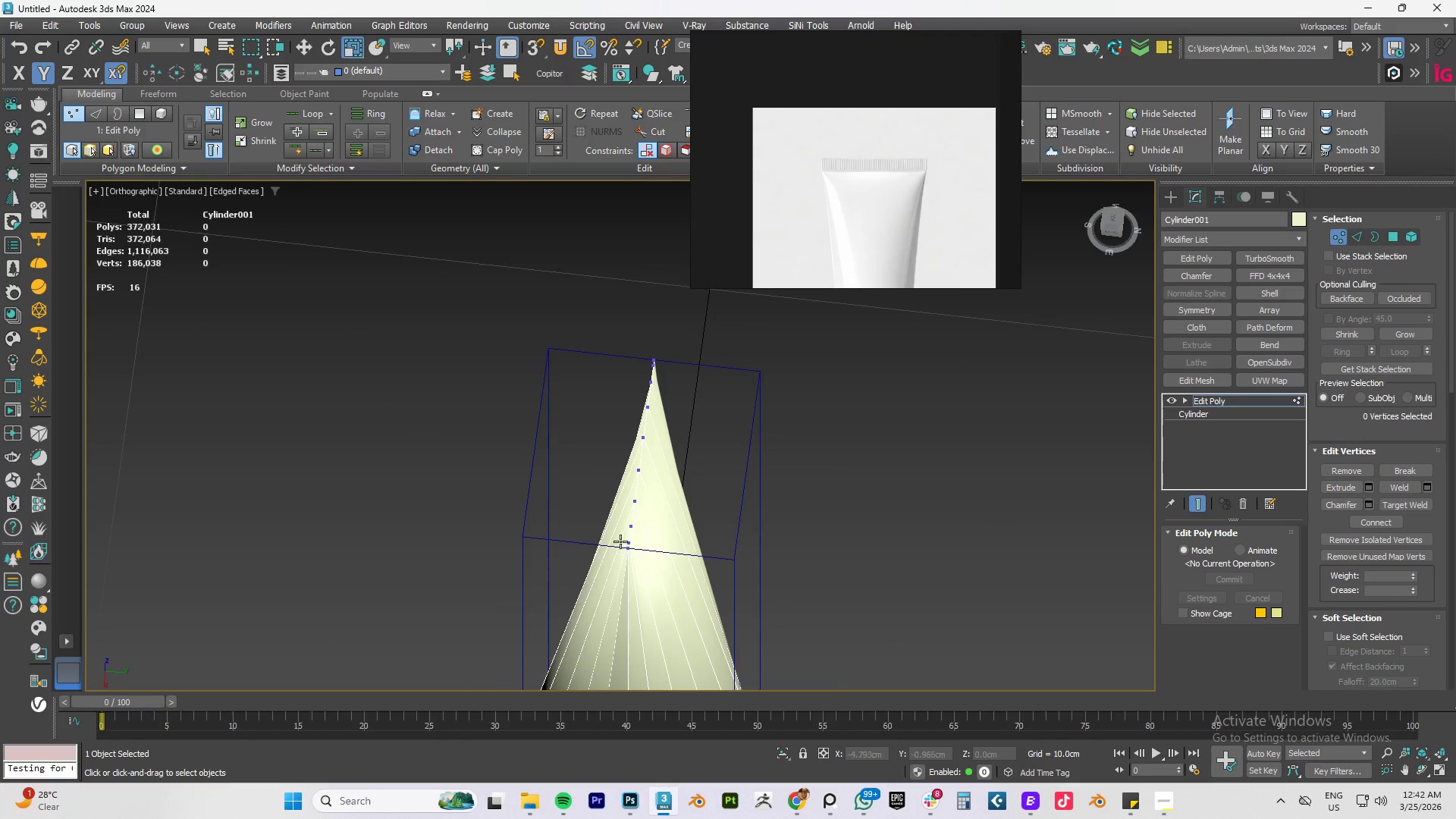 
hold_key(key=AltLeft, duration=0.62)
 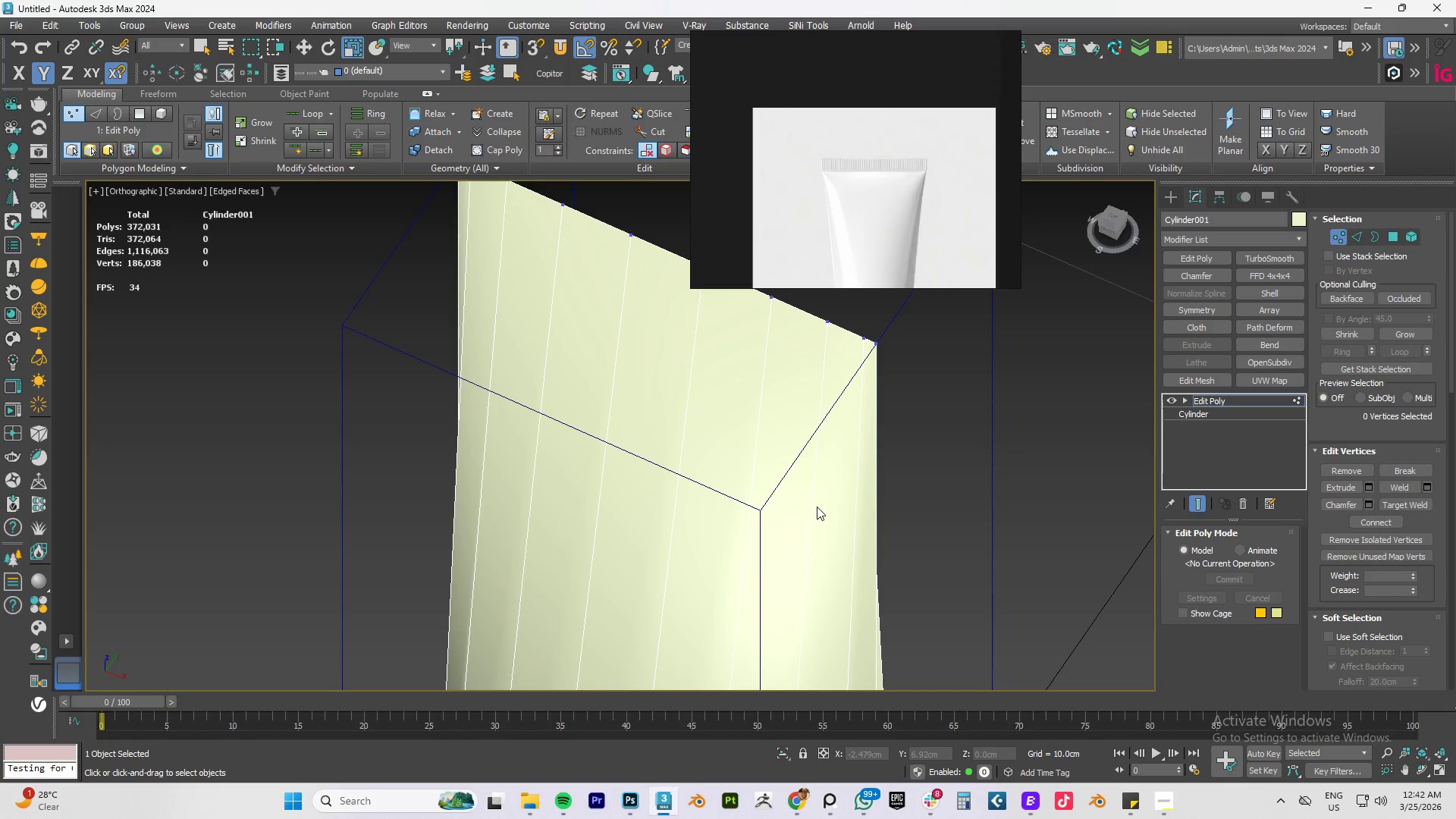 
scroll: coordinate [810, 510], scroll_direction: up, amount: 3.0
 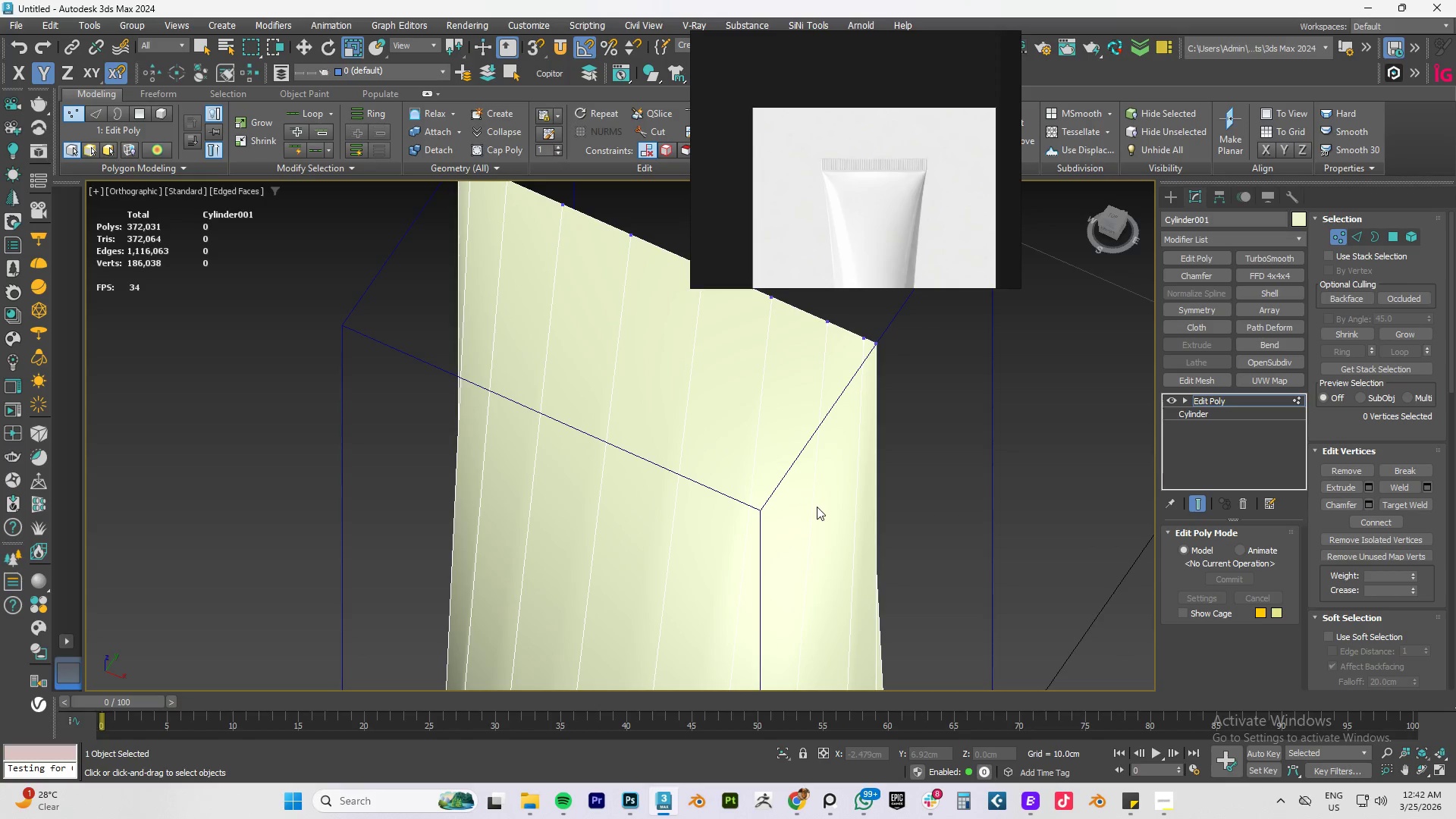 
key(2)
 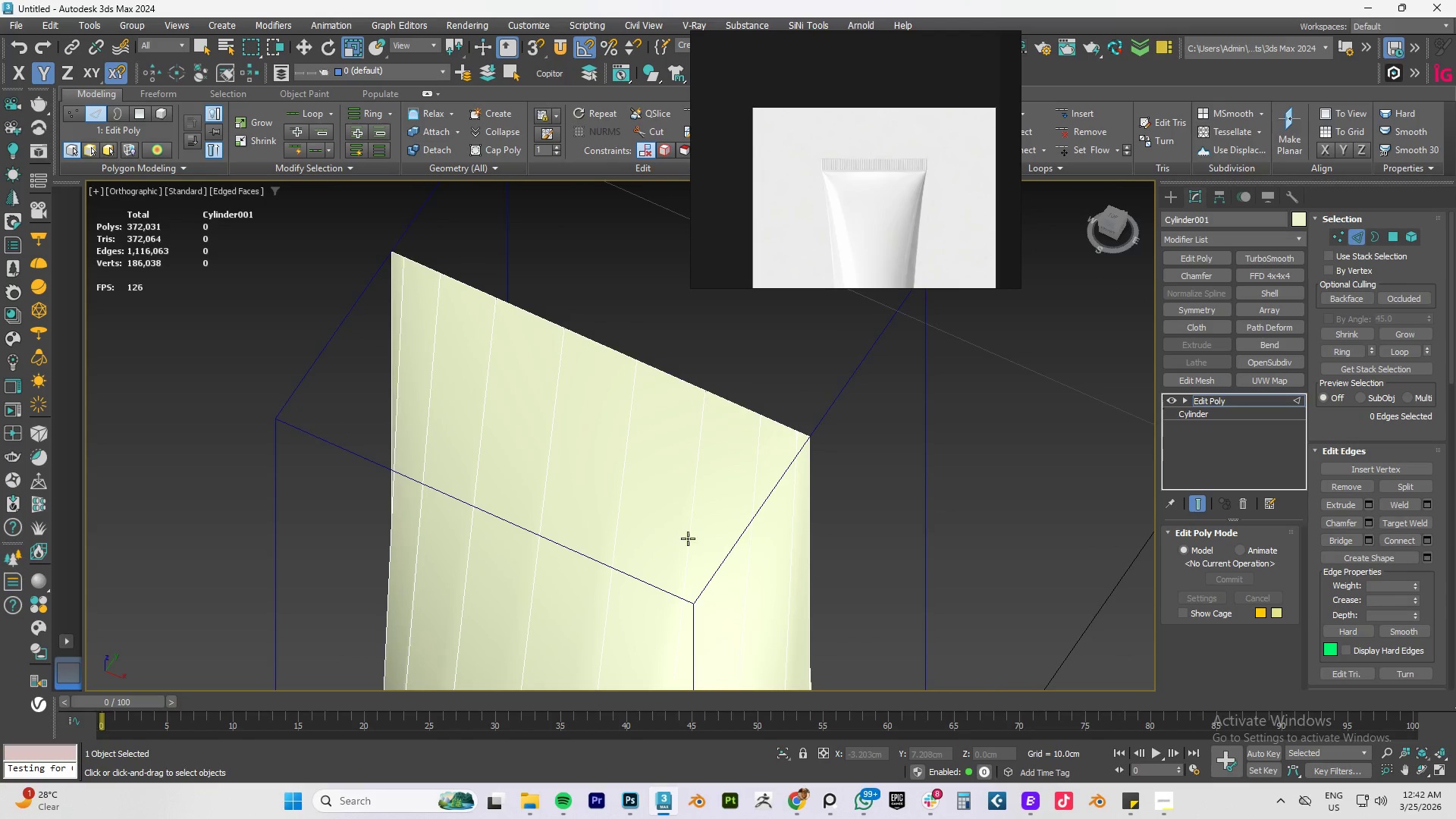 
hold_key(key=AltLeft, duration=0.53)
 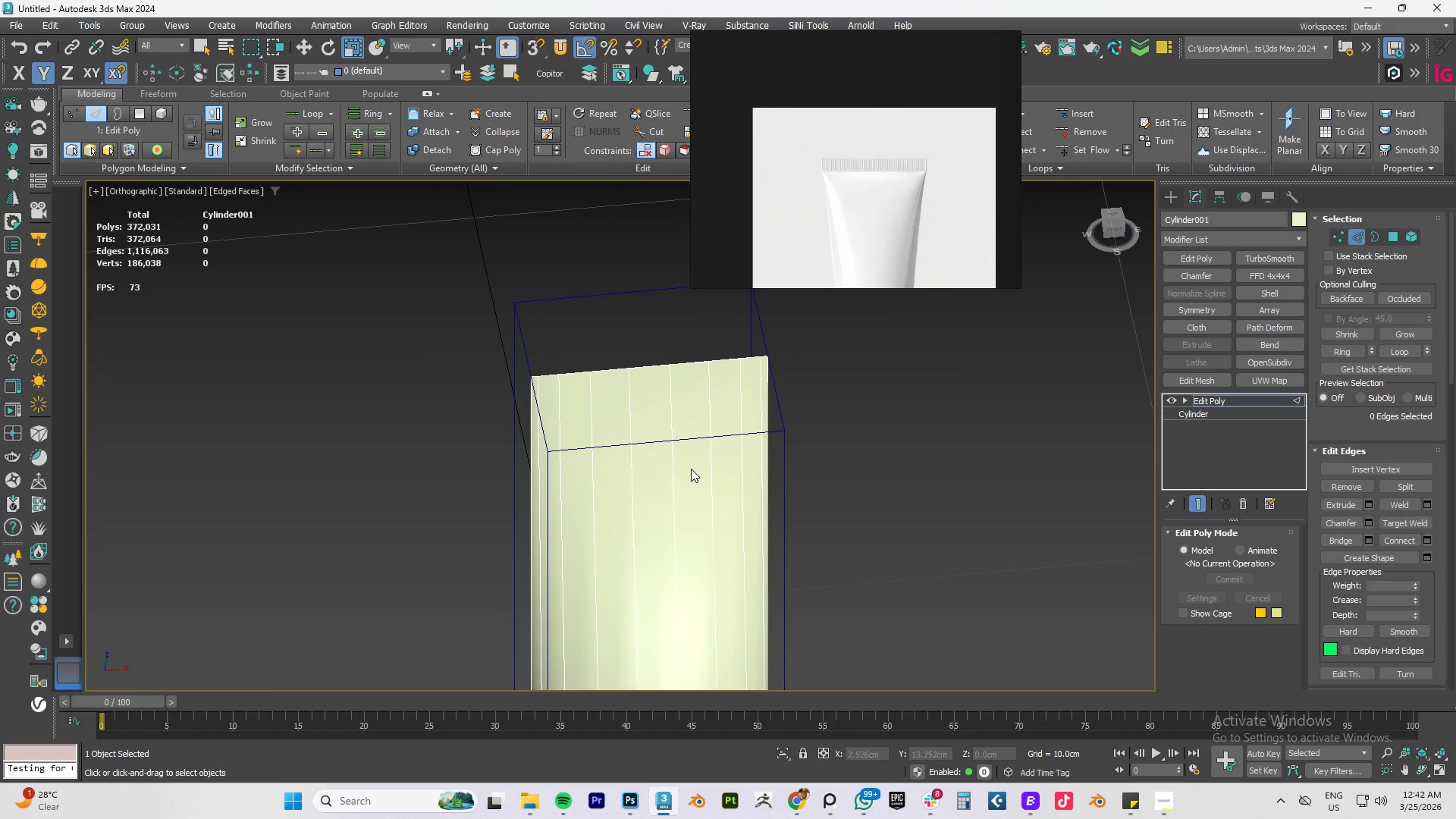 
scroll: coordinate [698, 504], scroll_direction: down, amount: 2.0
 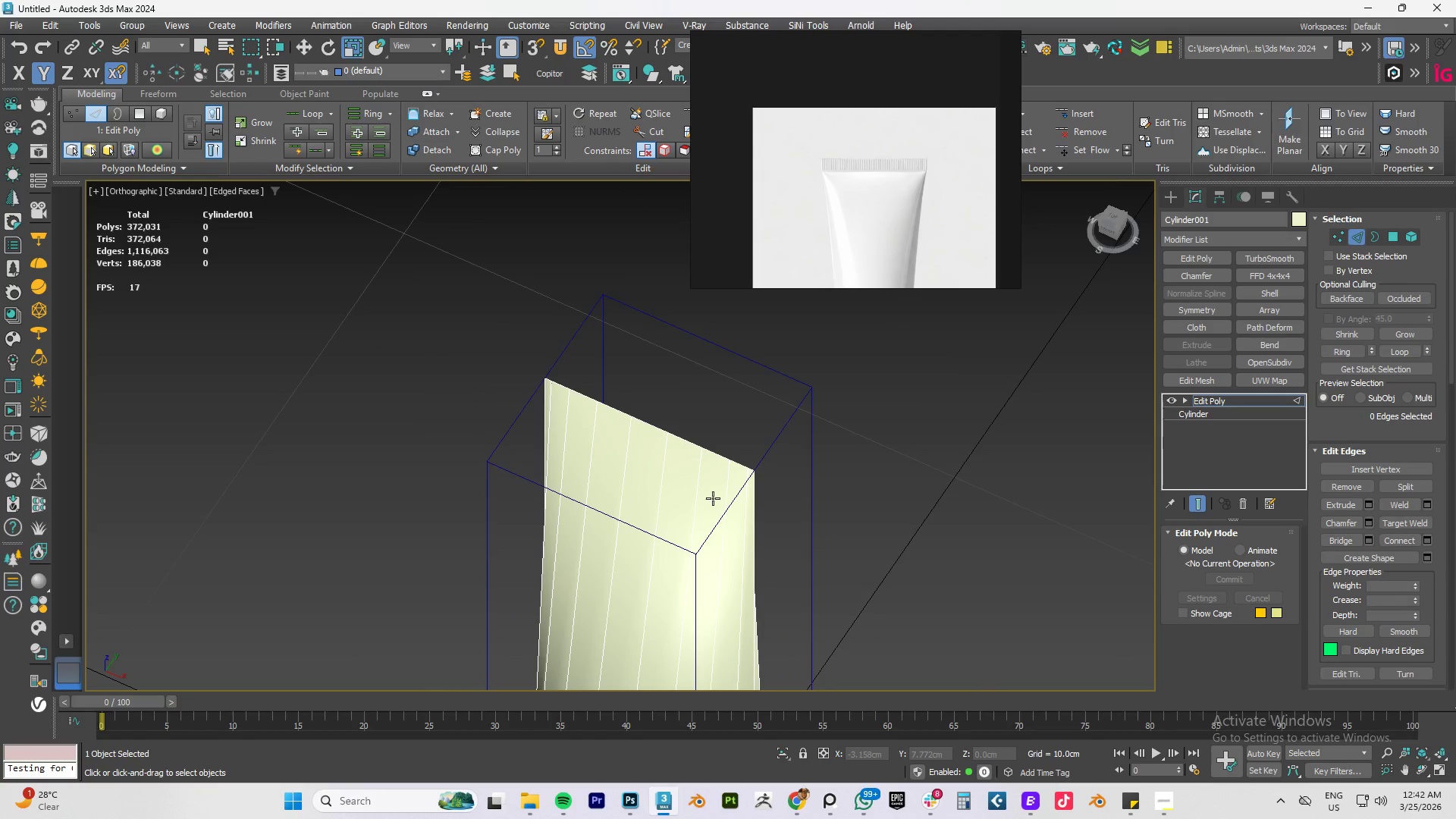 
key(Alt+1)
 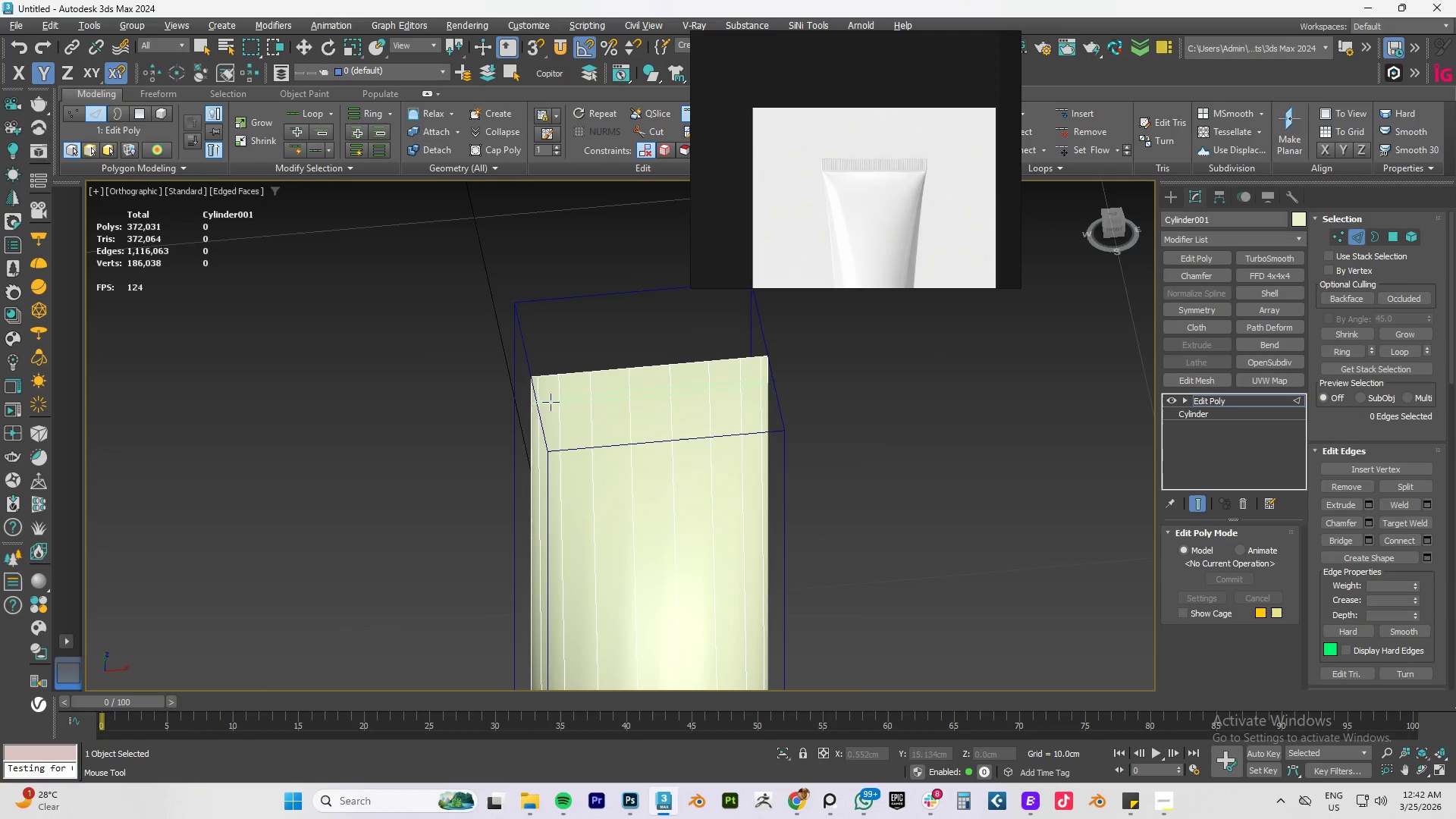 
scroll: coordinate [549, 397], scroll_direction: up, amount: 2.0
 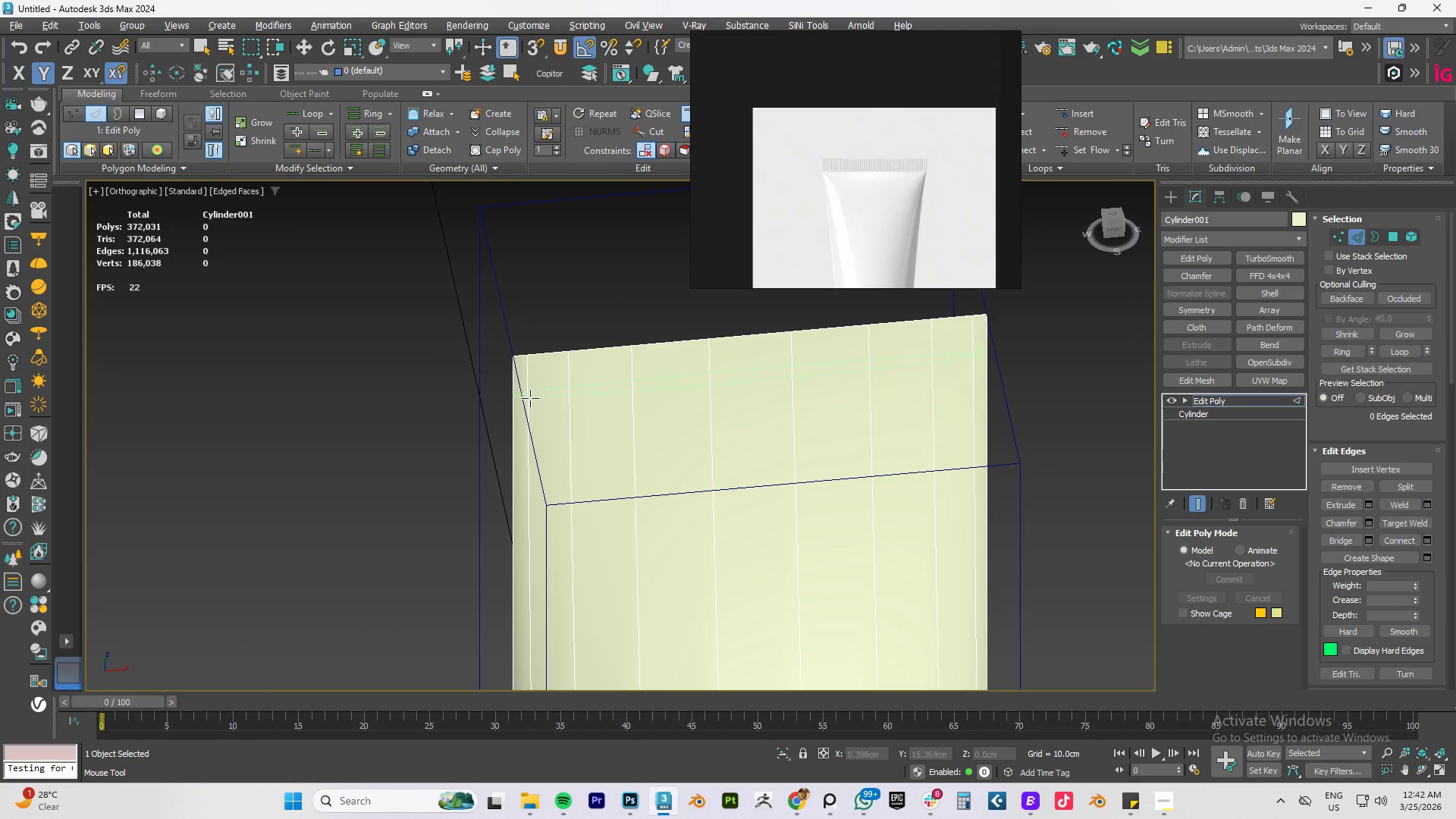 
left_click([530, 405])
 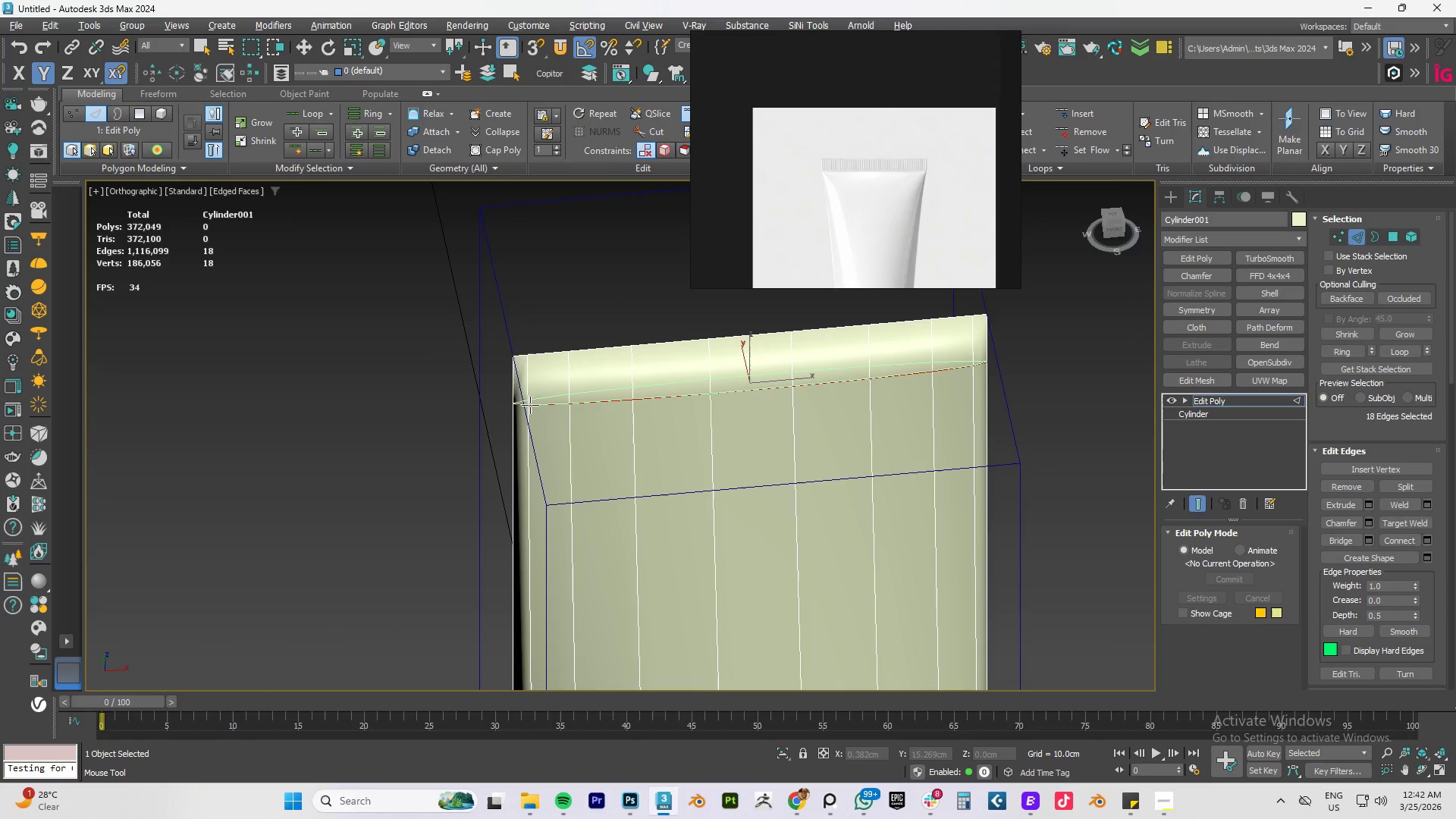 
right_click([530, 405])
 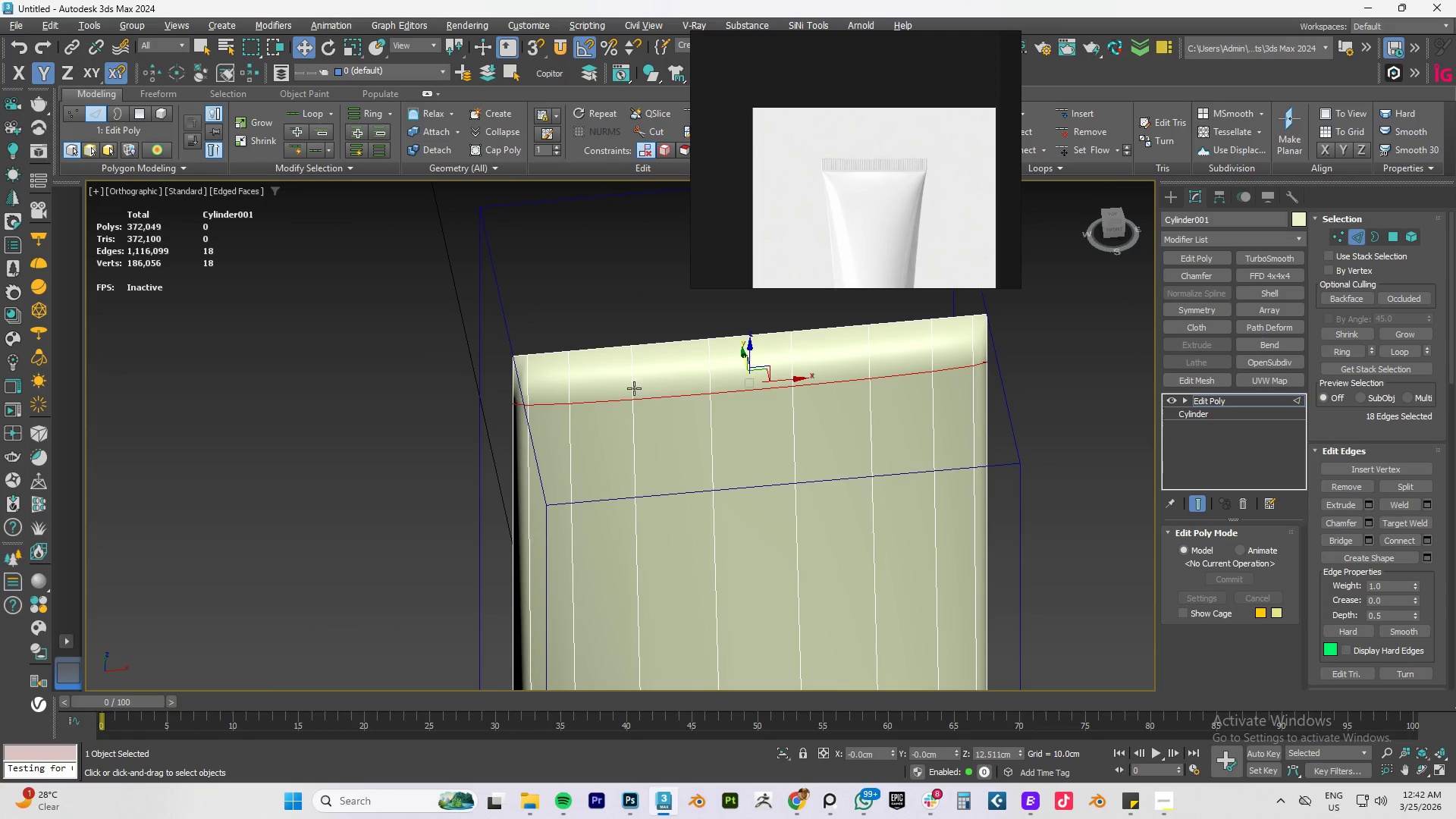 
hold_key(key=AltLeft, duration=0.72)
 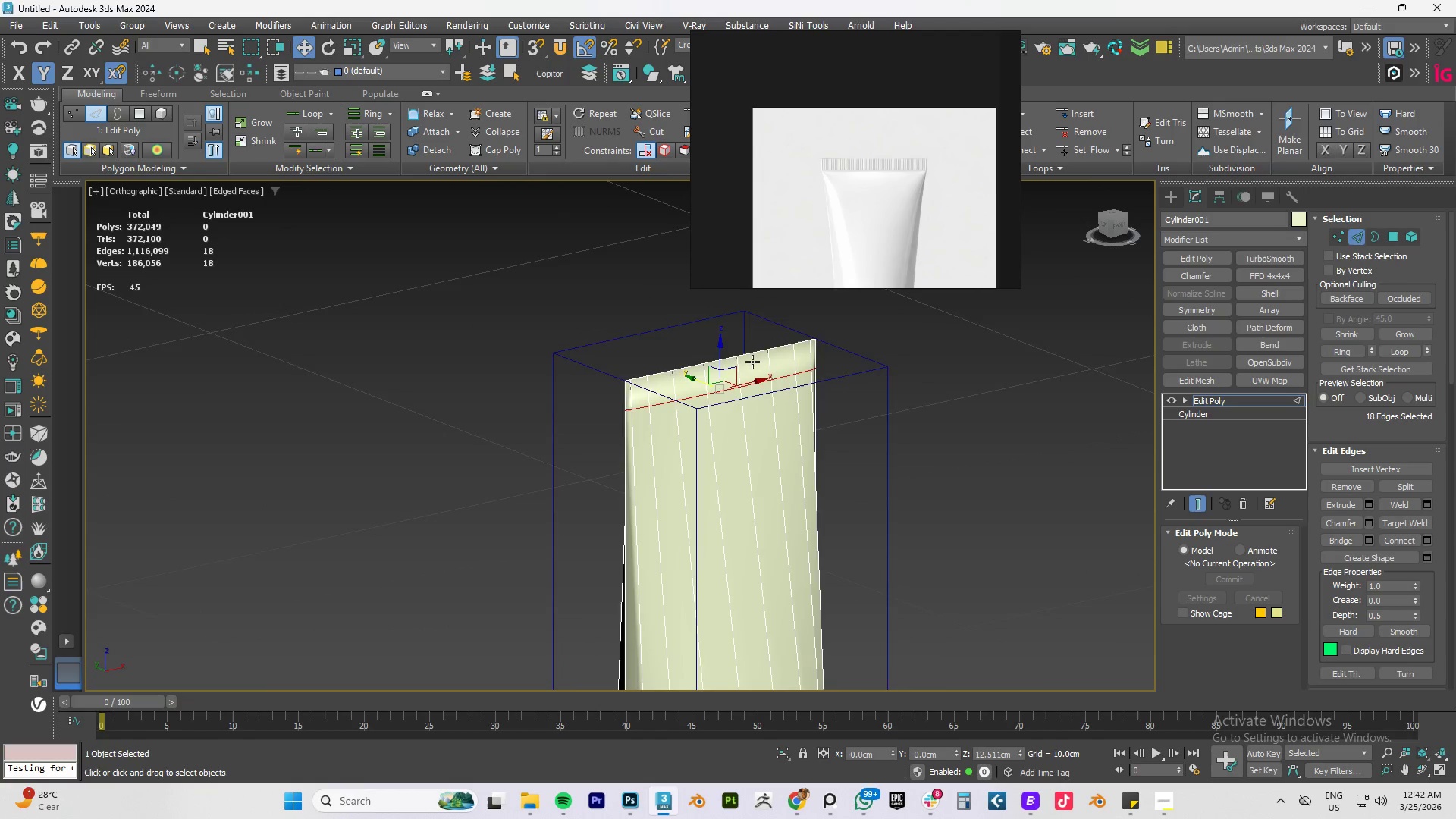 
scroll: coordinate [747, 372], scroll_direction: down, amount: 5.0
 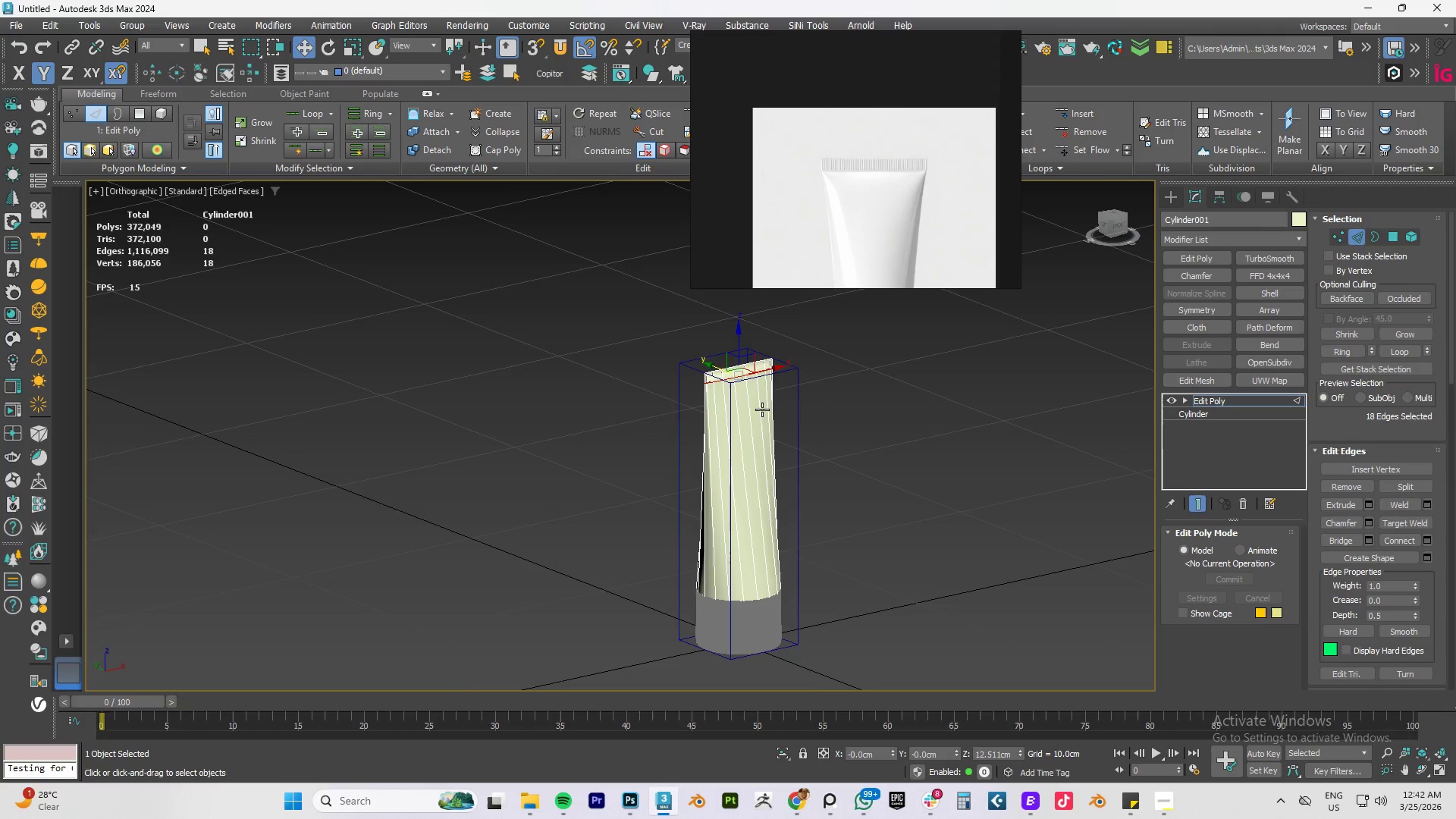 
hold_key(key=AltLeft, duration=1.02)
 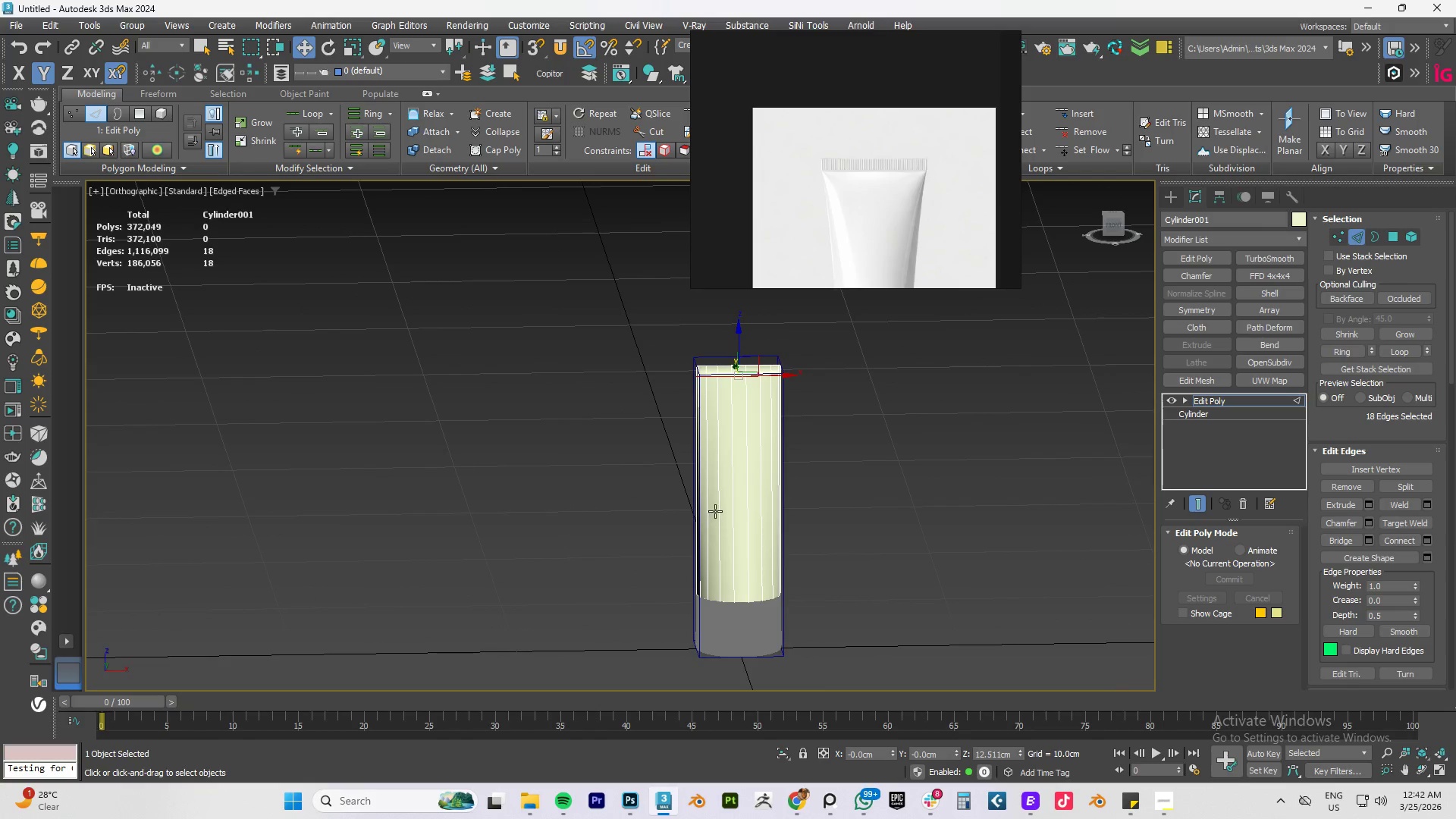 
type(fz)
 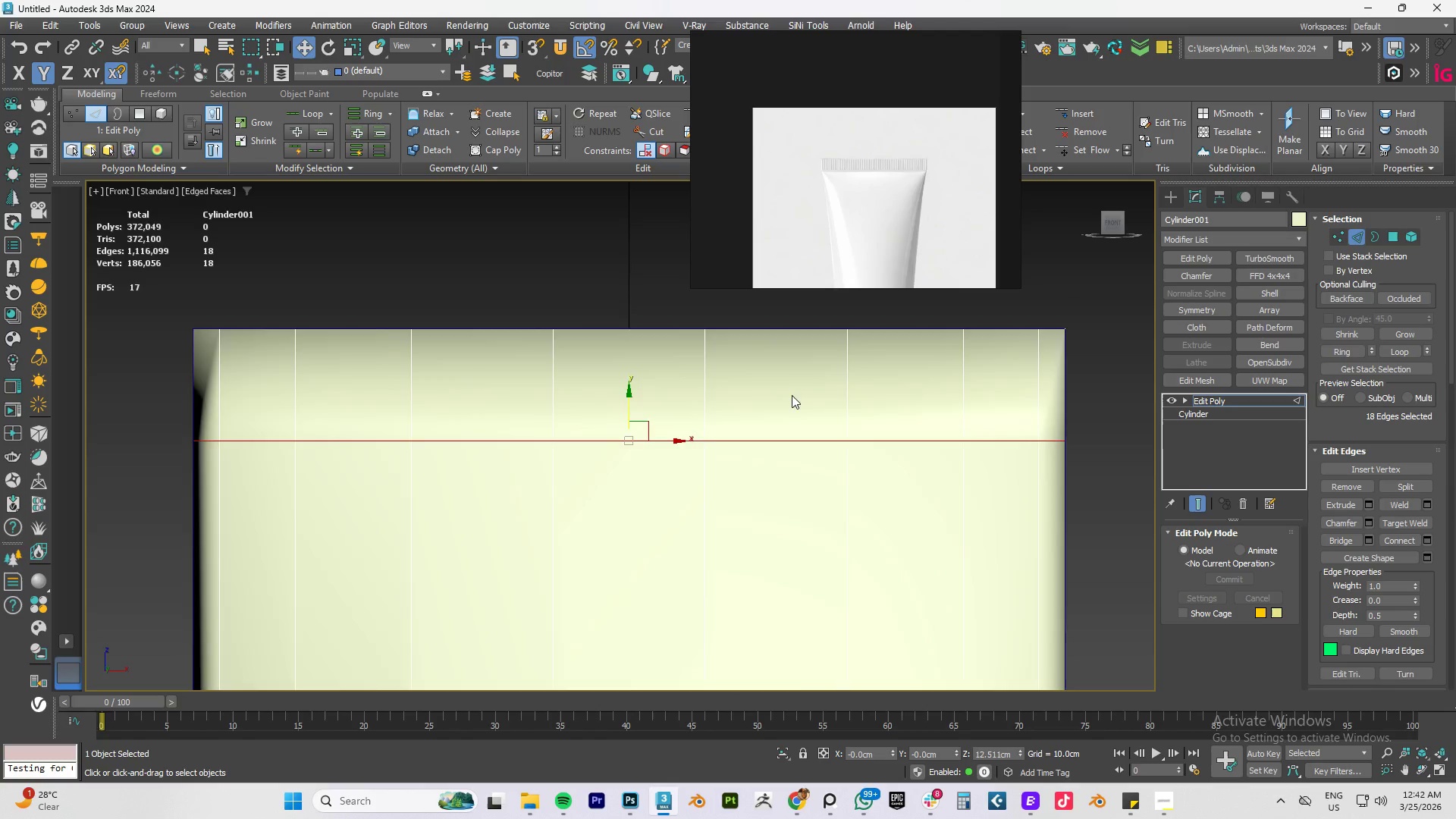 
scroll: coordinate [795, 400], scroll_direction: up, amount: 1.0
 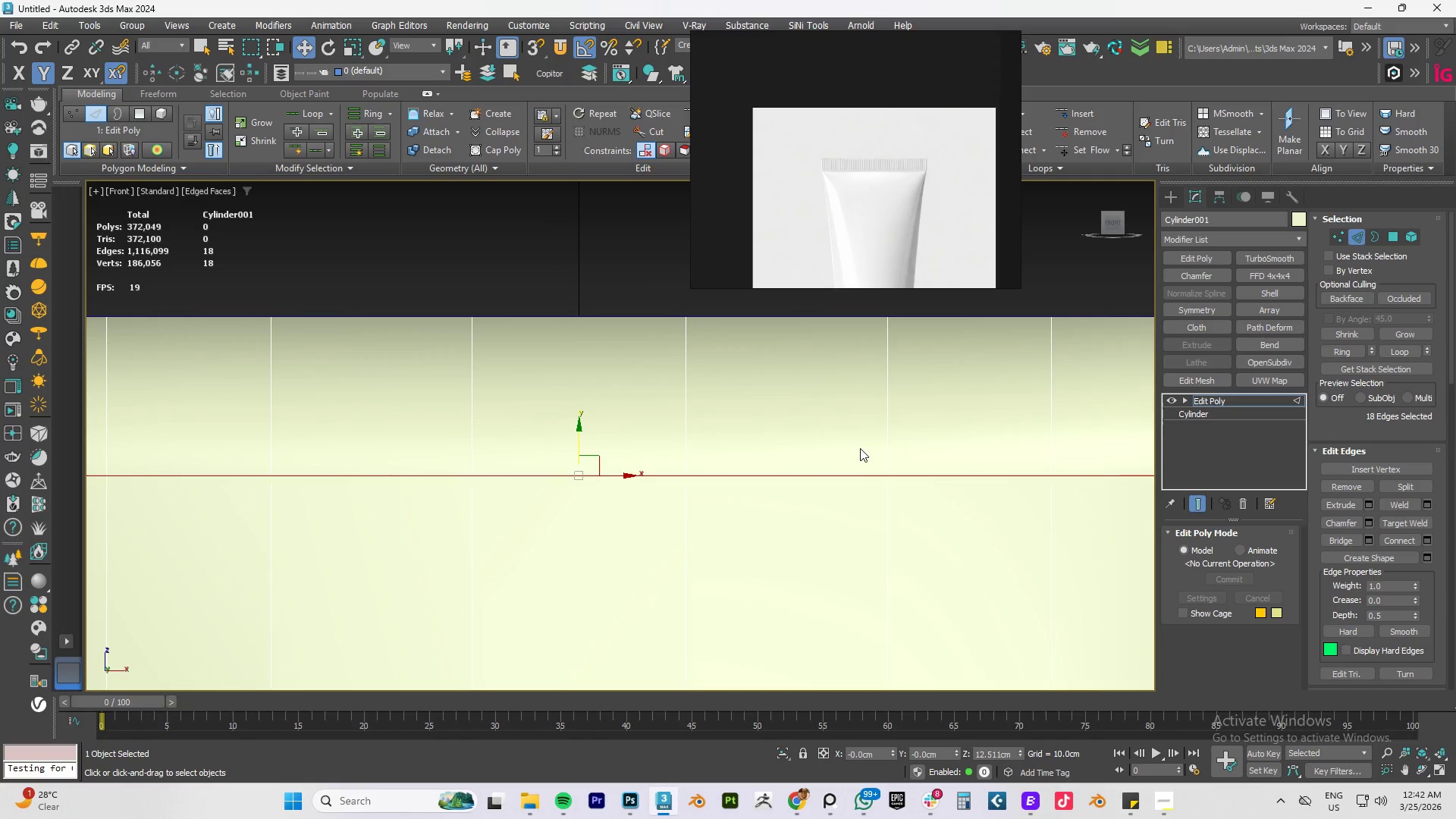 
scroll: coordinate [868, 446], scroll_direction: down, amount: 4.0
 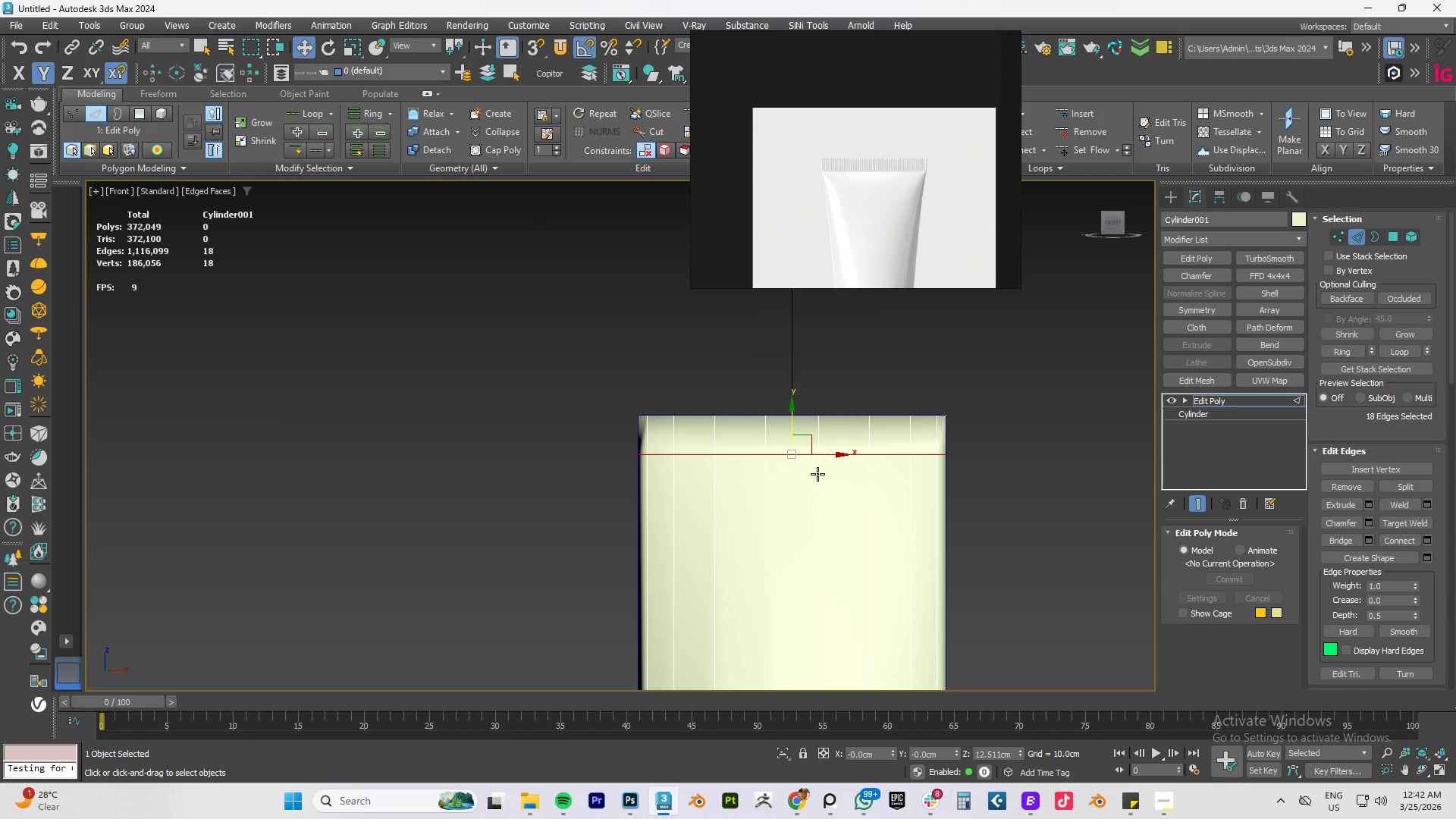 
double_click([817, 475])
 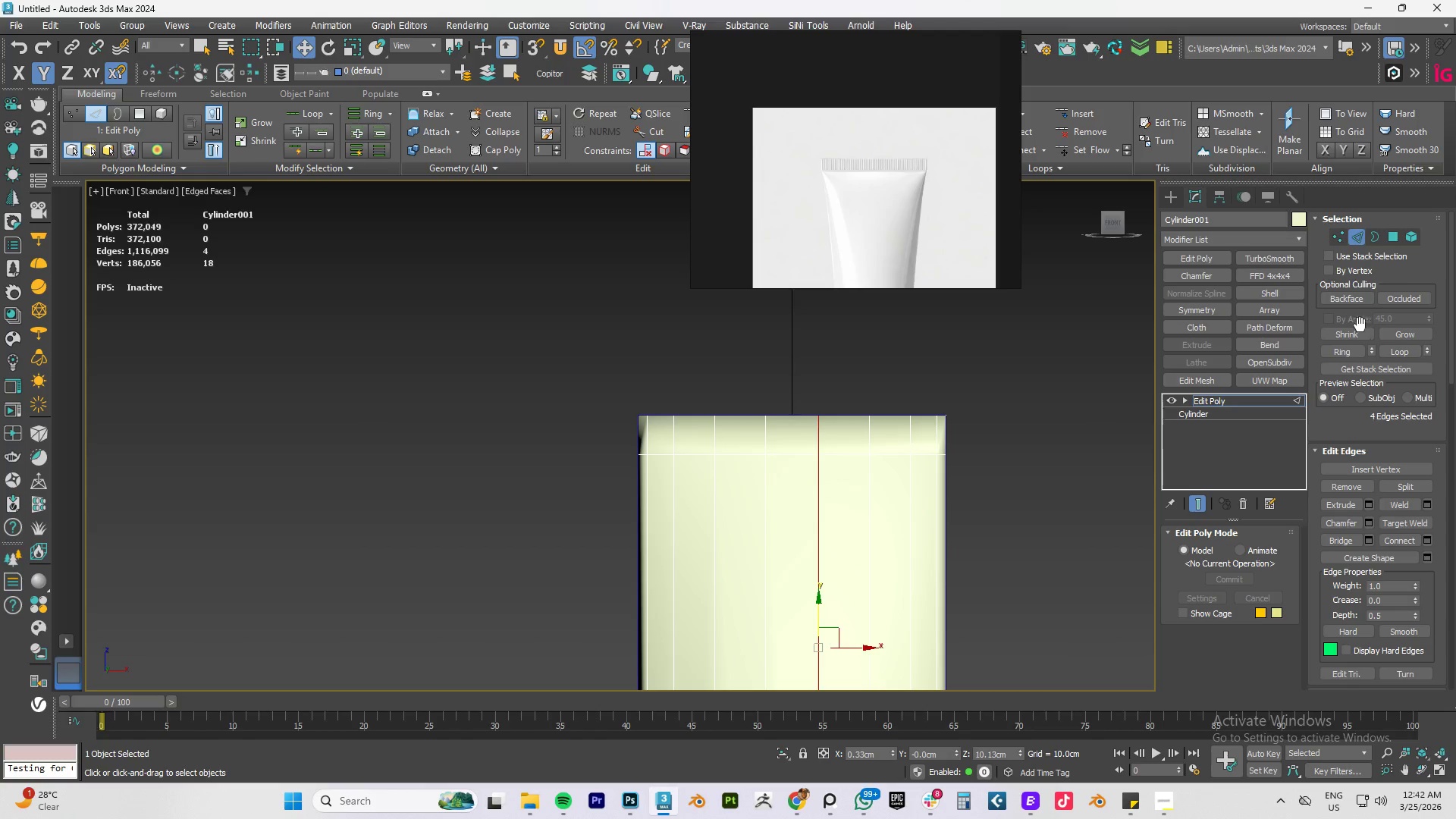 
left_click([1351, 350])
 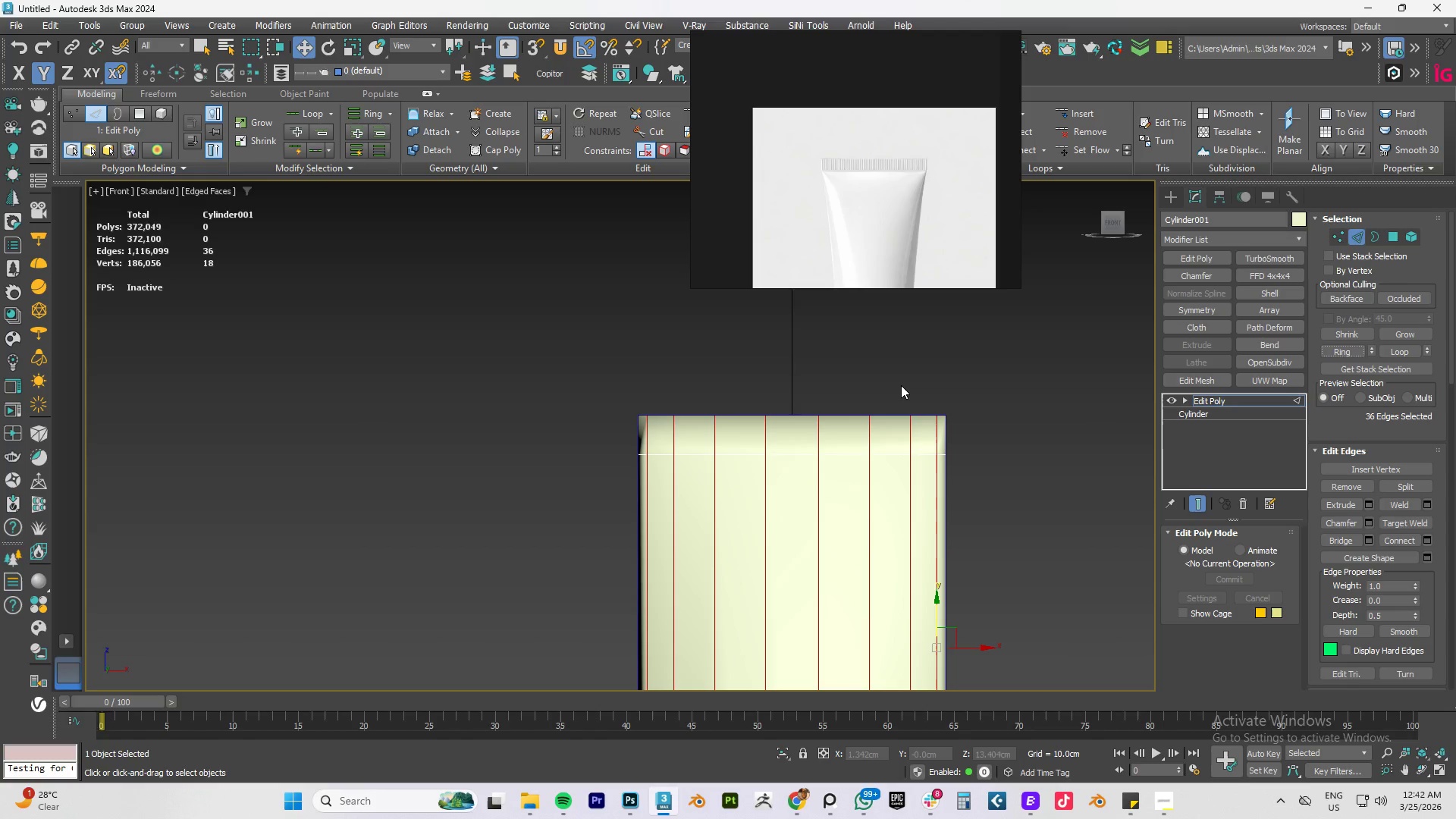 
hold_key(key=AltLeft, duration=1.5)
 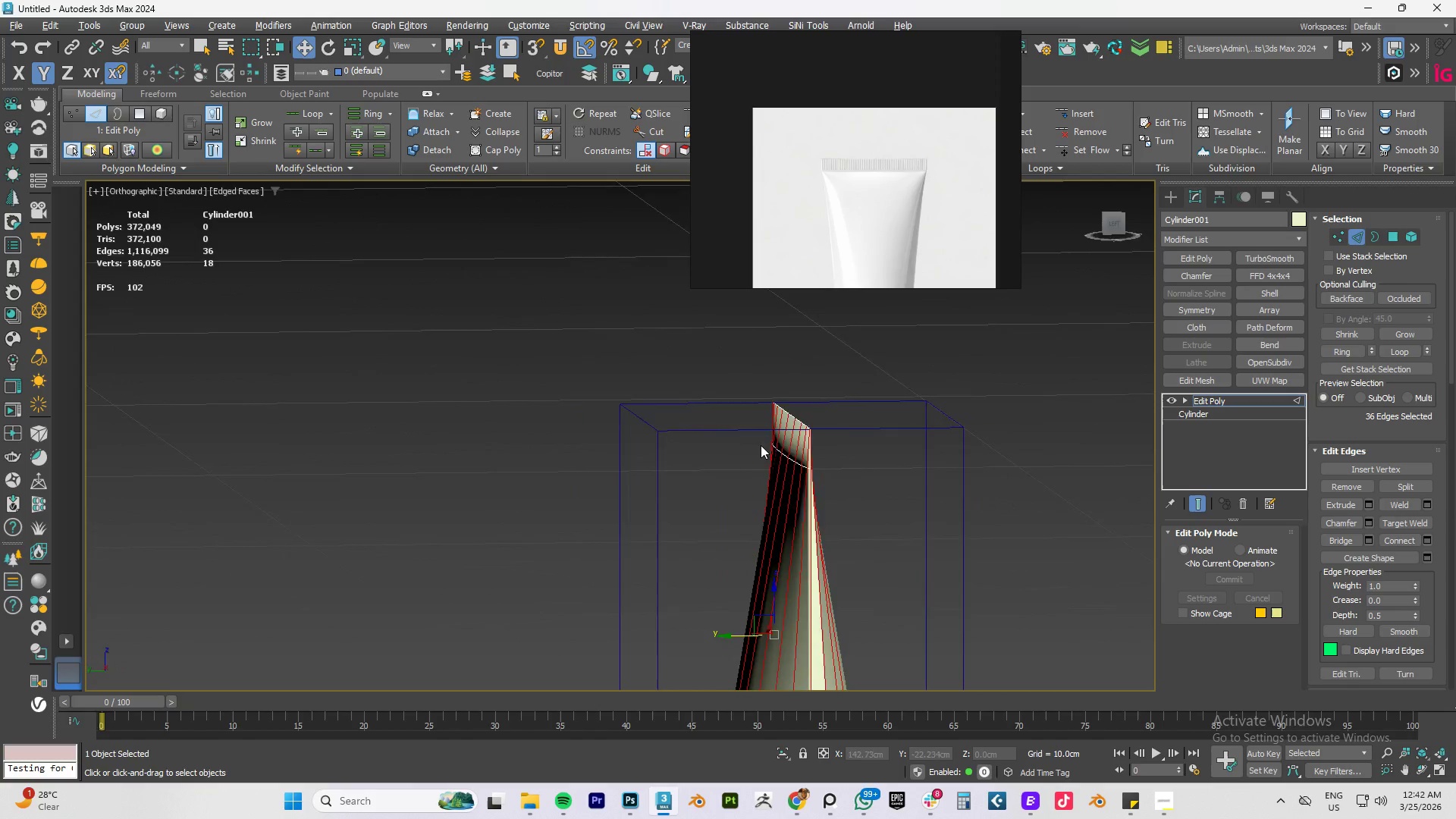 
hold_key(key=AltLeft, duration=1.5)
 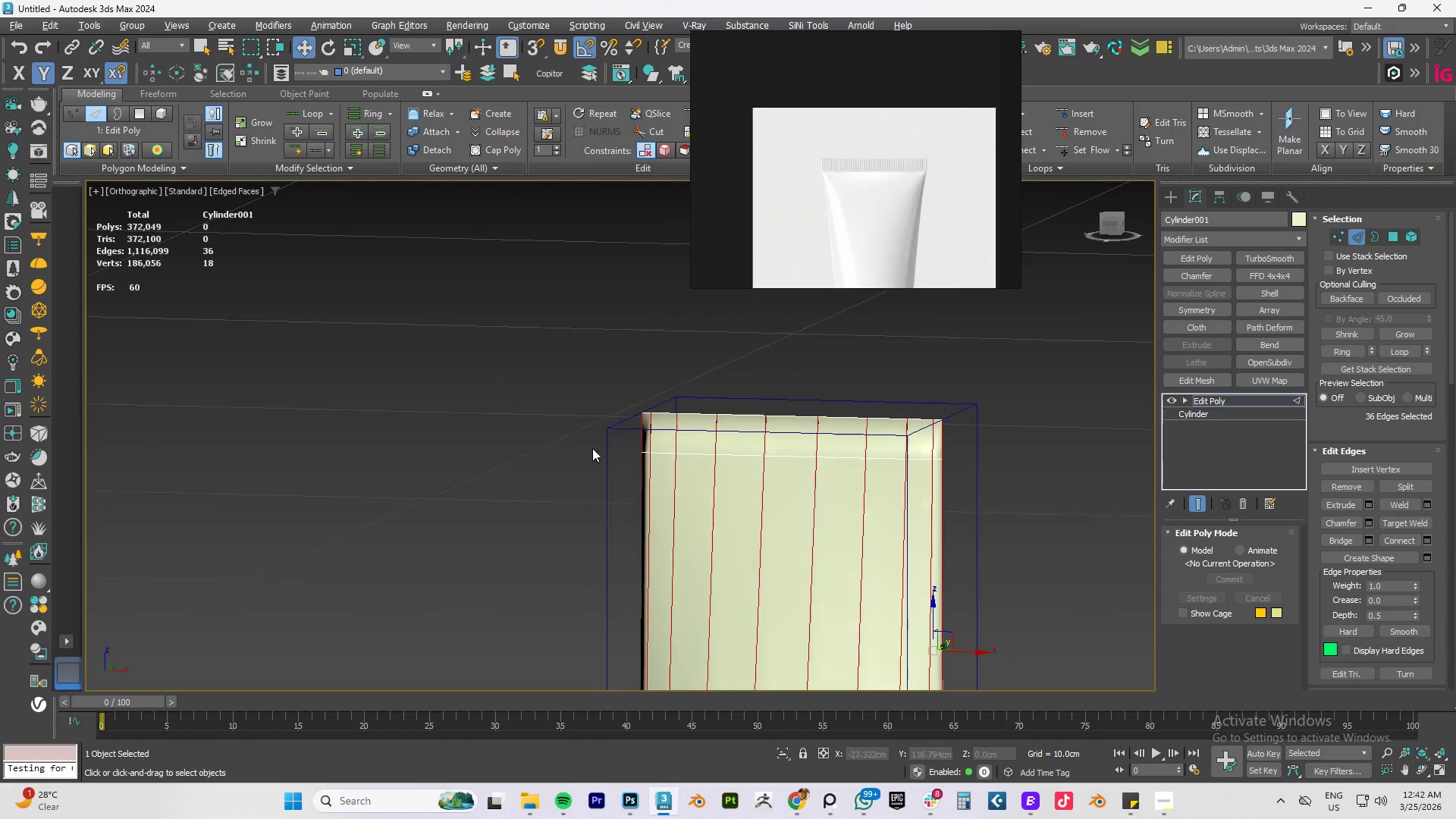 
hold_key(key=AltLeft, duration=1.52)
 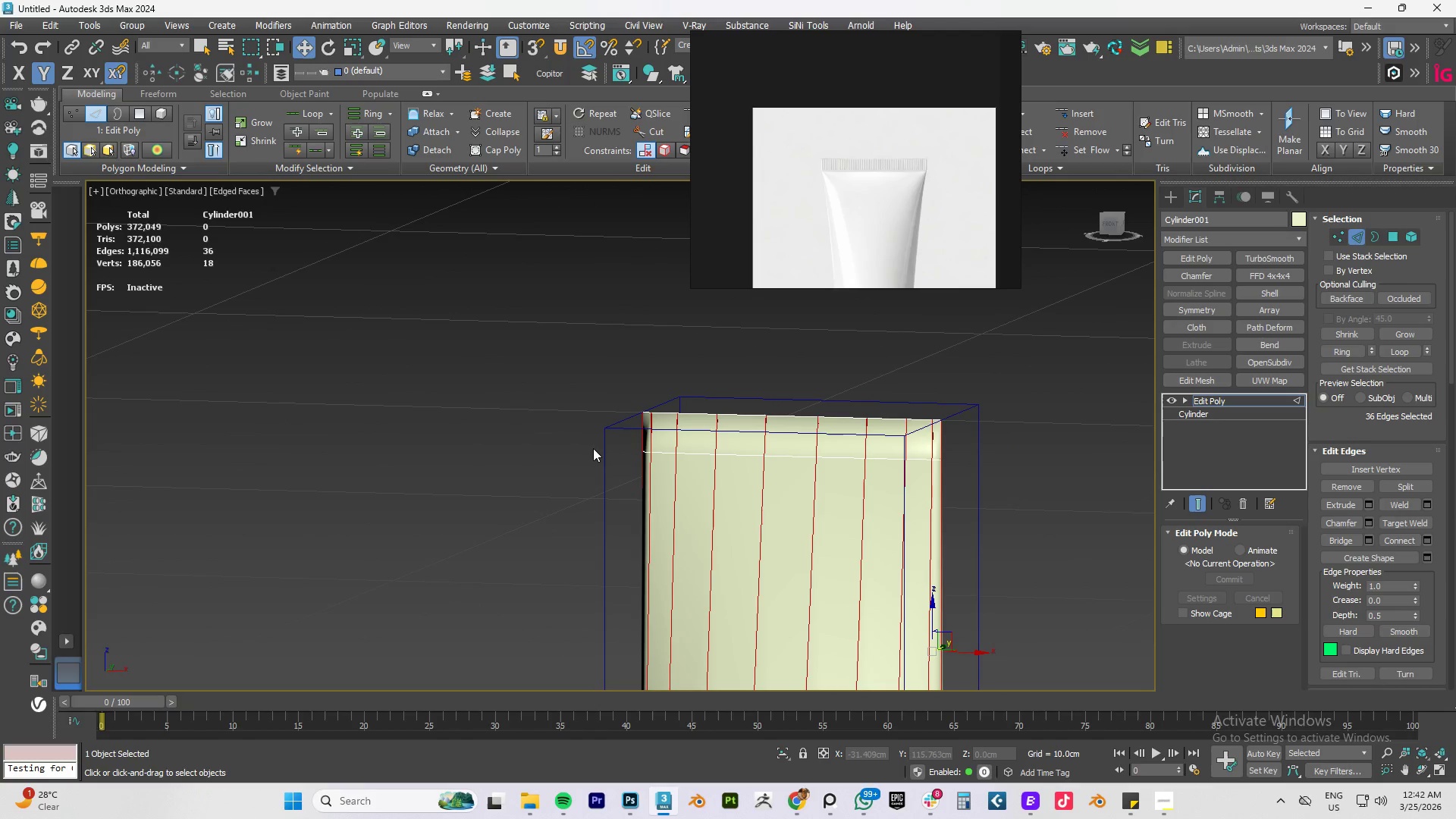 
hold_key(key=AltLeft, duration=0.47)
 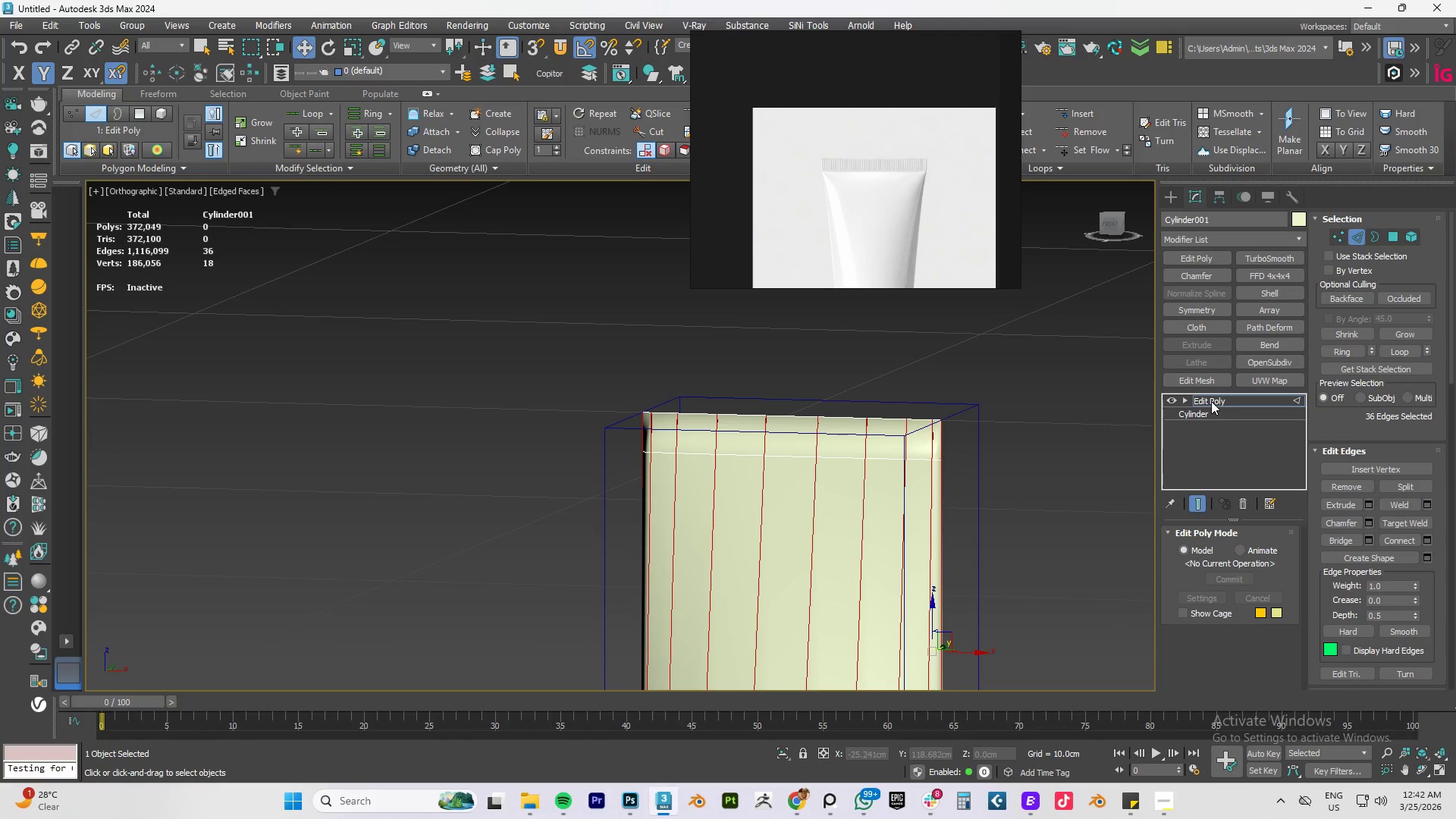 
wait(5.73)
 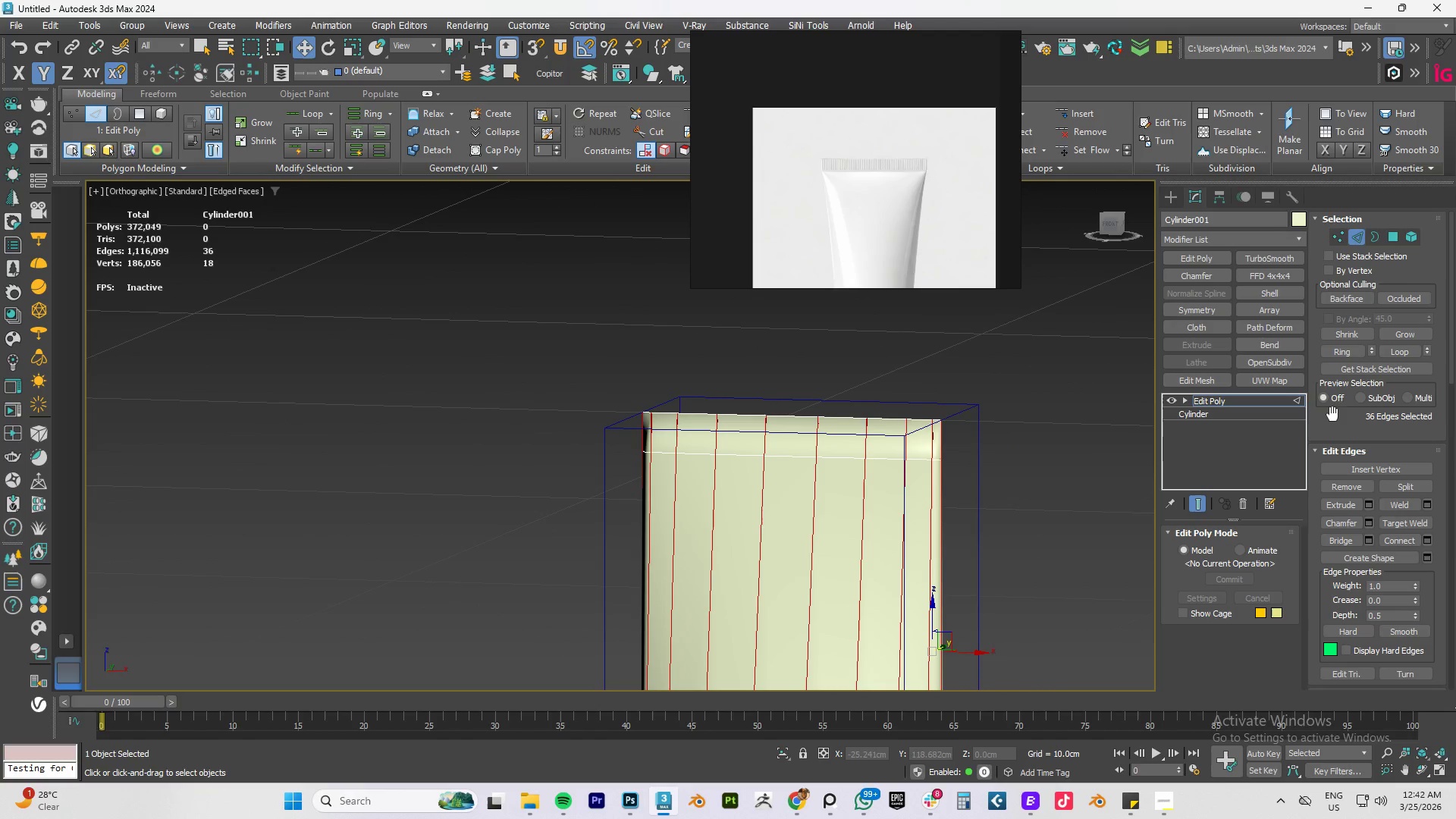 
left_click_drag(start_coordinate=[562, 356], to_coordinate=[1058, 437])
 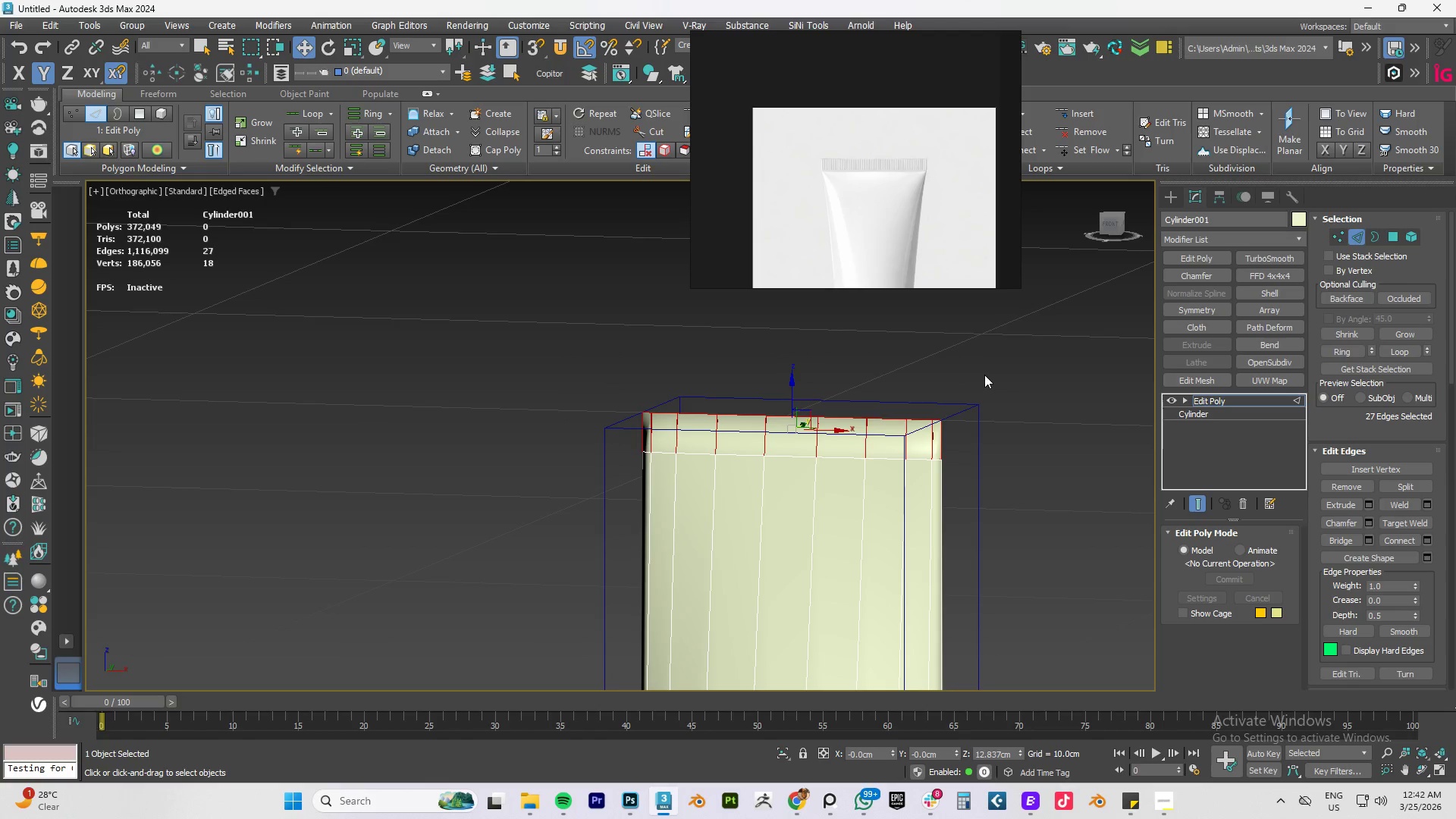 
key(1)
 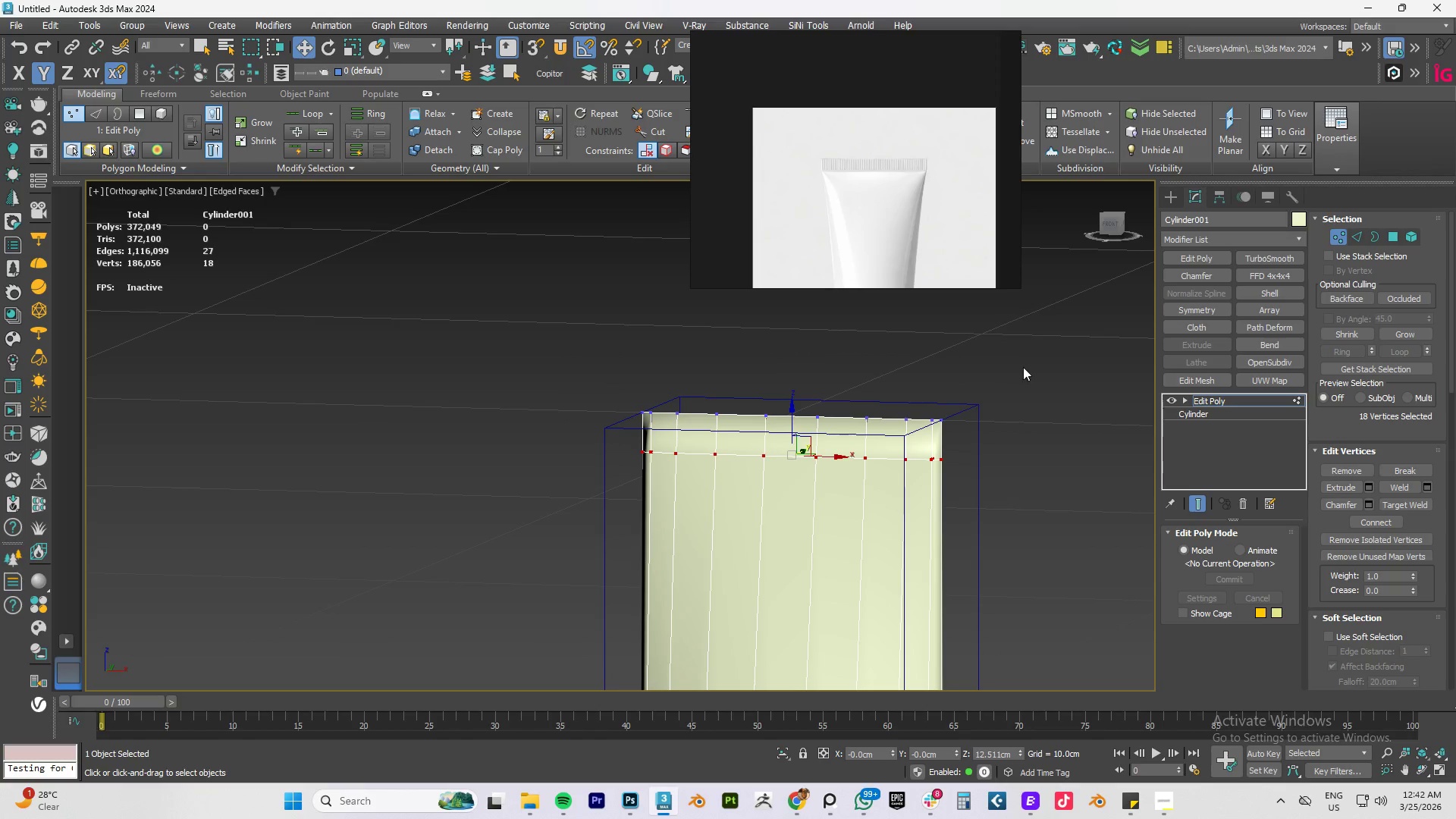 
hold_key(key=AltLeft, duration=0.91)
left_click_drag(start_coordinate=[1043, 357], to_coordinate=[586, 424])
 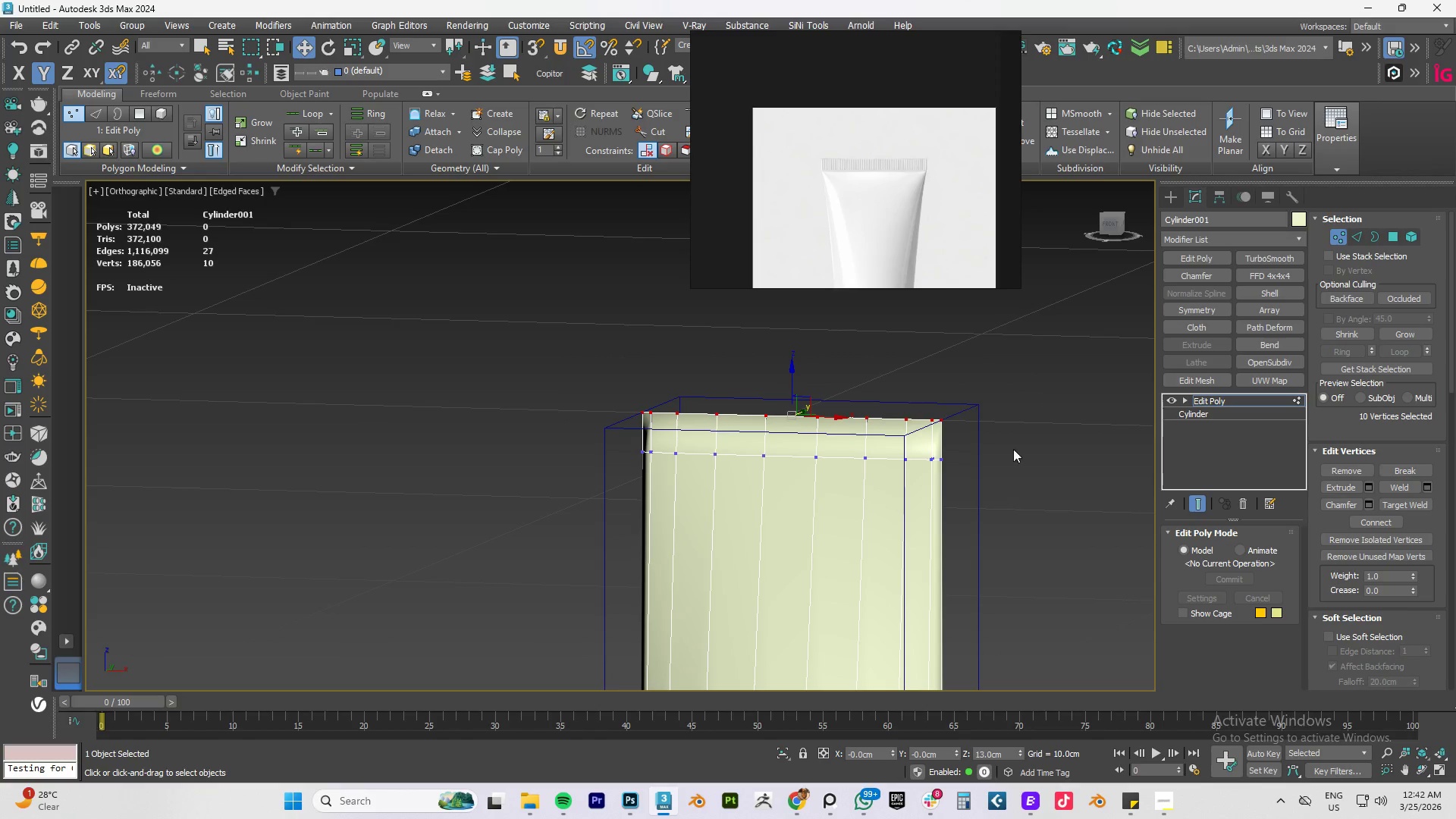 
left_click([1030, 451])
 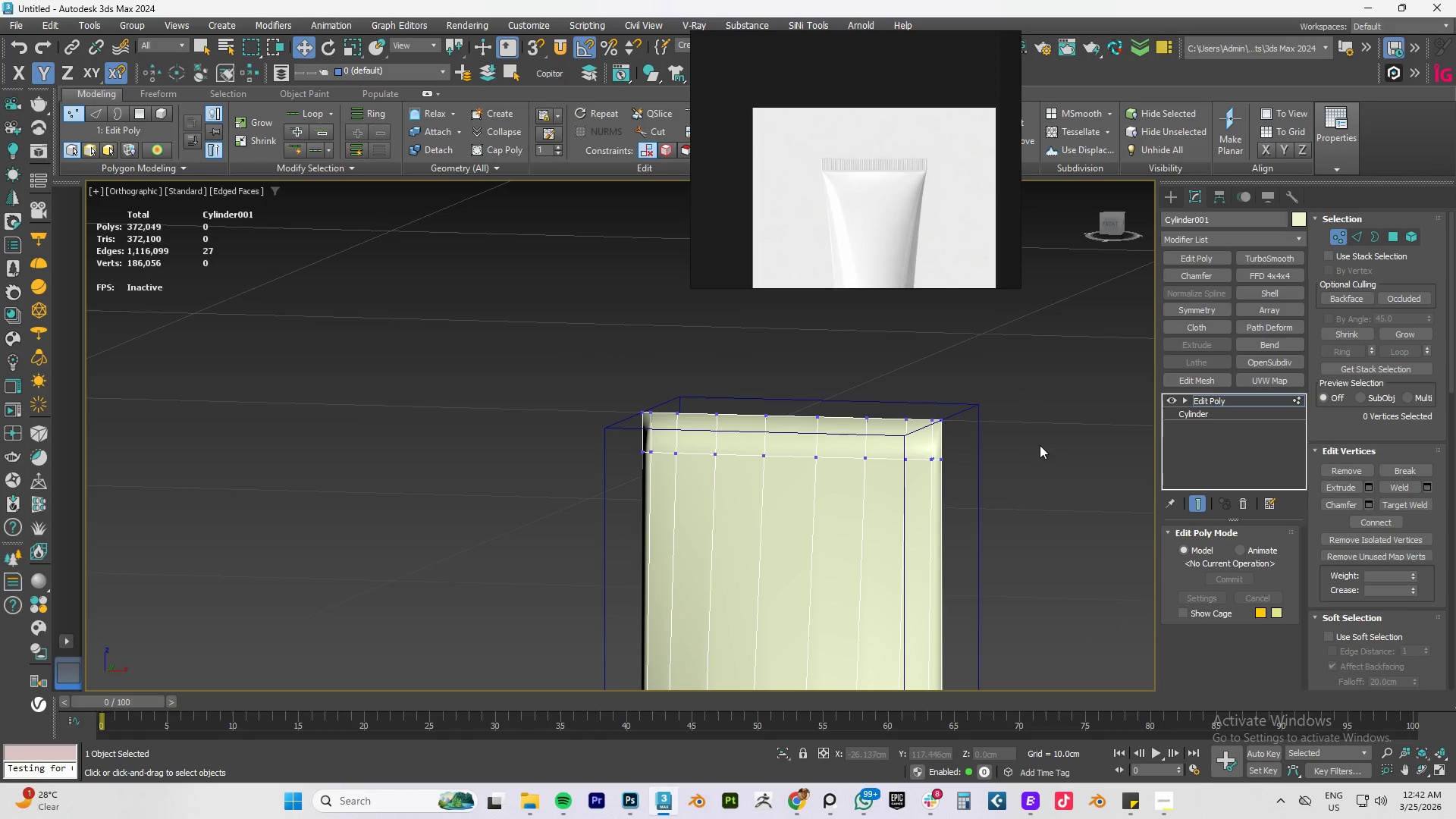 
left_click_drag(start_coordinate=[1039, 445], to_coordinate=[566, 432])
 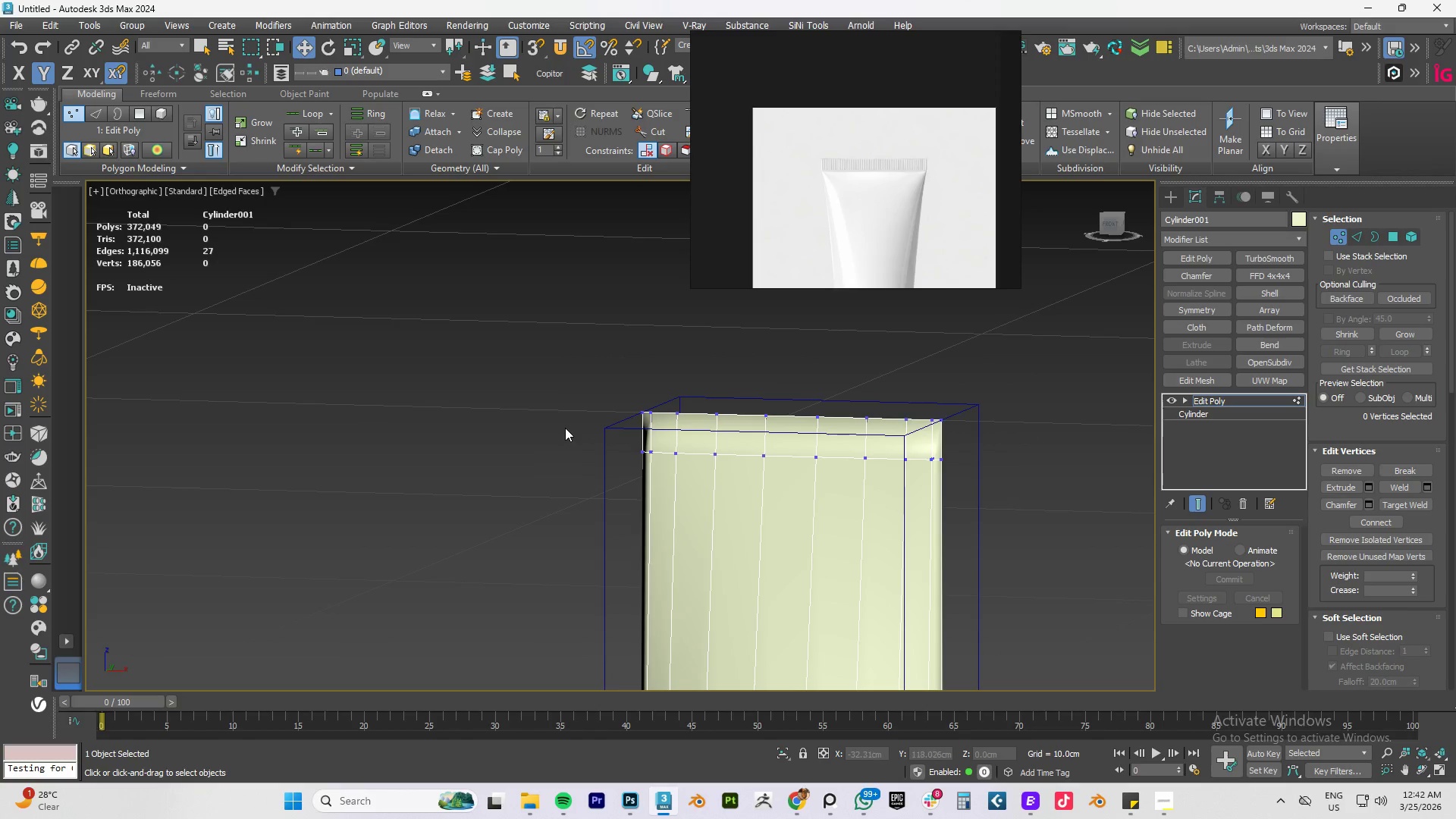 
key(2)
 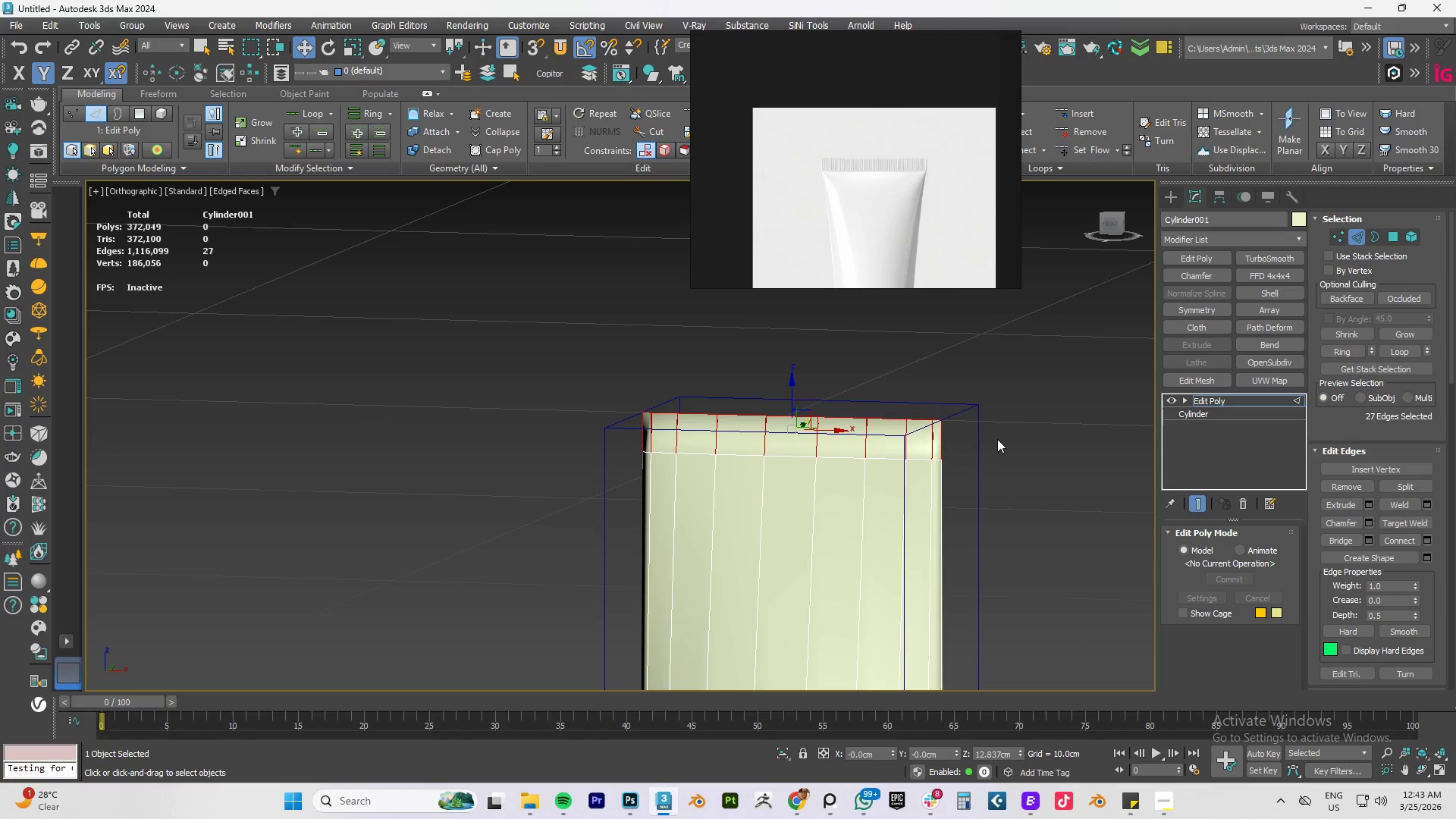 
left_click_drag(start_coordinate=[1013, 439], to_coordinate=[481, 444])
 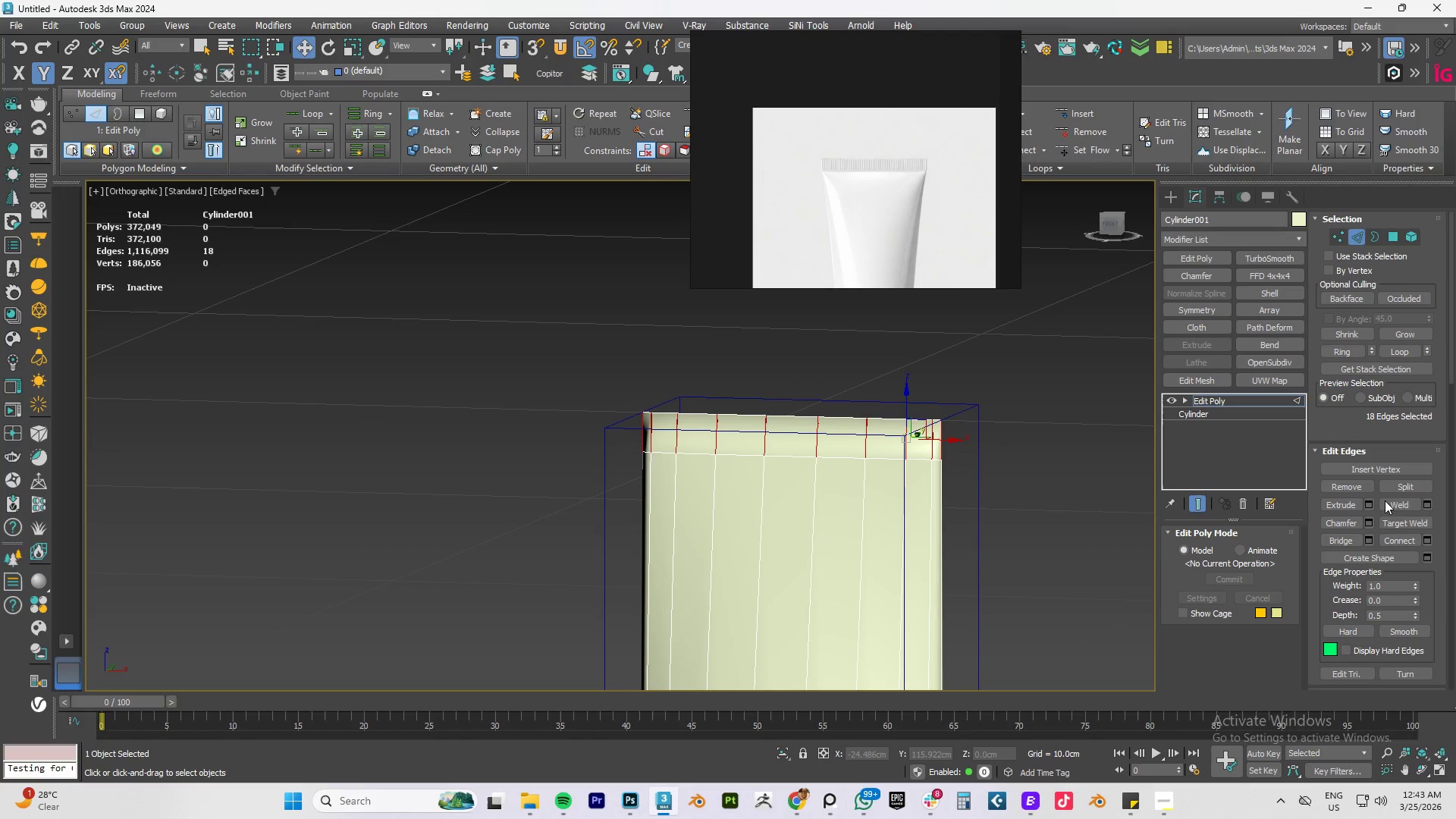 
wait(12.72)
 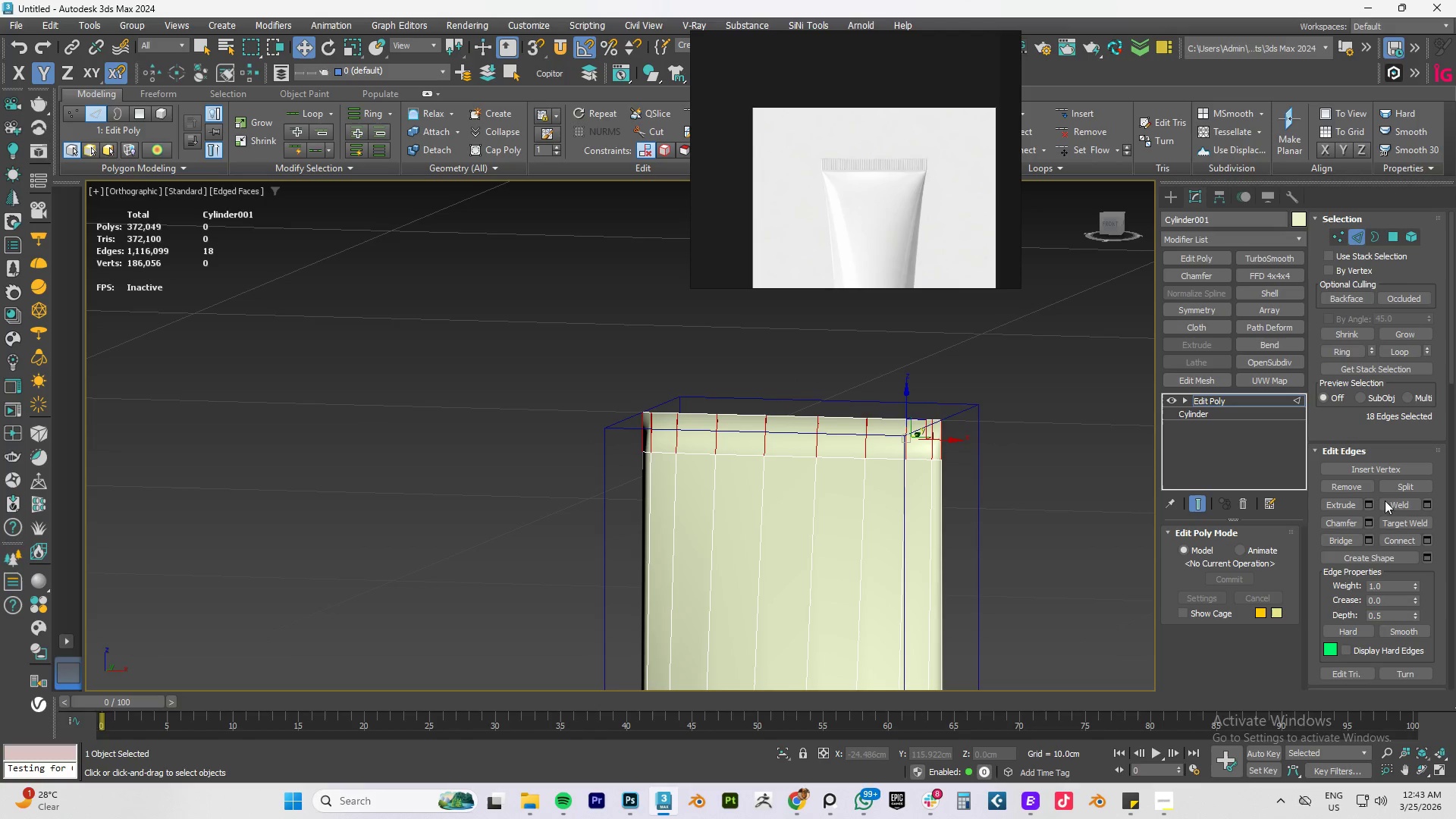 
left_click([1367, 521])
 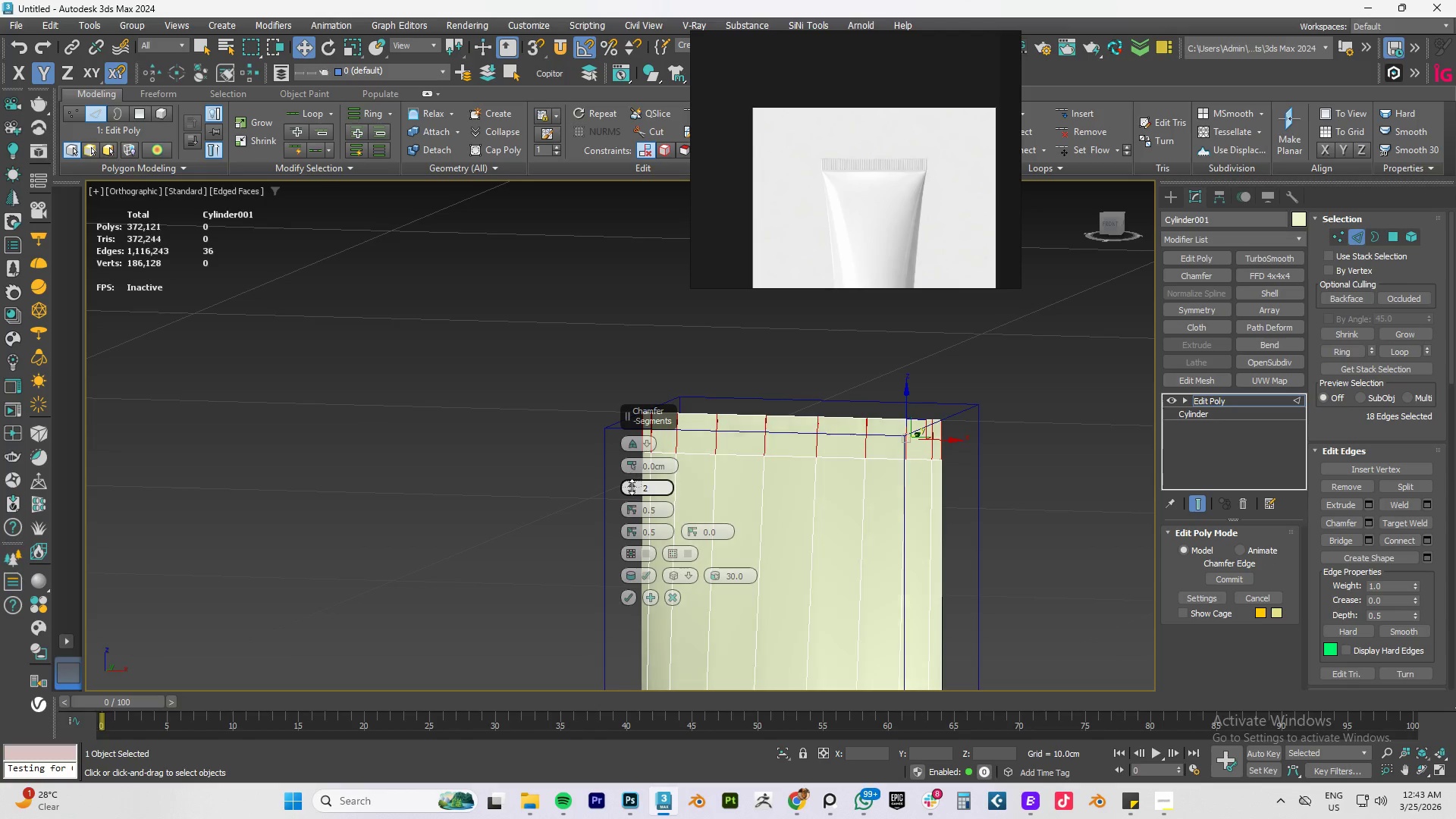 
left_click([632, 483])
 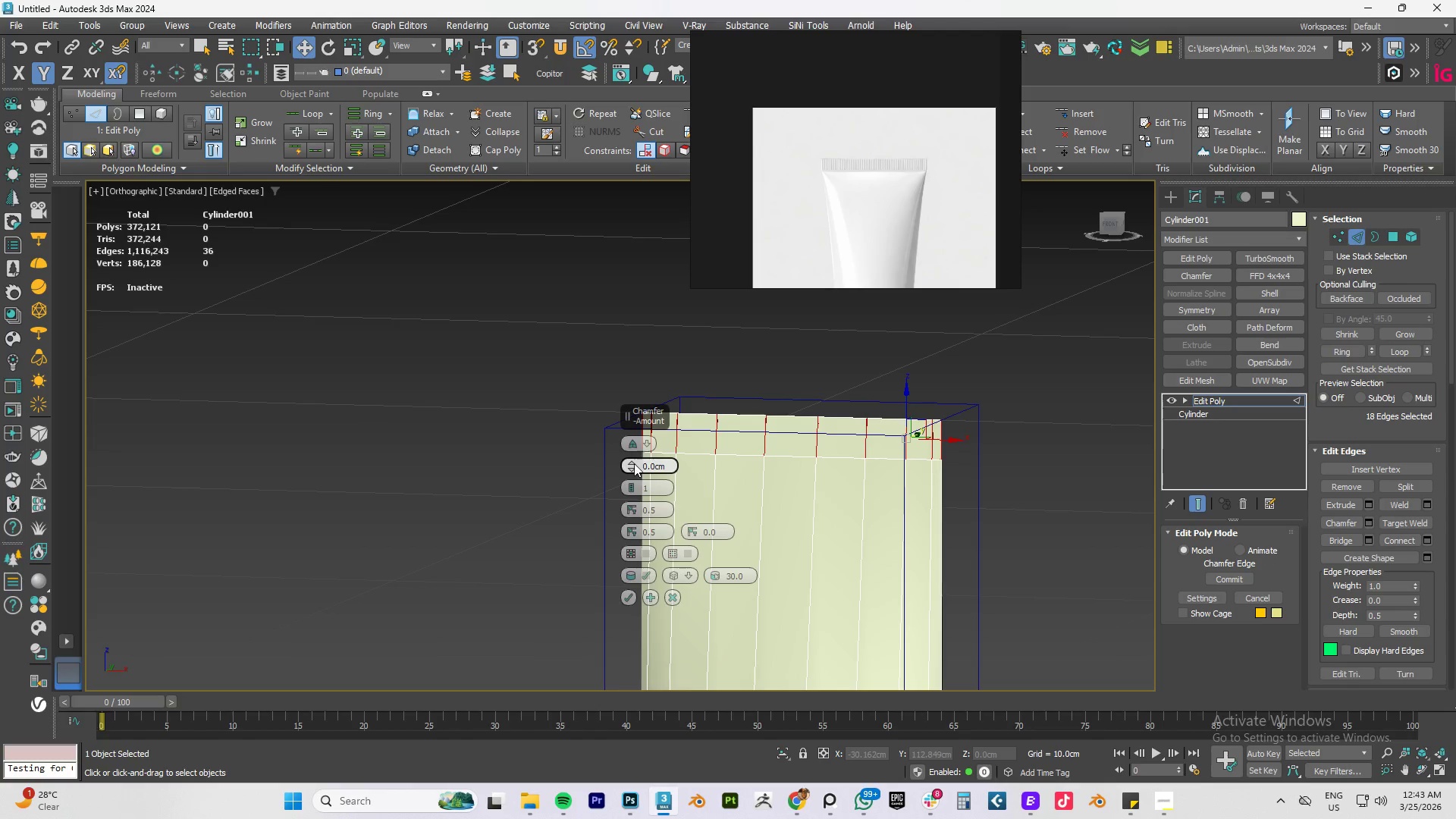 
left_click_drag(start_coordinate=[634, 463], to_coordinate=[635, 441])
 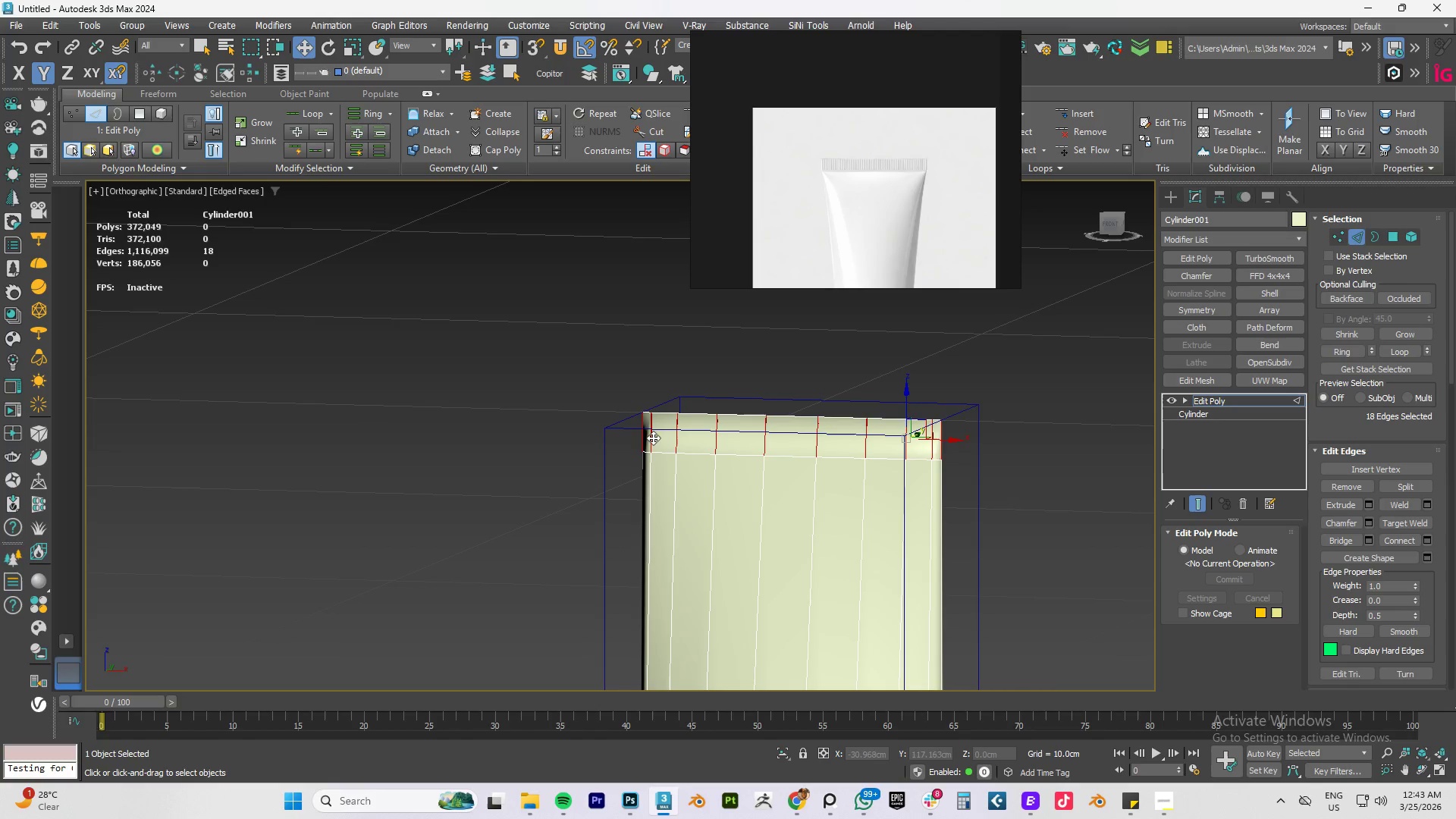 
hold_key(key=AltLeft, duration=1.5)
left_click_drag(start_coordinate=[623, 384], to_coordinate=[648, 470])
 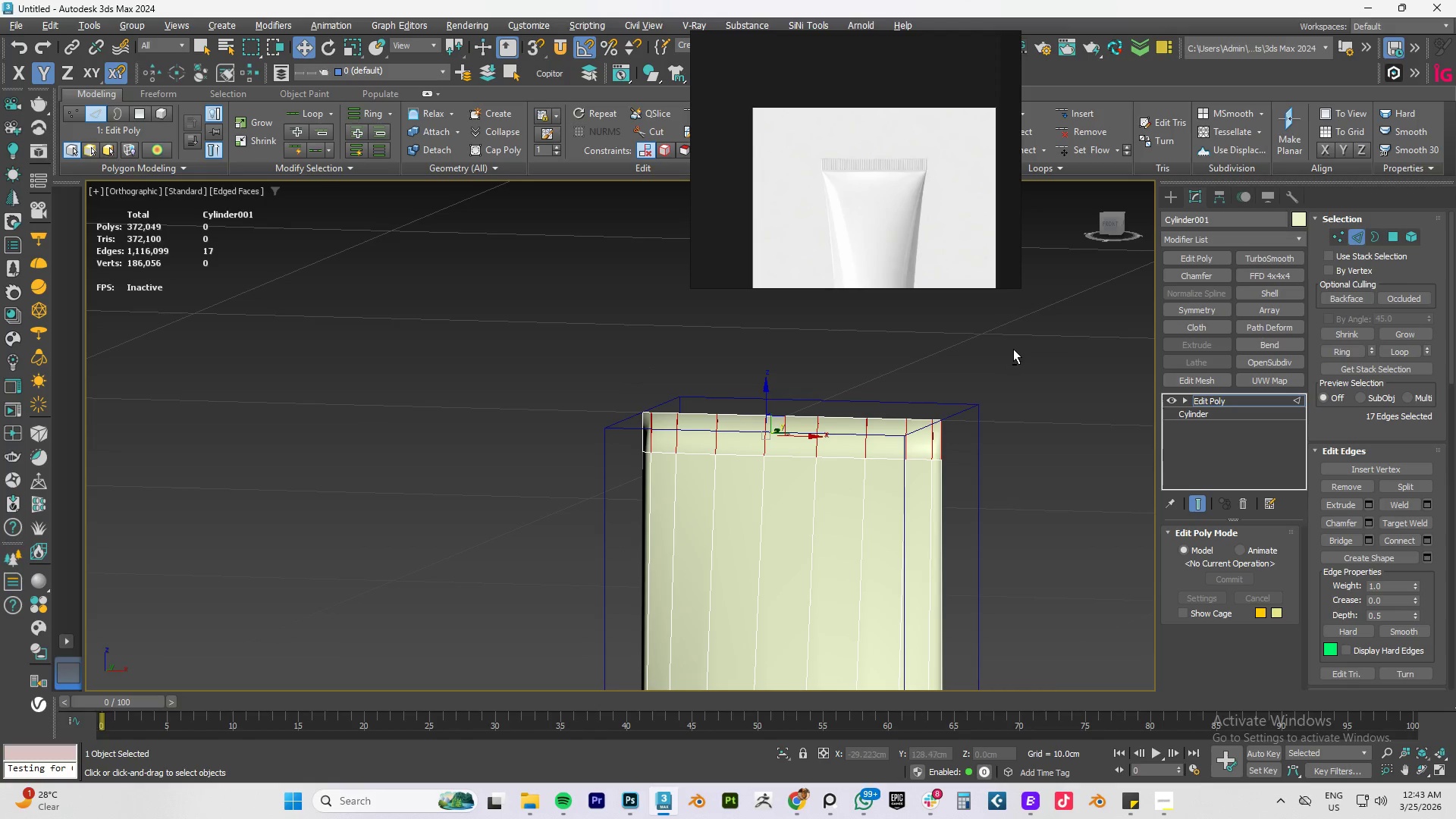 
hold_key(key=AltLeft, duration=1.52)
left_click_drag(start_coordinate=[1009, 358], to_coordinate=[940, 481])
 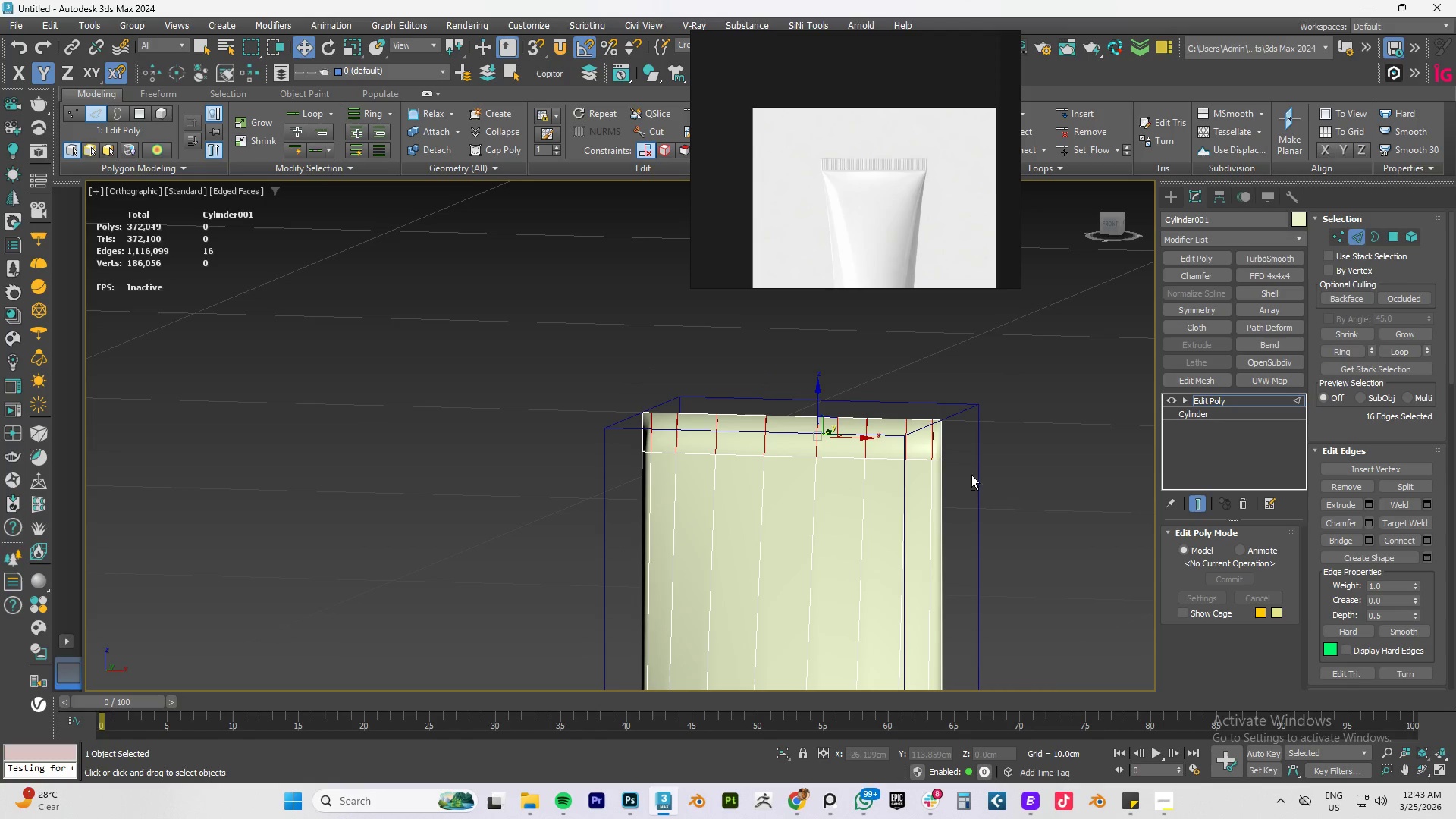 
hold_key(key=AltLeft, duration=0.31)
 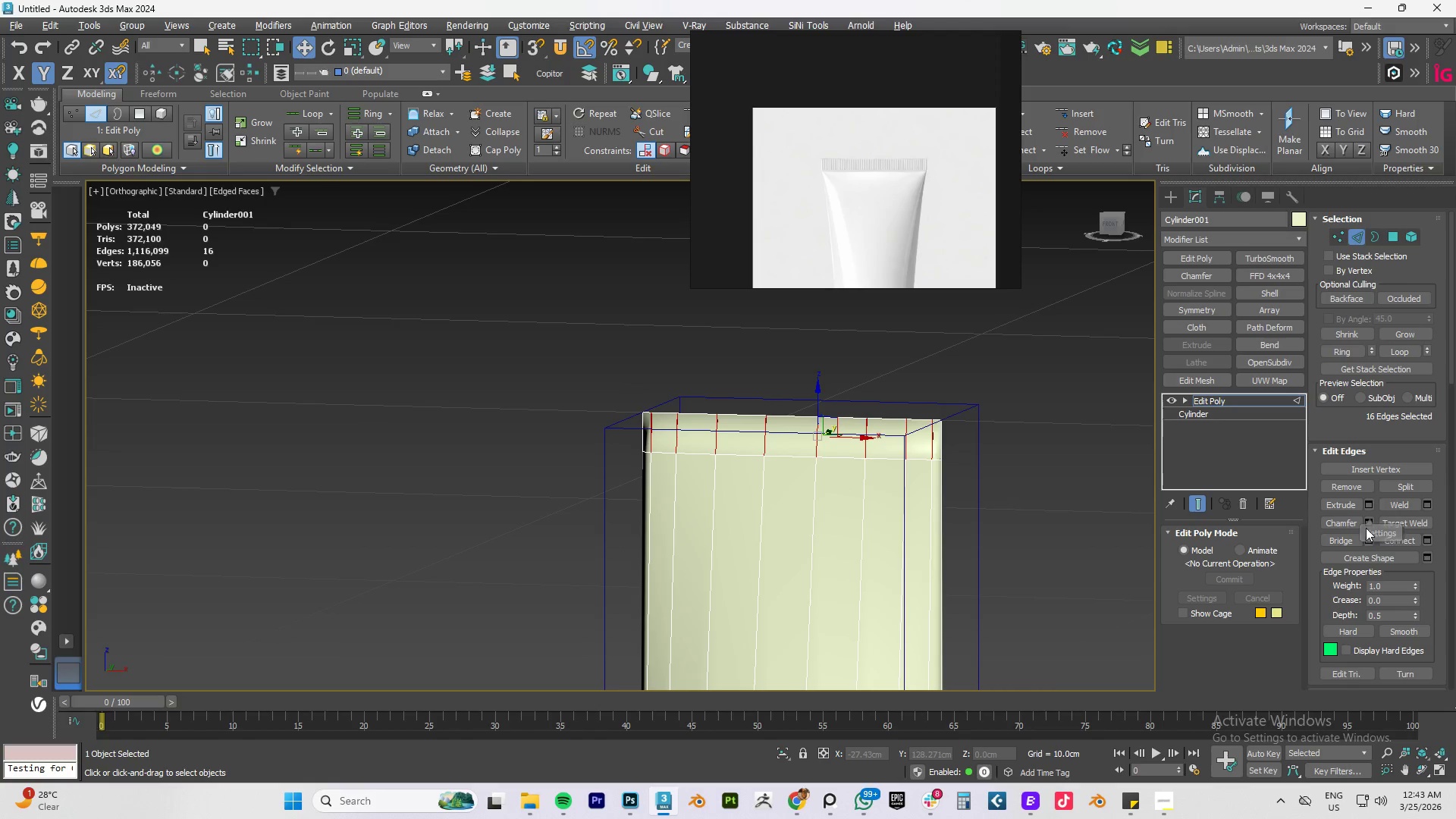 
wait(5.22)
 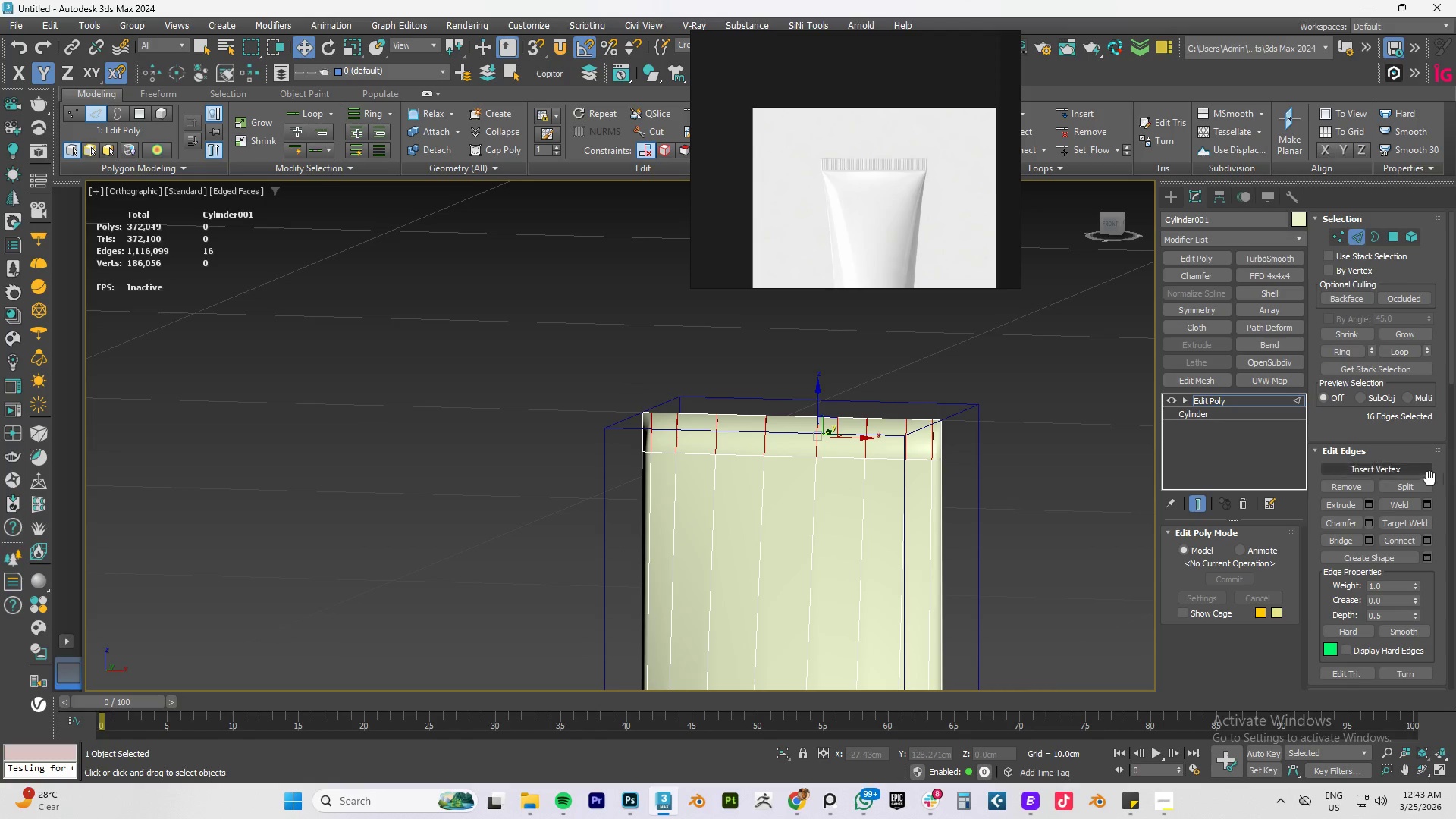 
left_click([1370, 519])
 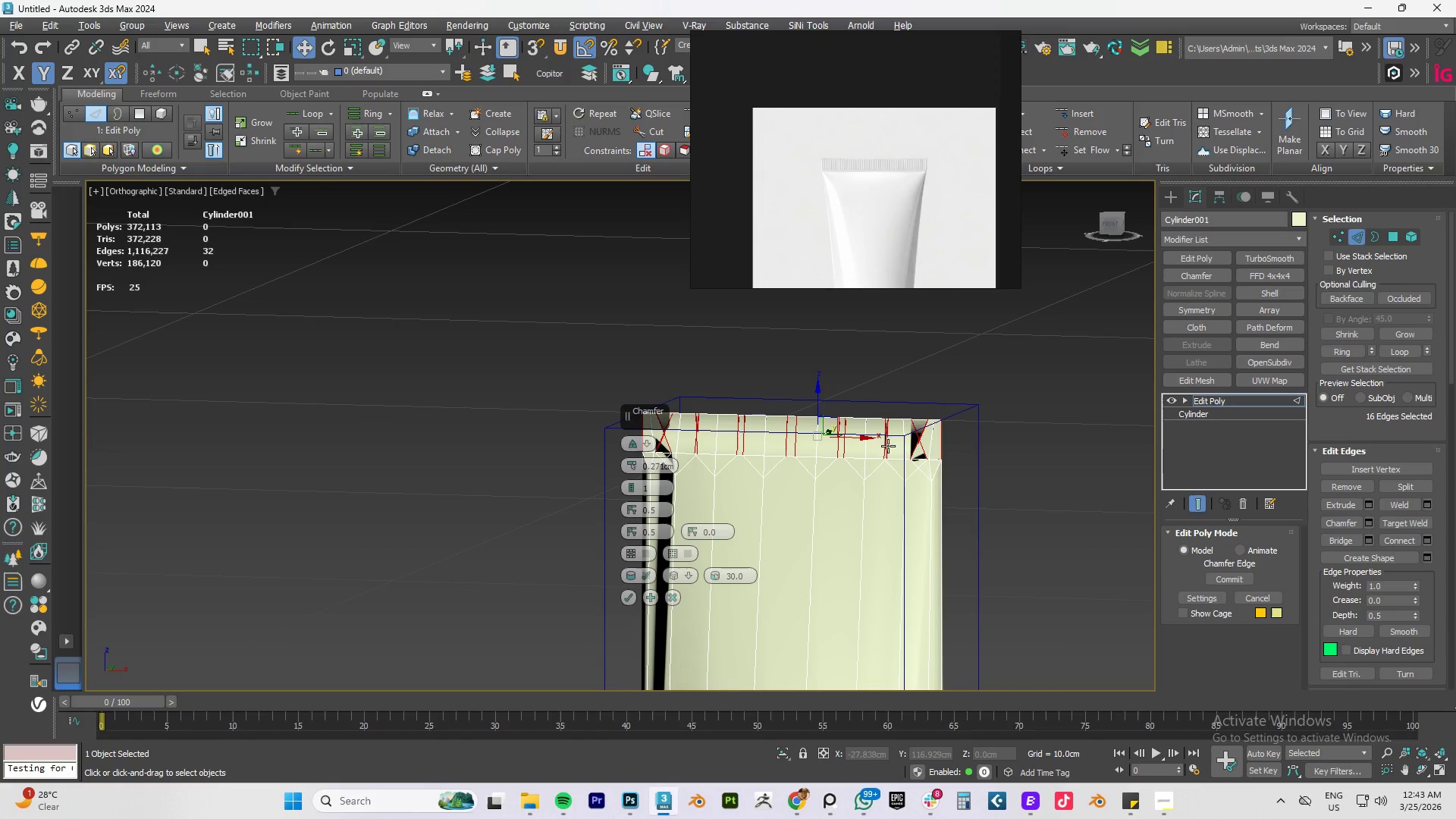 
hold_key(key=AltLeft, duration=1.23)
 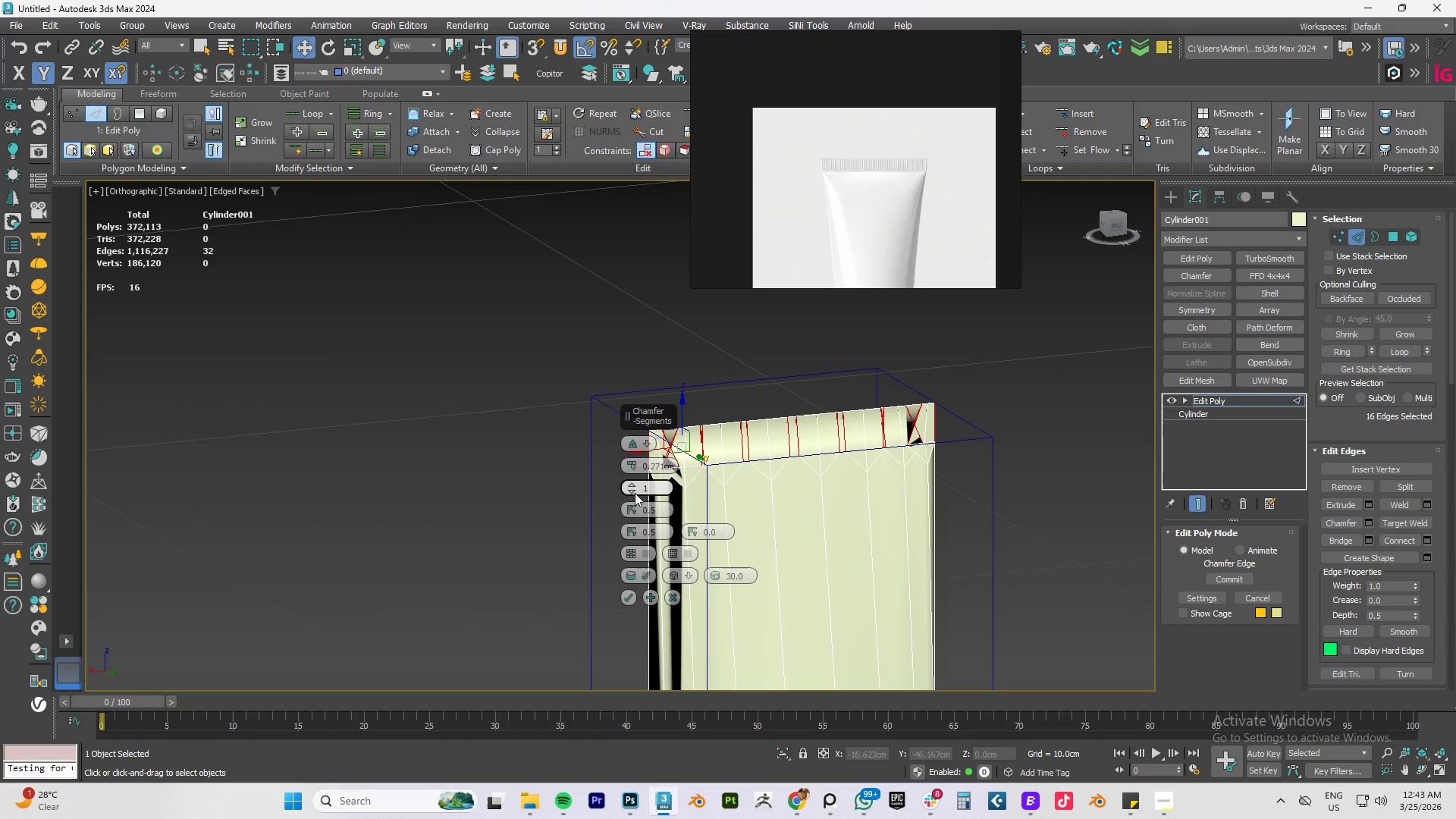 
left_click([632, 493])
 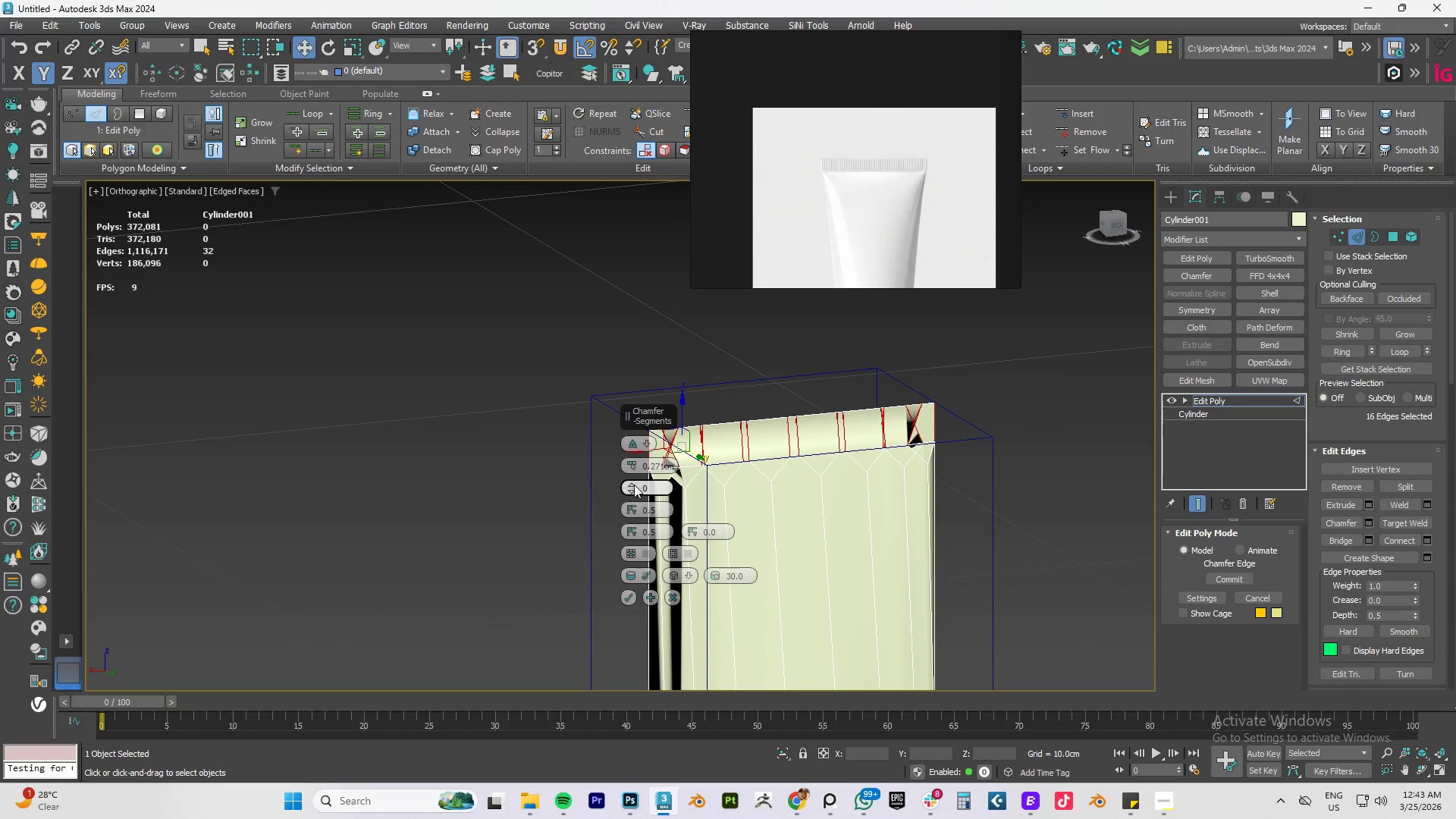 
double_click([634, 484])
 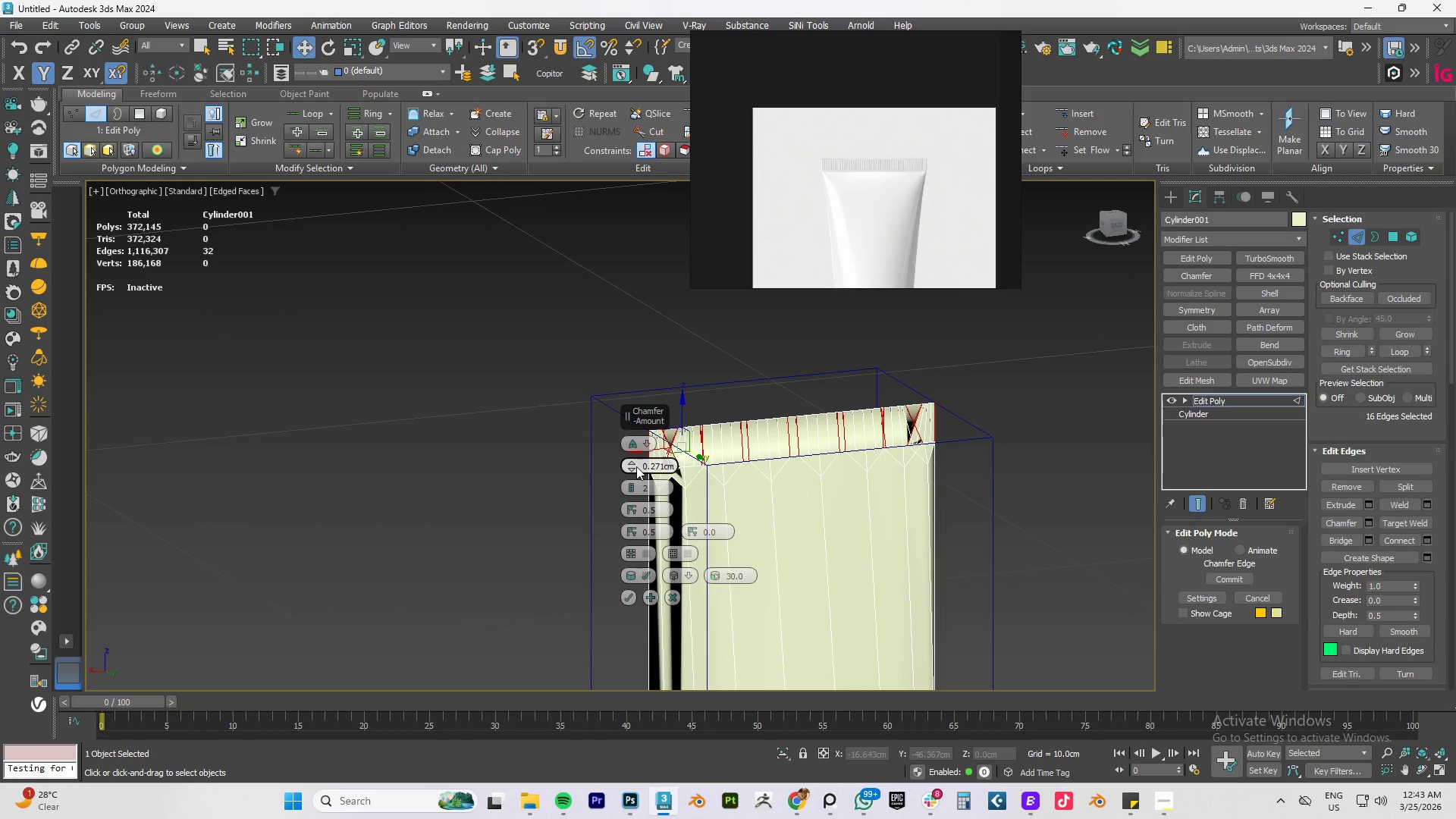 
left_click_drag(start_coordinate=[635, 466], to_coordinate=[626, 467])
 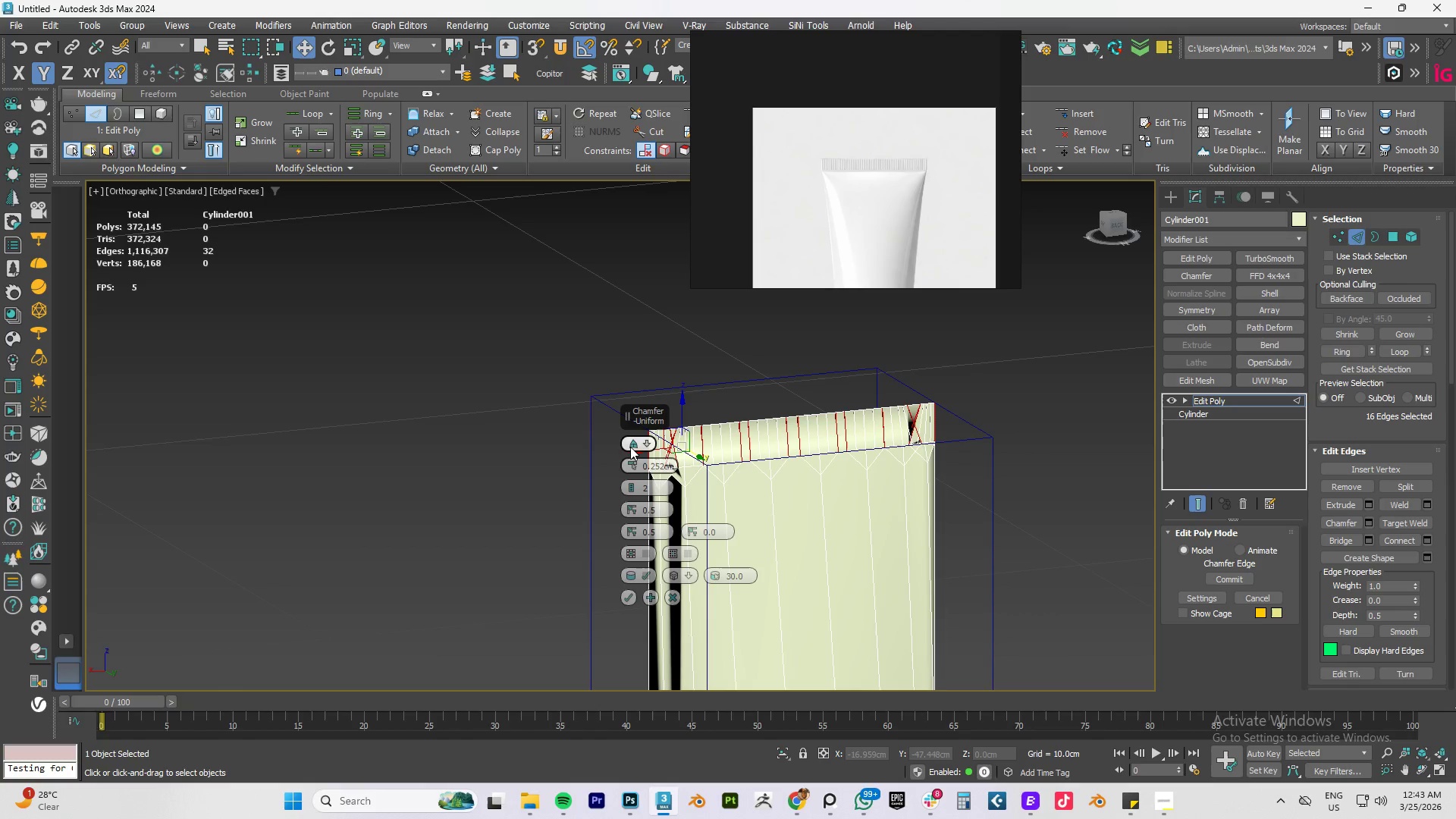 
left_click([632, 445])
 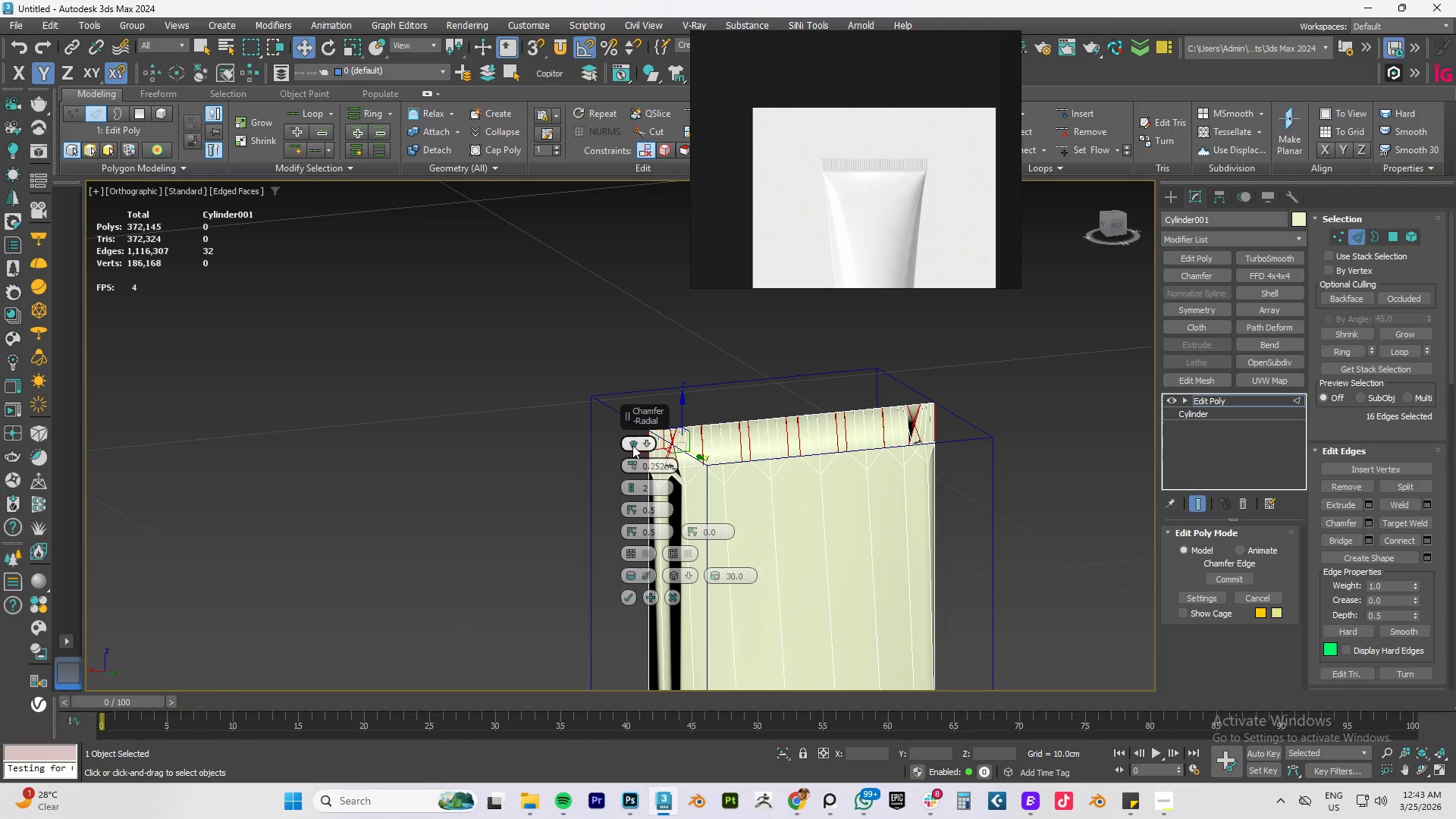 
left_click([632, 445])
 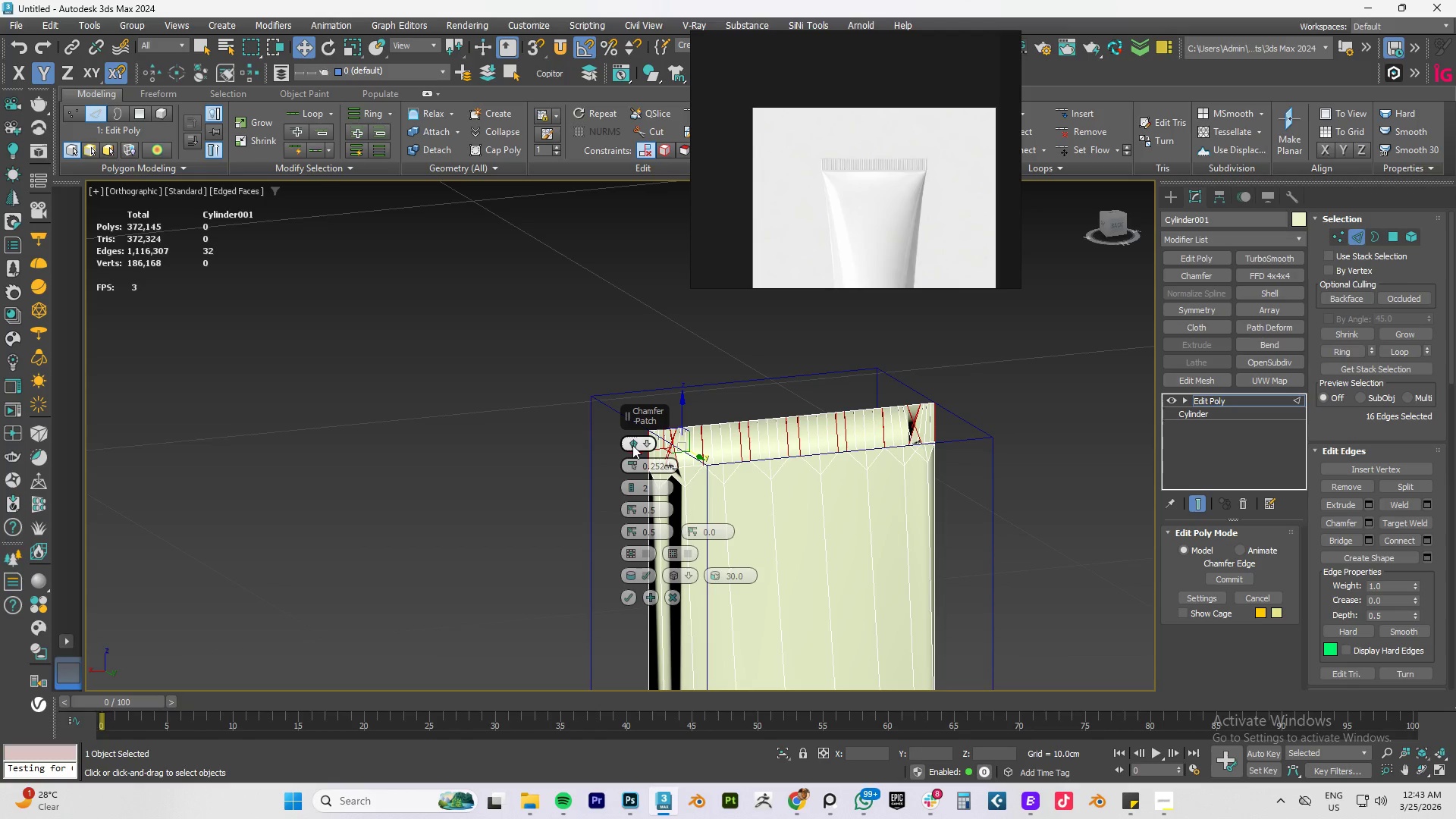 
left_click([632, 445])
 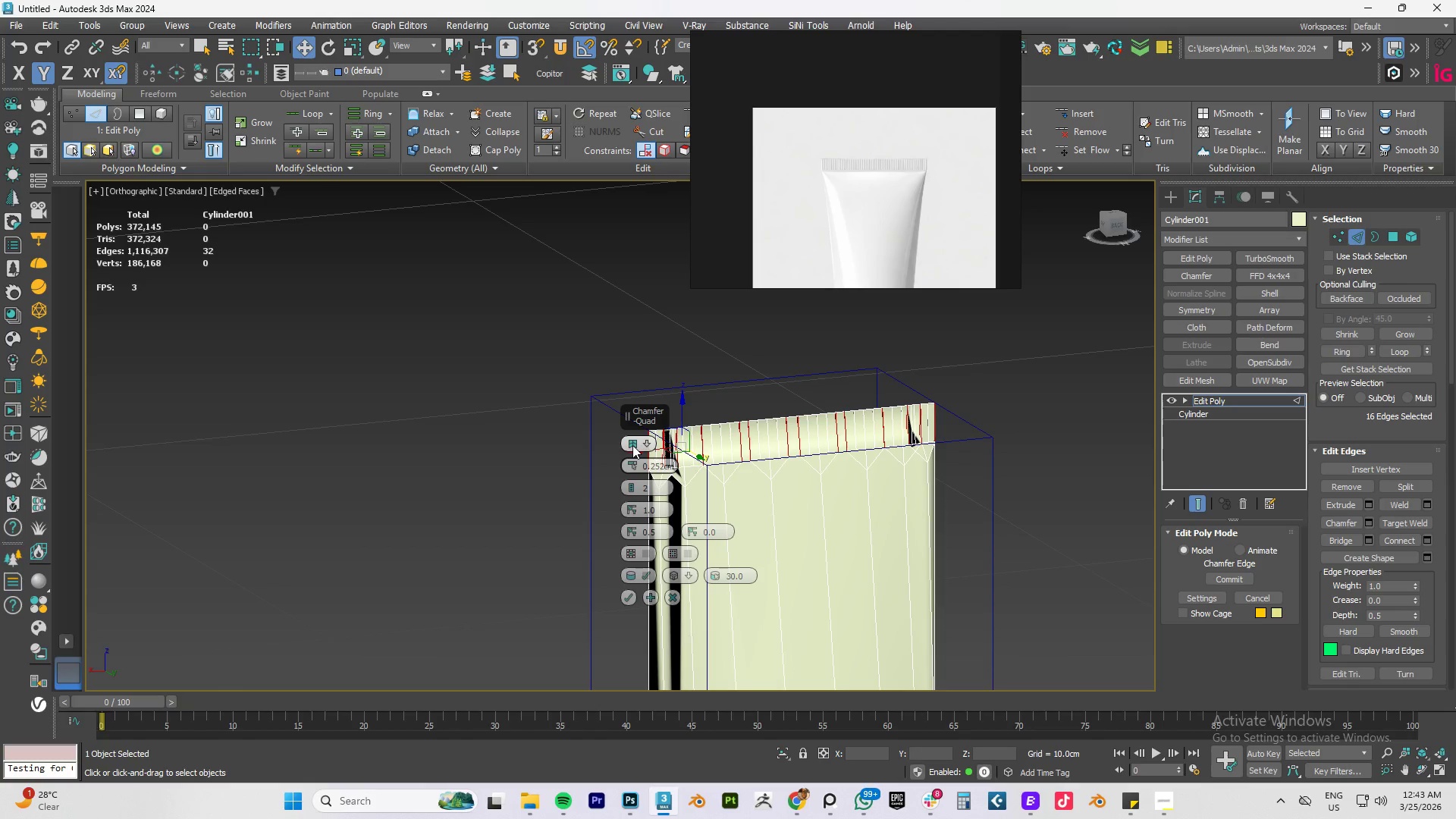 
left_click([632, 445])
 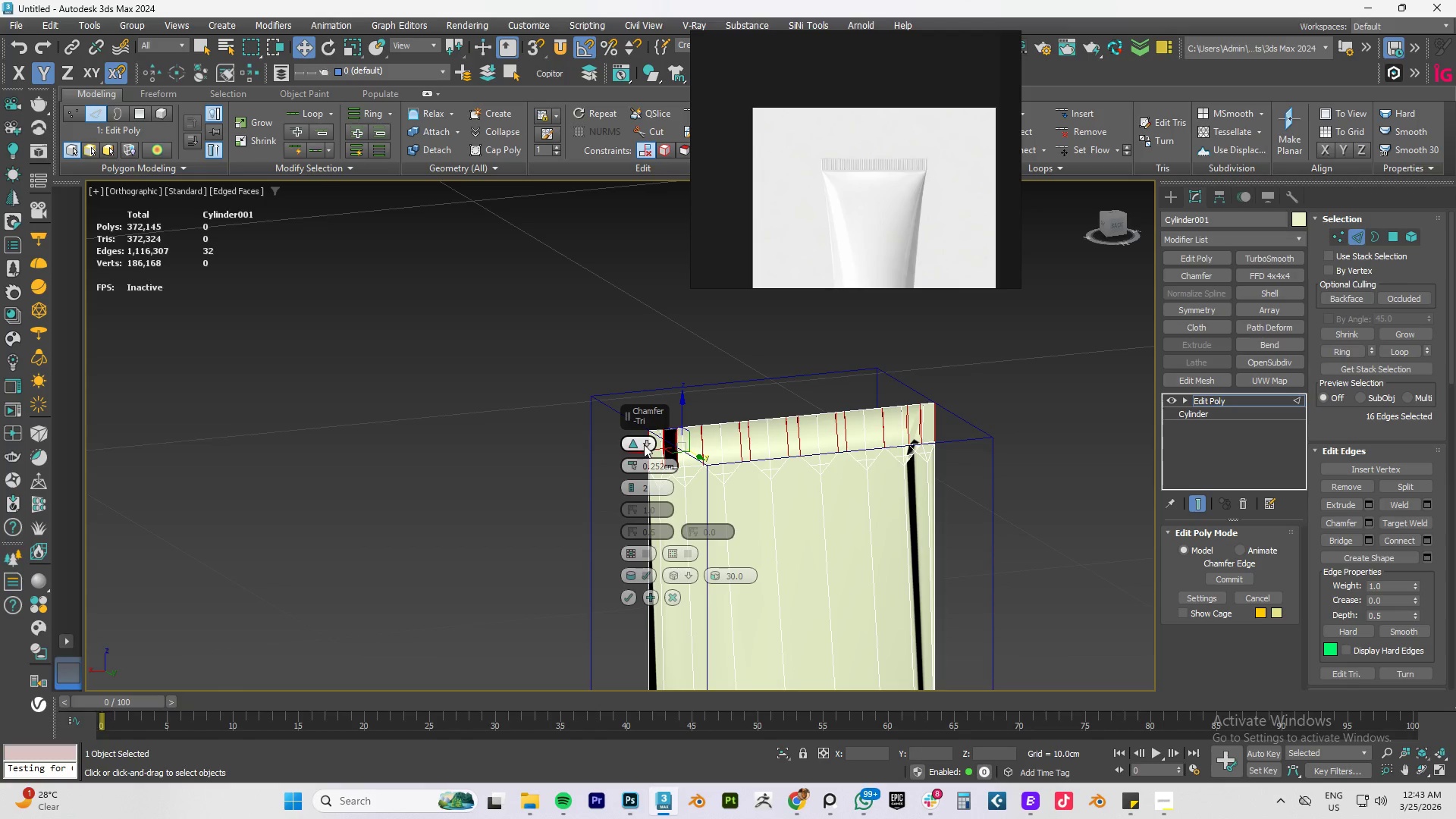 
left_click([645, 444])
 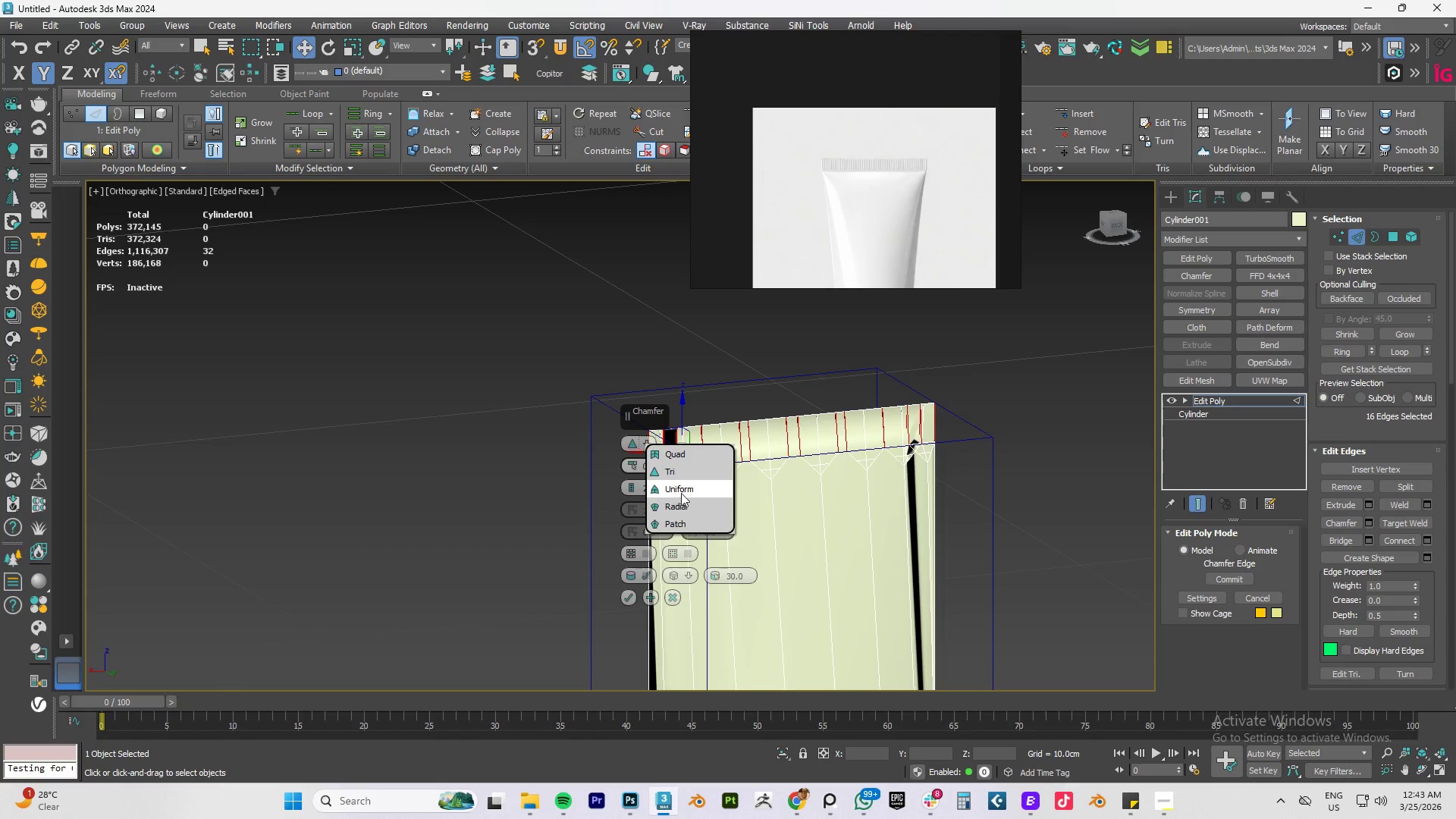 
left_click([684, 490])
 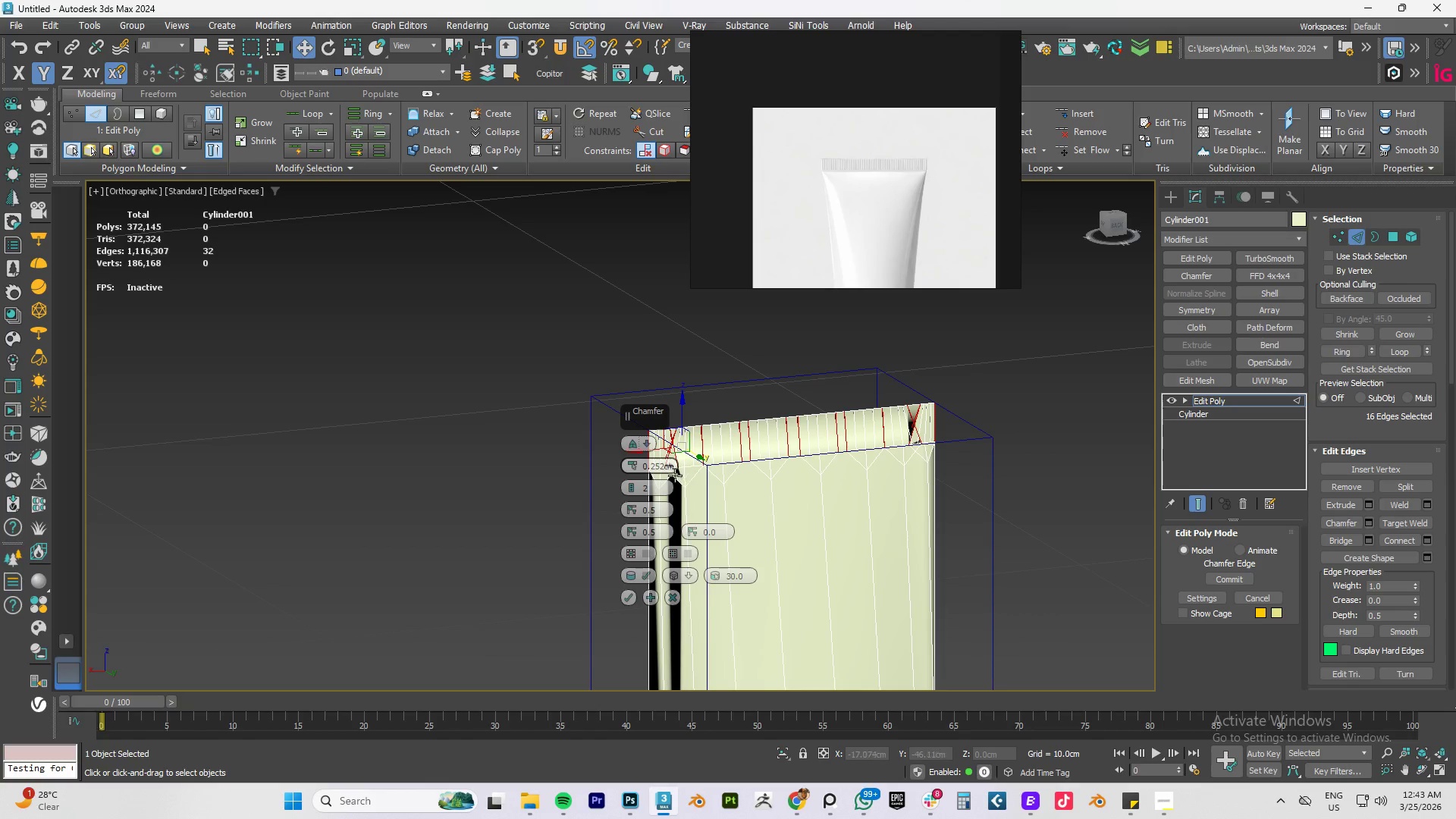 
left_click([648, 446])
 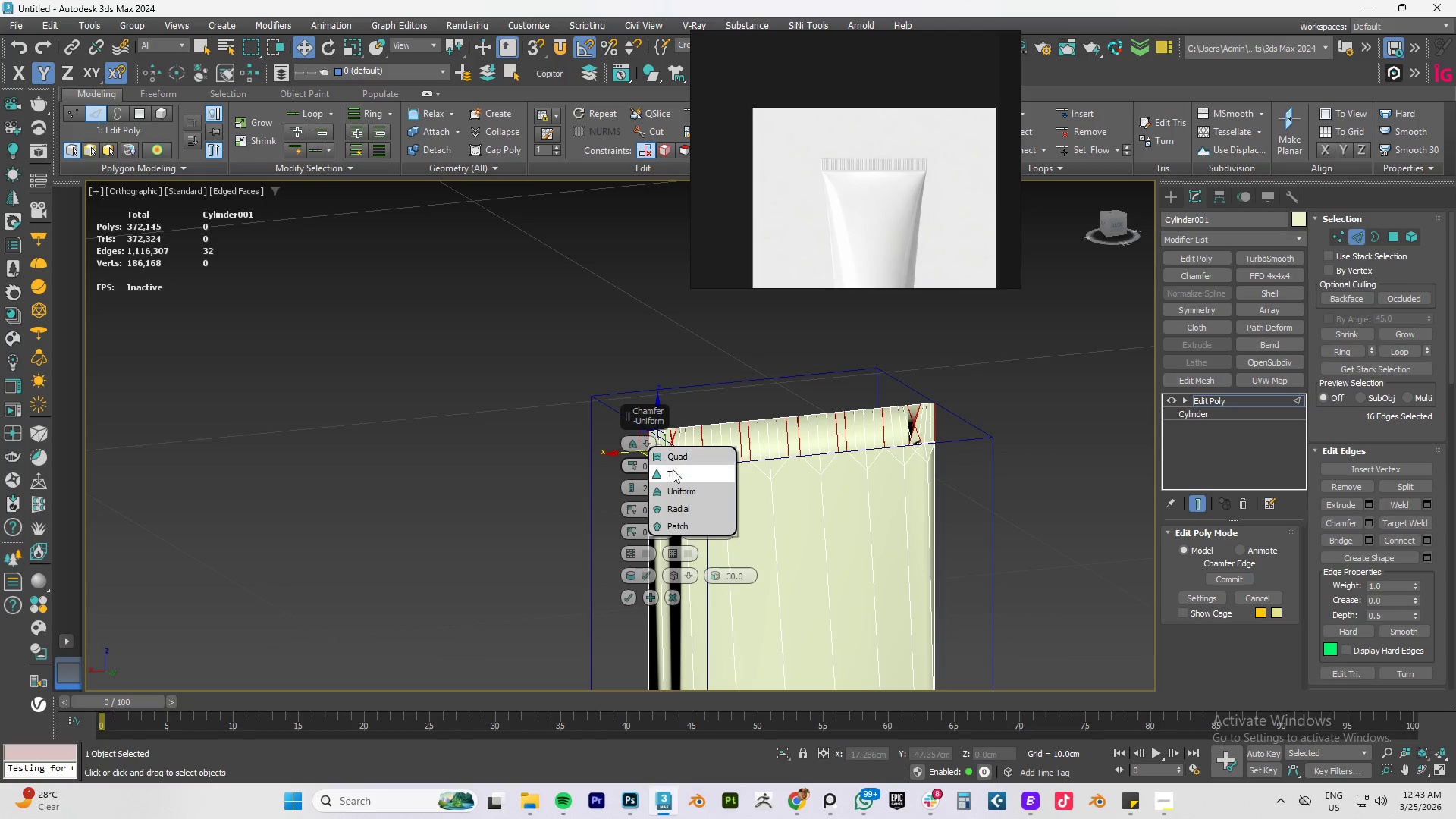 
left_click([674, 472])
 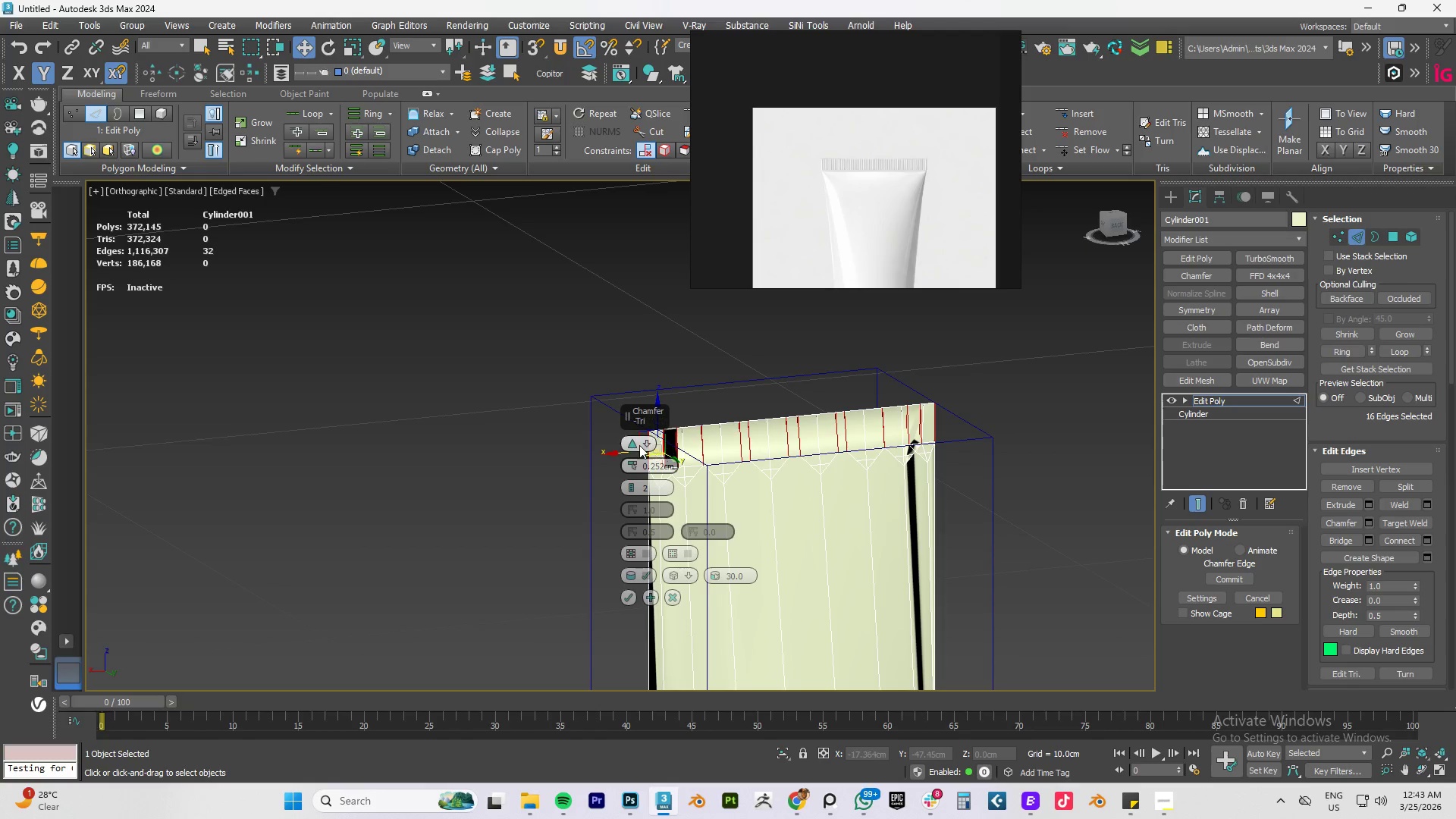 
left_click([645, 444])
 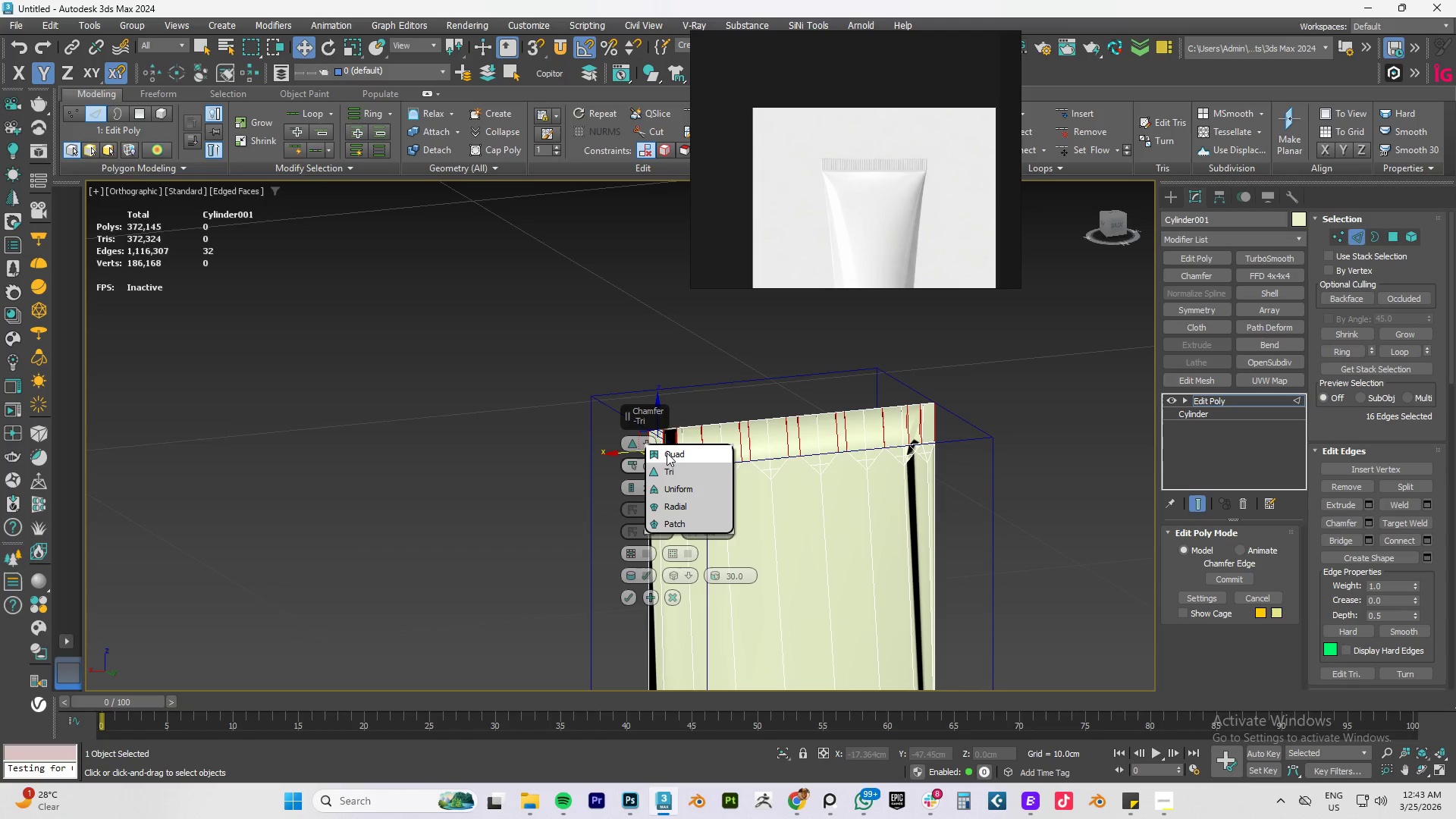 
left_click([667, 453])
 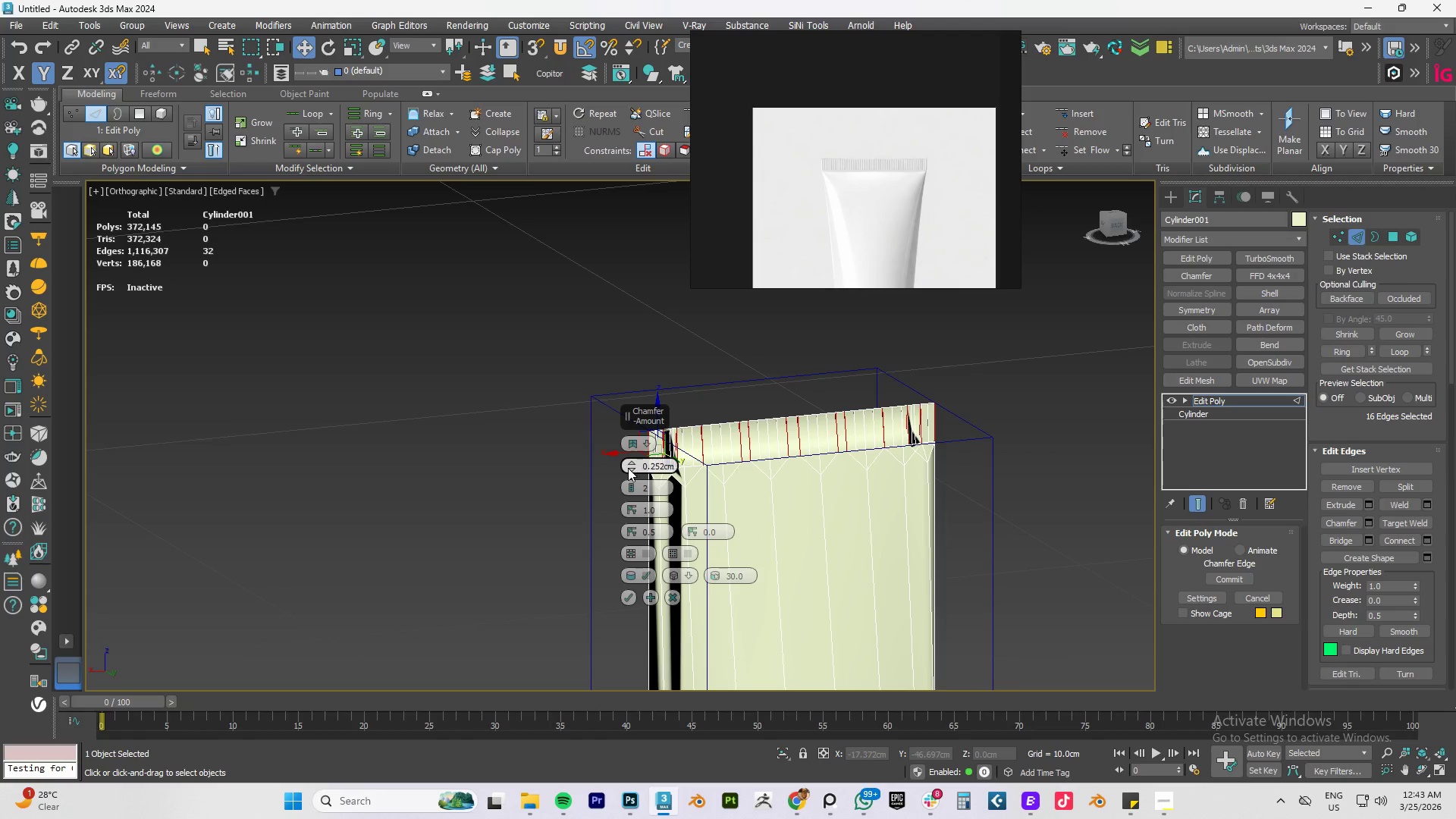 
left_click_drag(start_coordinate=[629, 465], to_coordinate=[629, 475])
 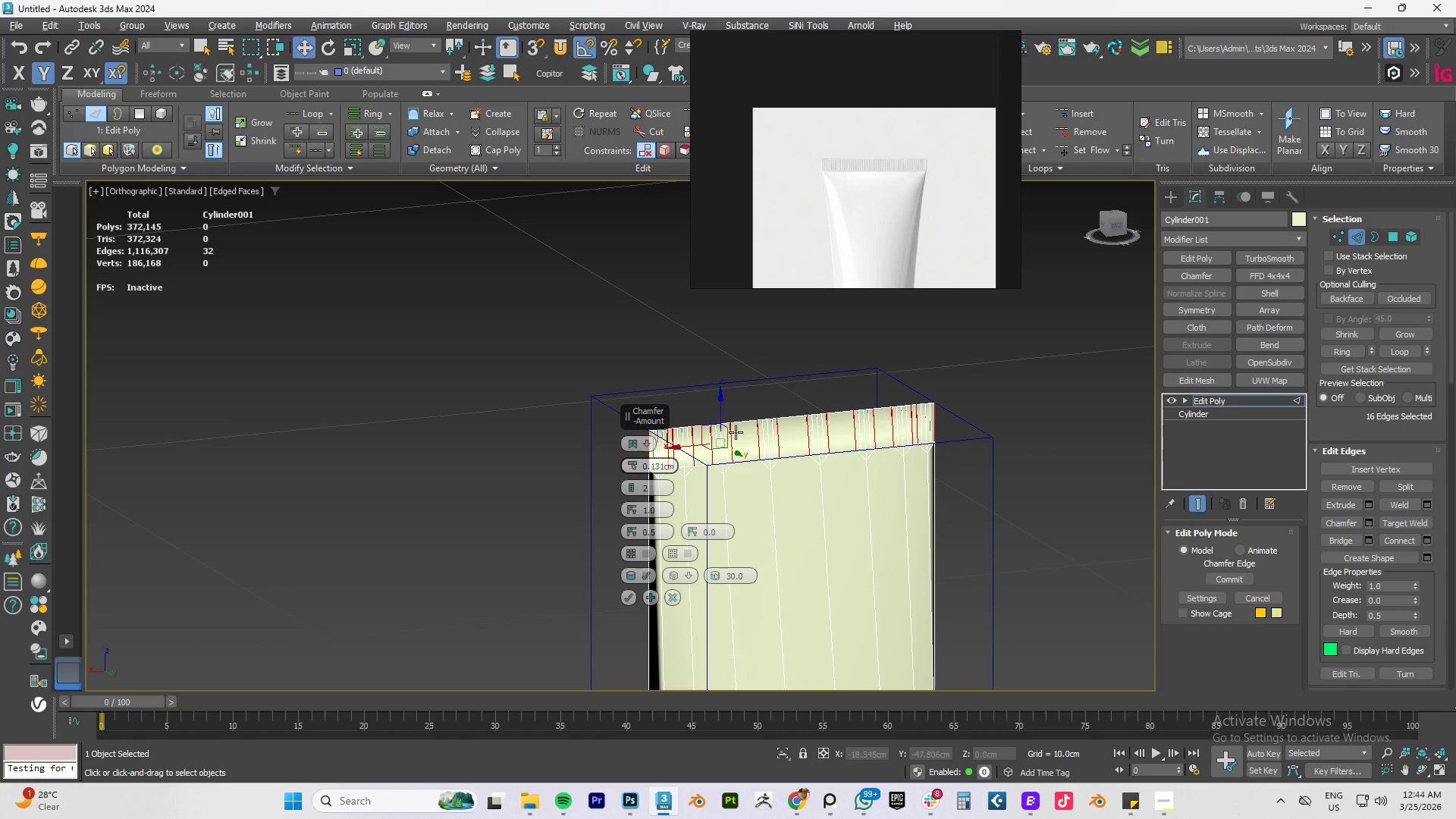 
hold_key(key=AltLeft, duration=1.5)
 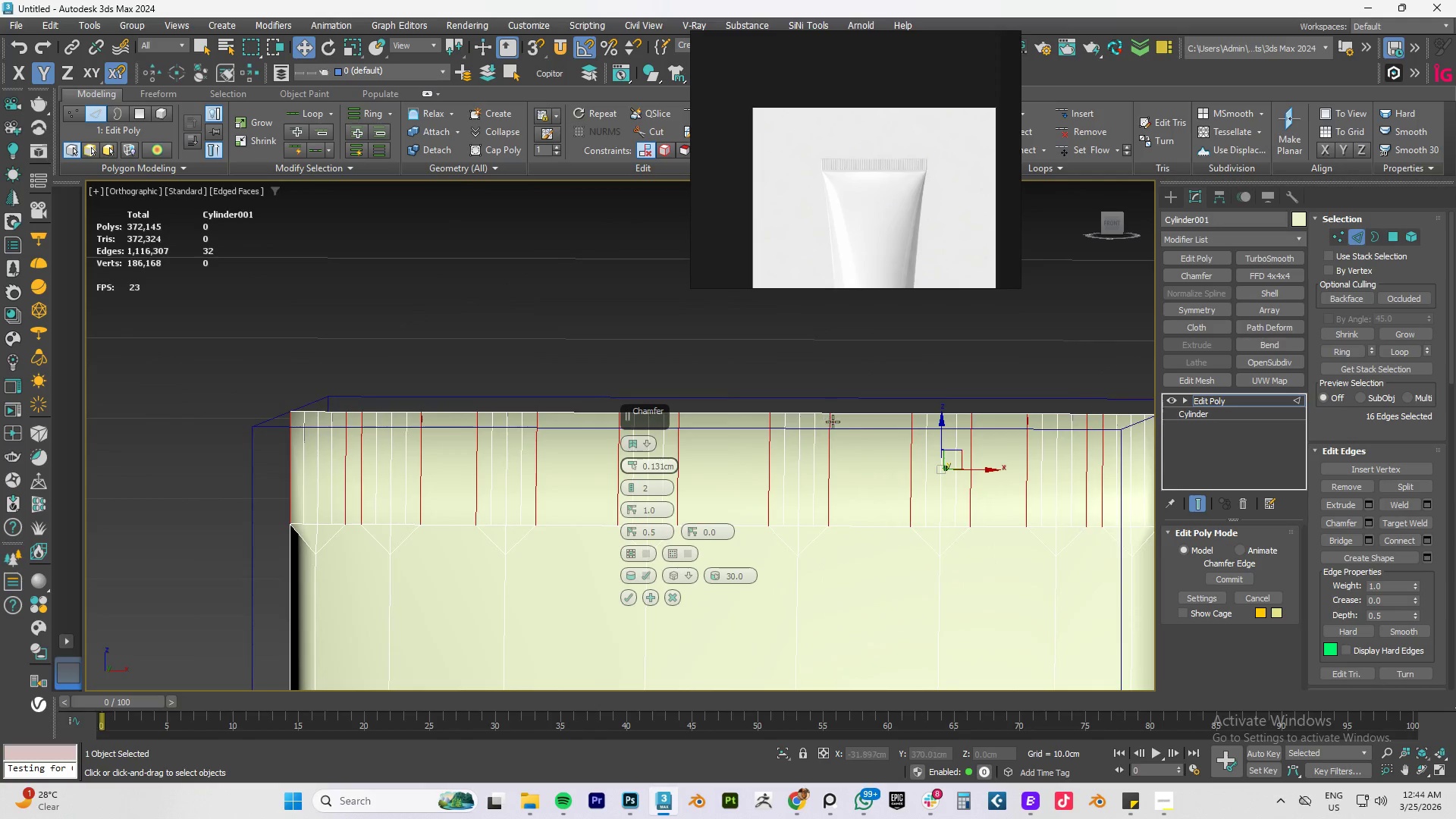 
key(Alt+AltLeft)
 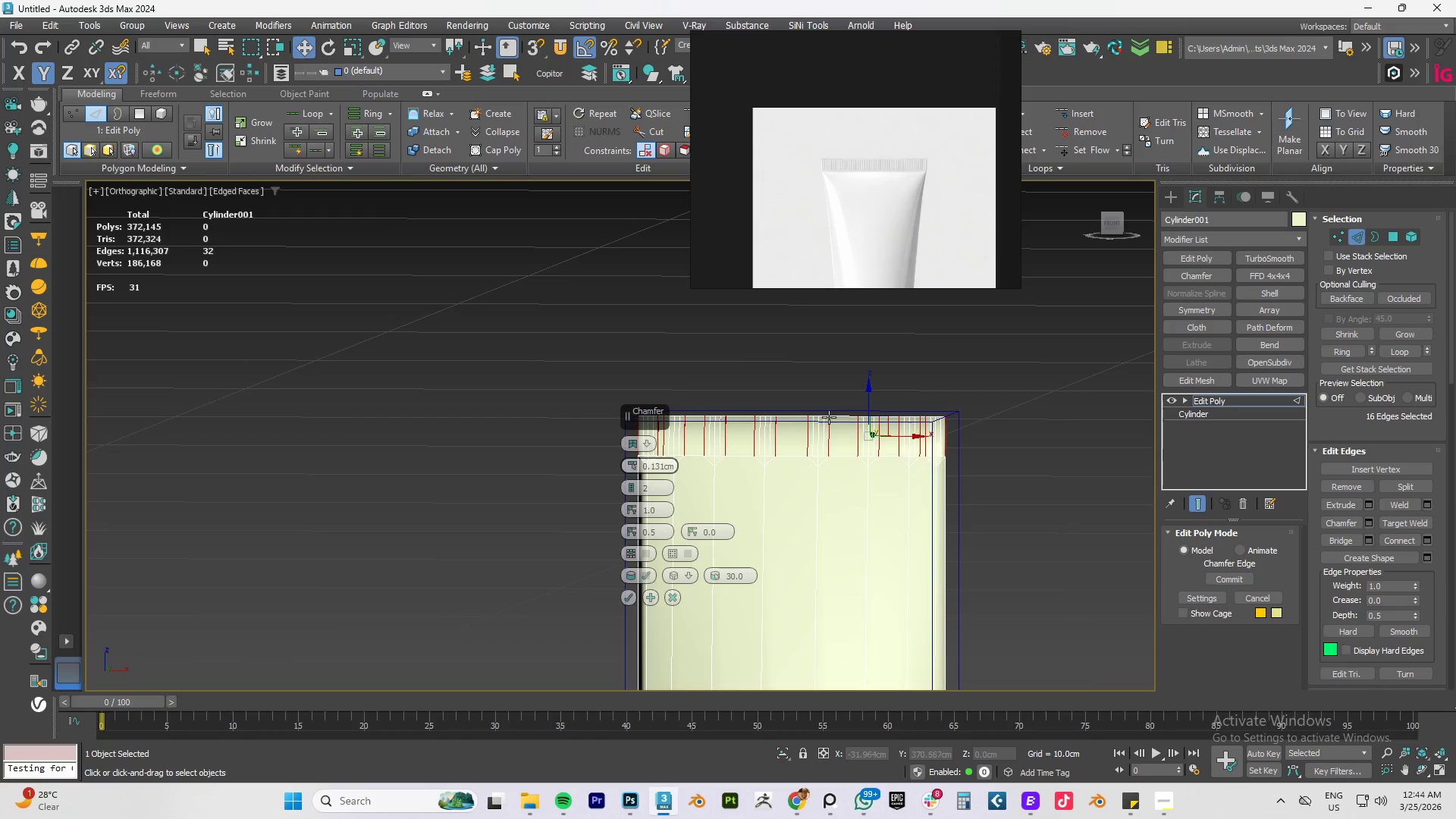 
scroll: coordinate [863, 436], scroll_direction: up, amount: 2.0
 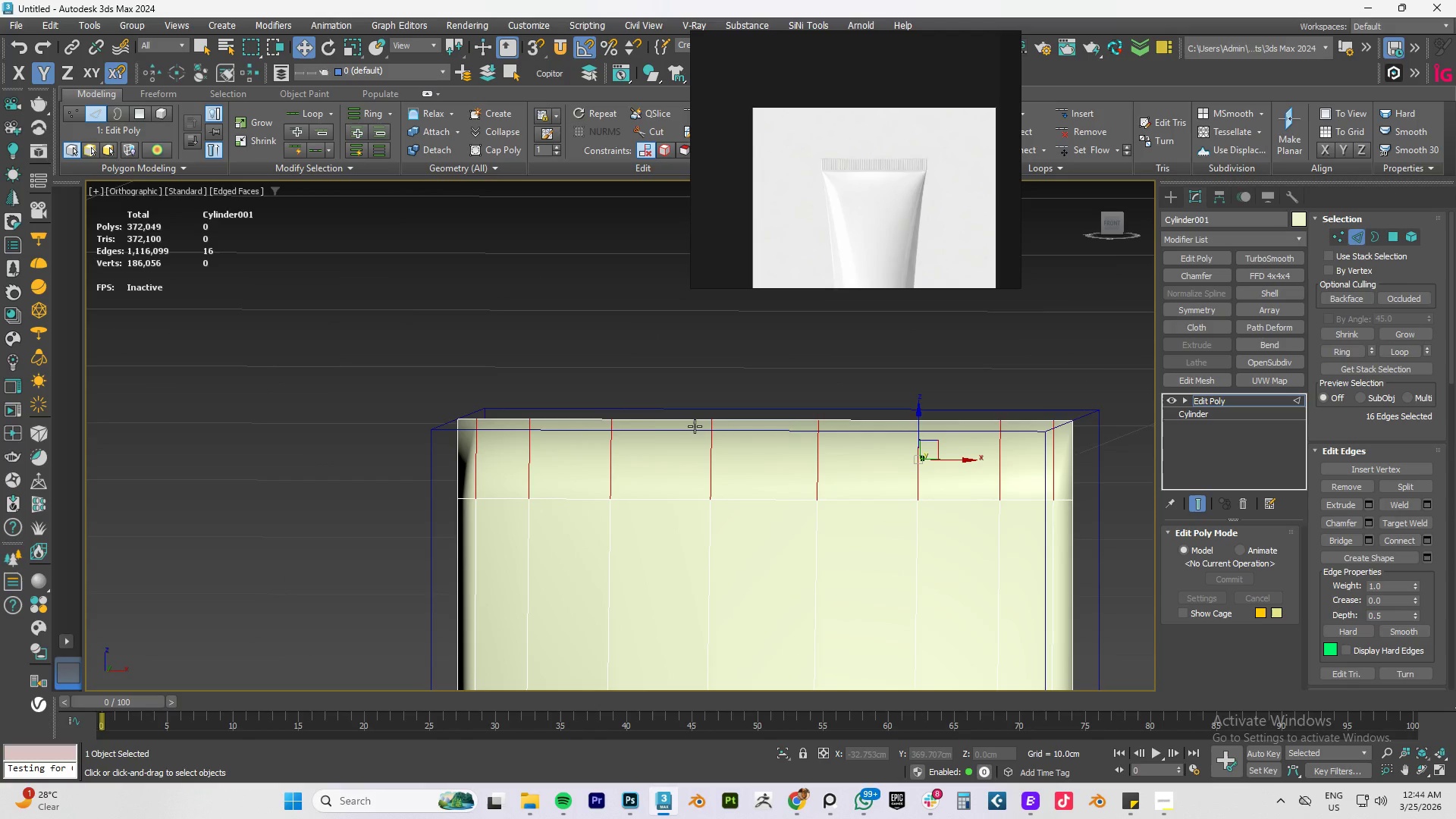 
scroll: coordinate [715, 434], scroll_direction: down, amount: 5.0
 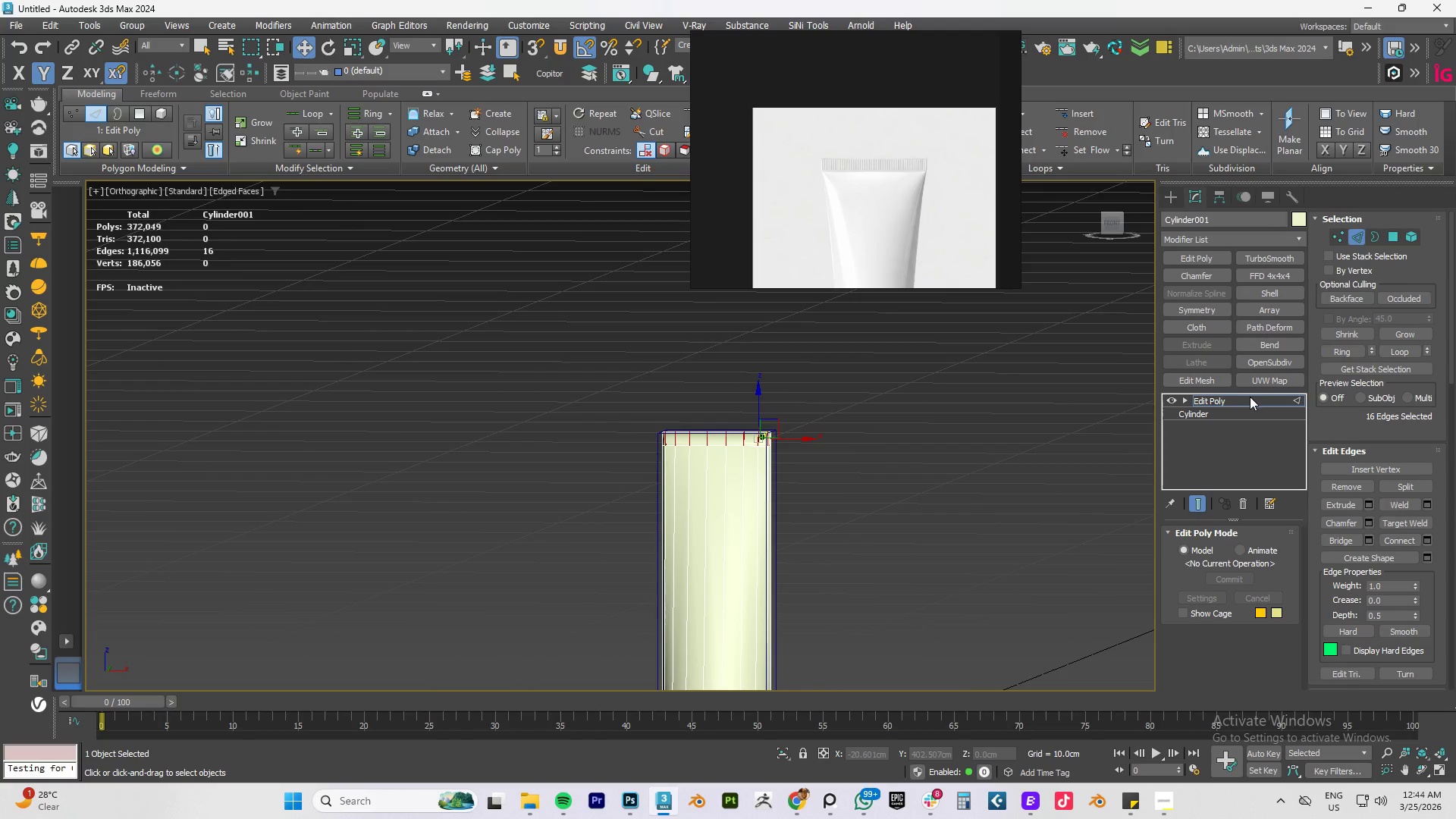 
left_click([1221, 401])
 